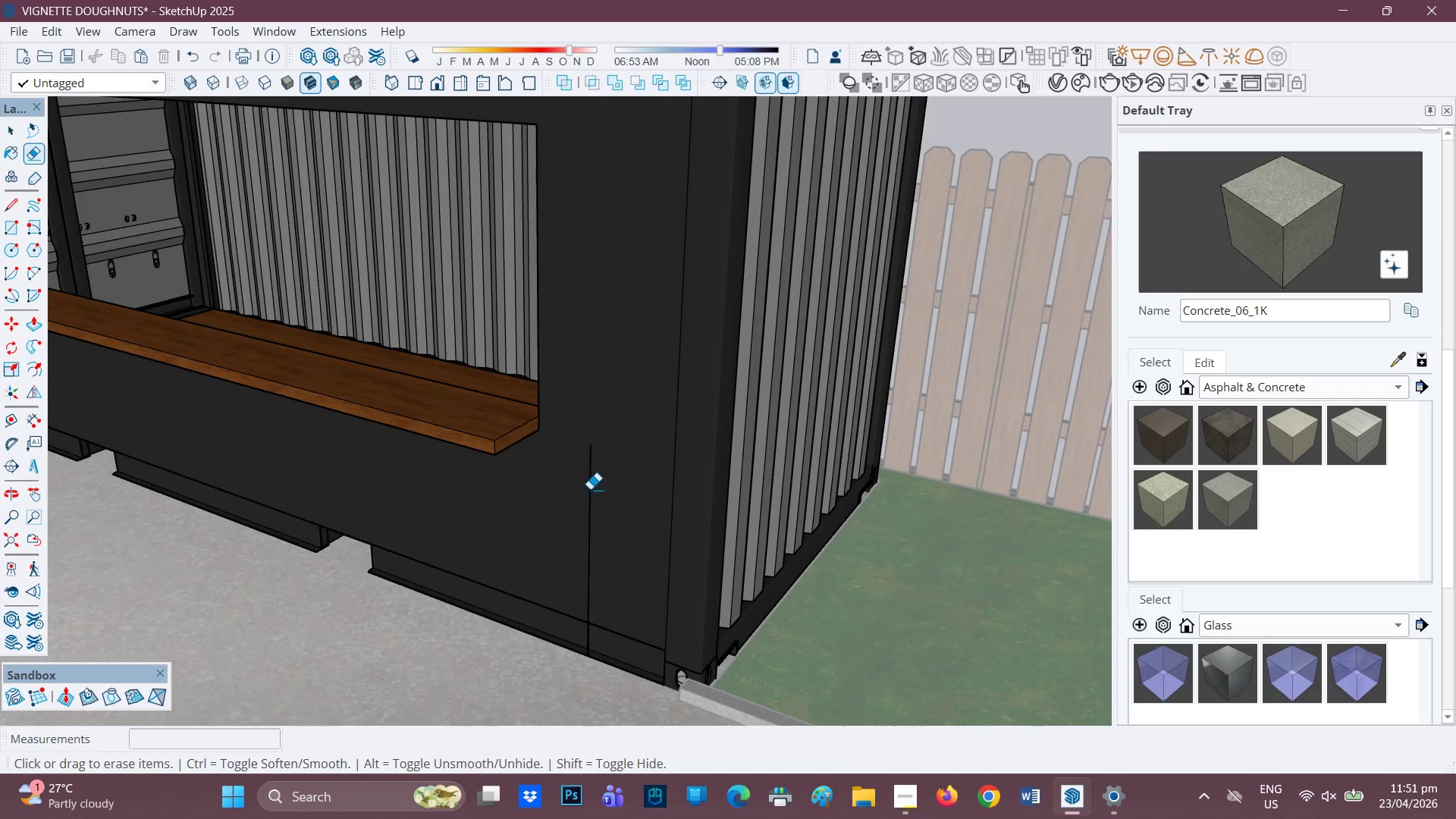 
left_click_drag(start_coordinate=[587, 488], to_coordinate=[601, 491])
 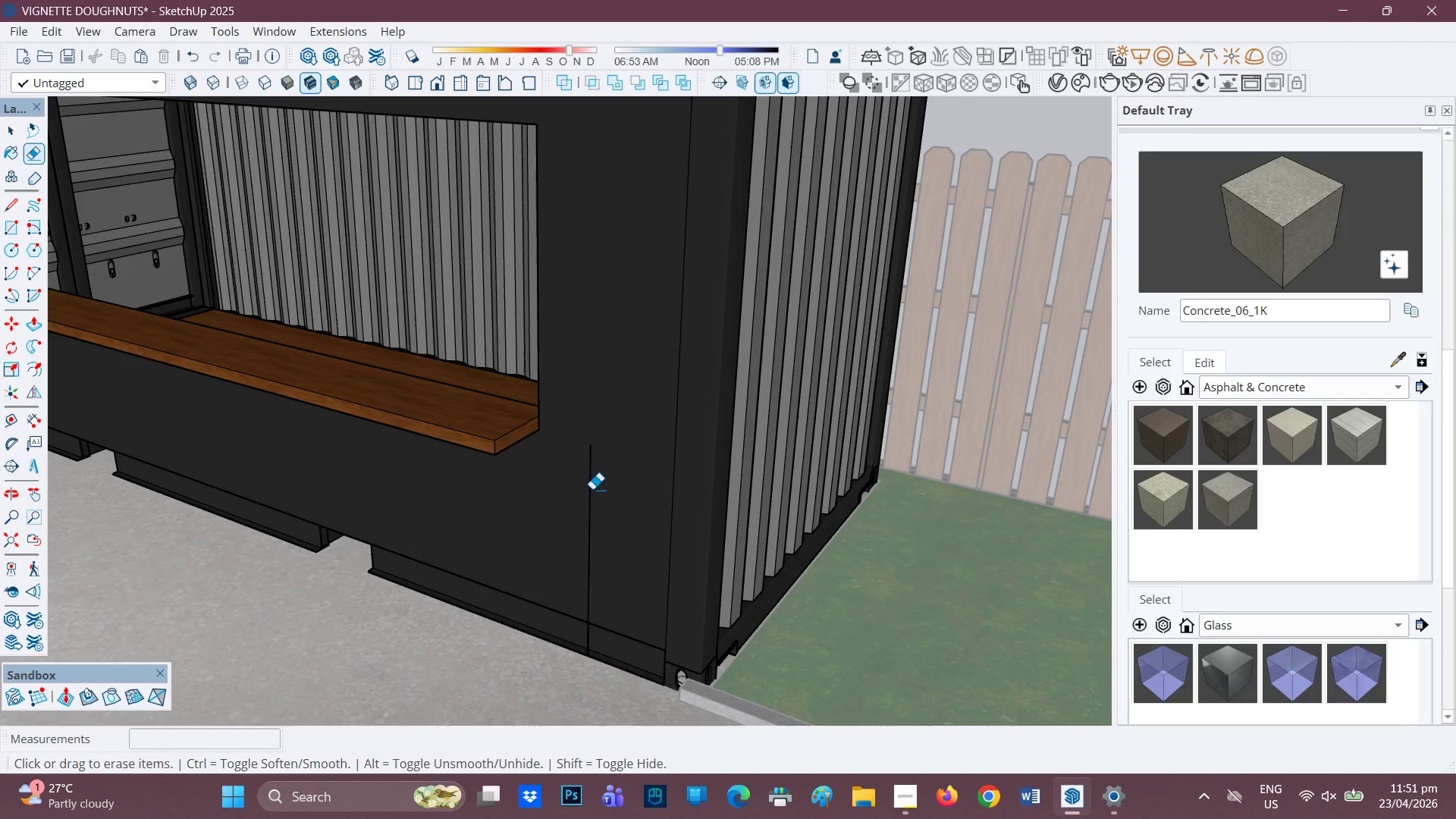 
left_click_drag(start_coordinate=[588, 489], to_coordinate=[595, 491])
 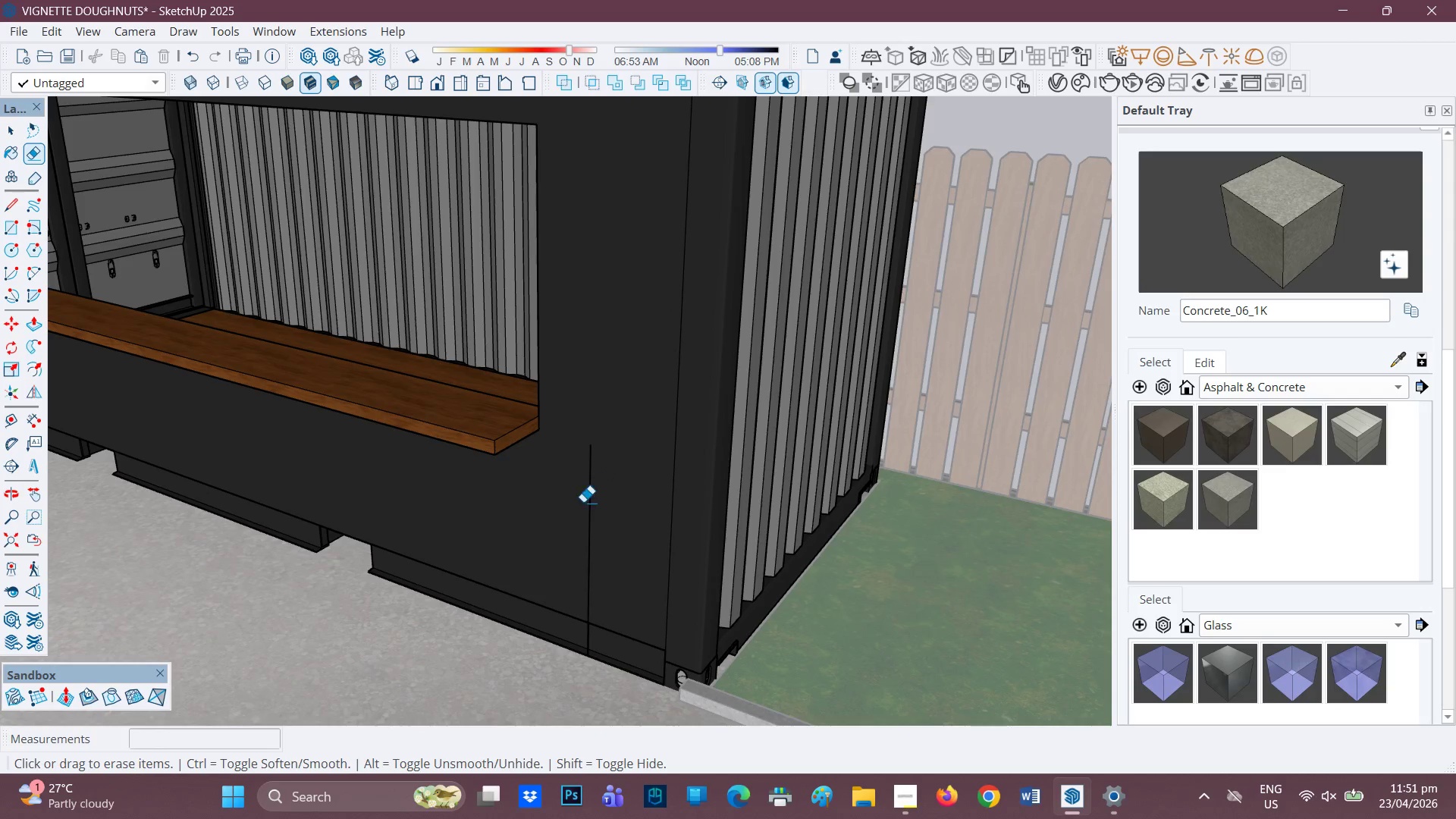 
key(Space)
 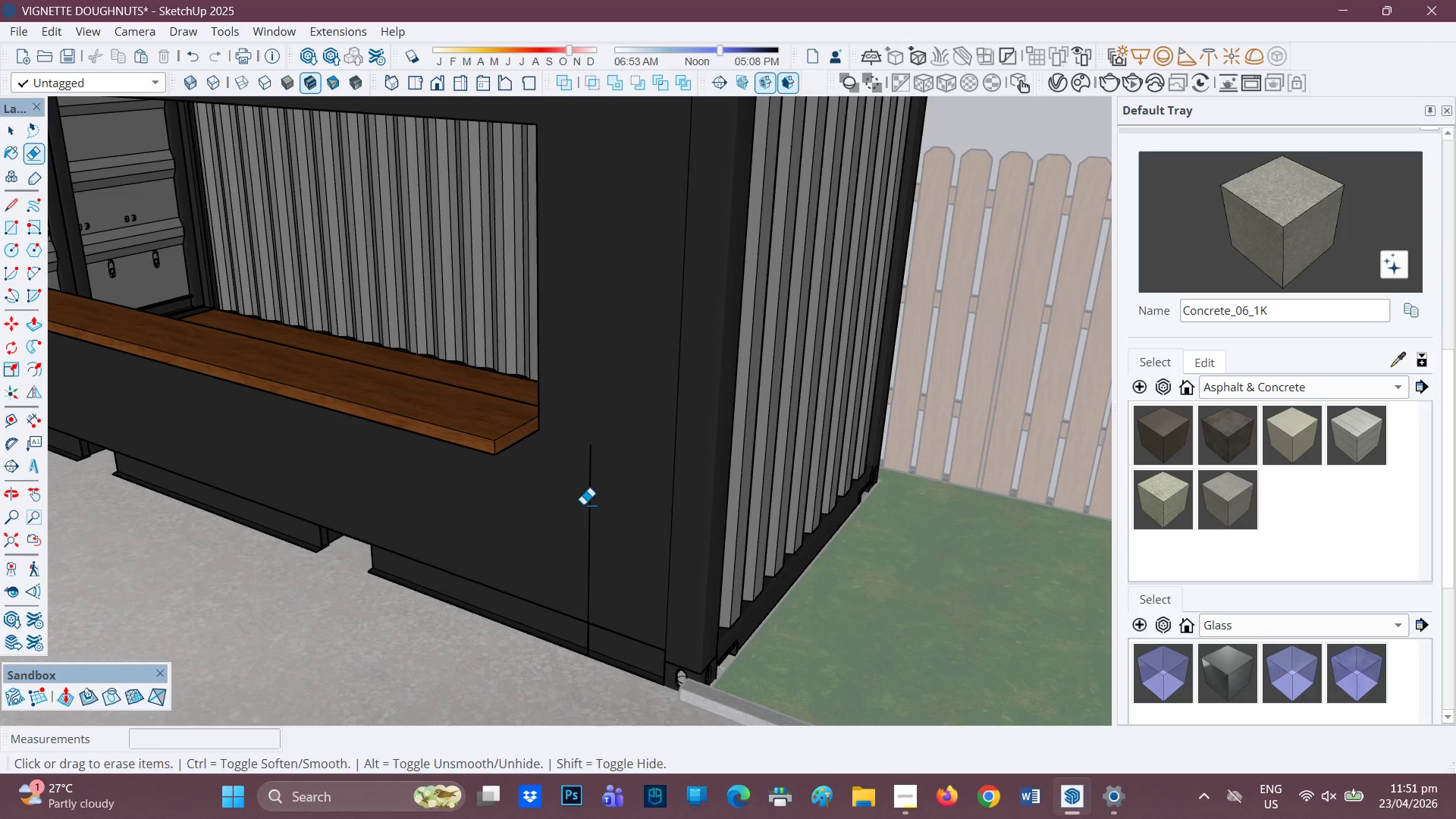 
scroll: coordinate [583, 504], scroll_direction: up, amount: 2.0
 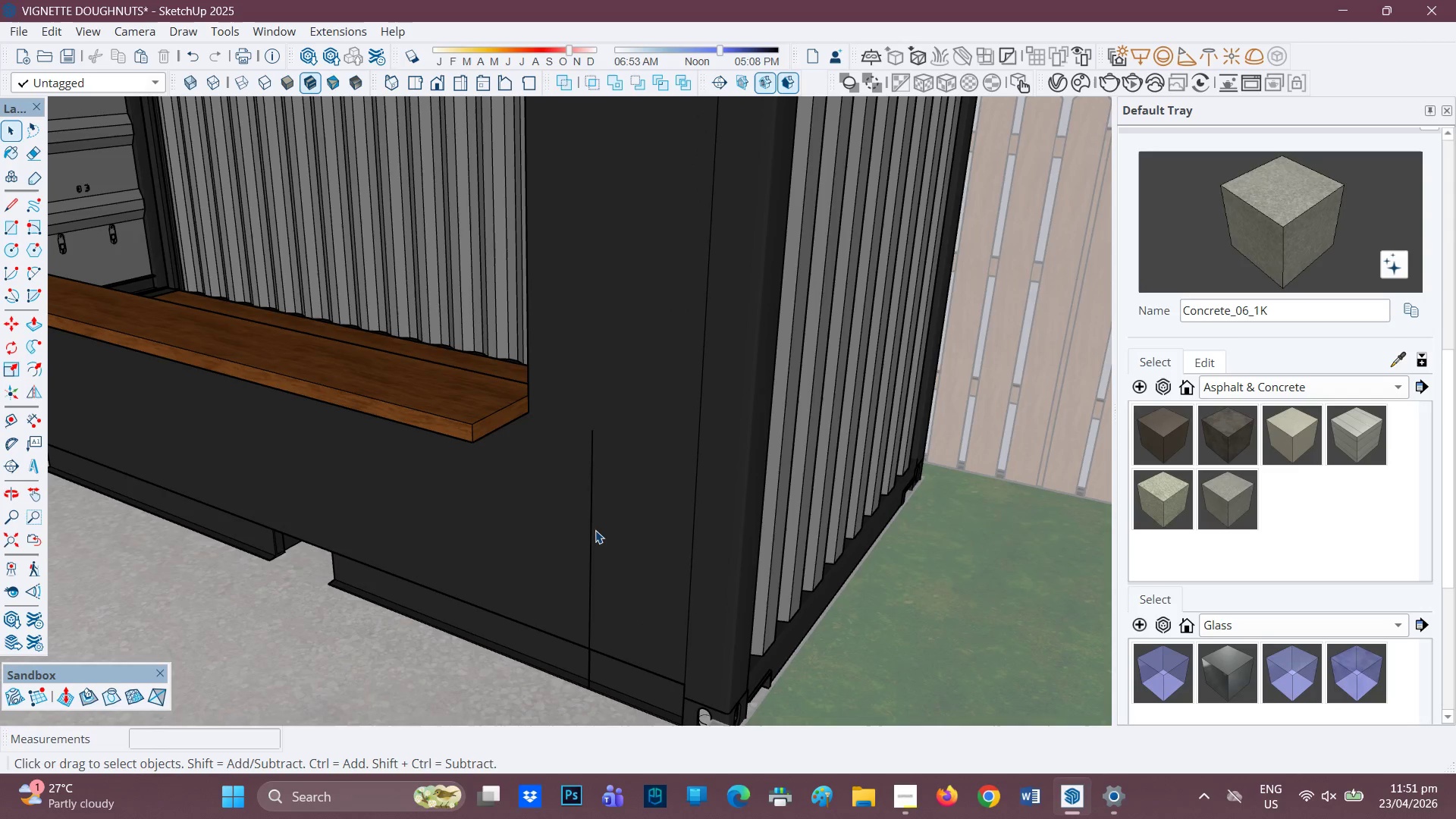 
double_click([593, 530])
 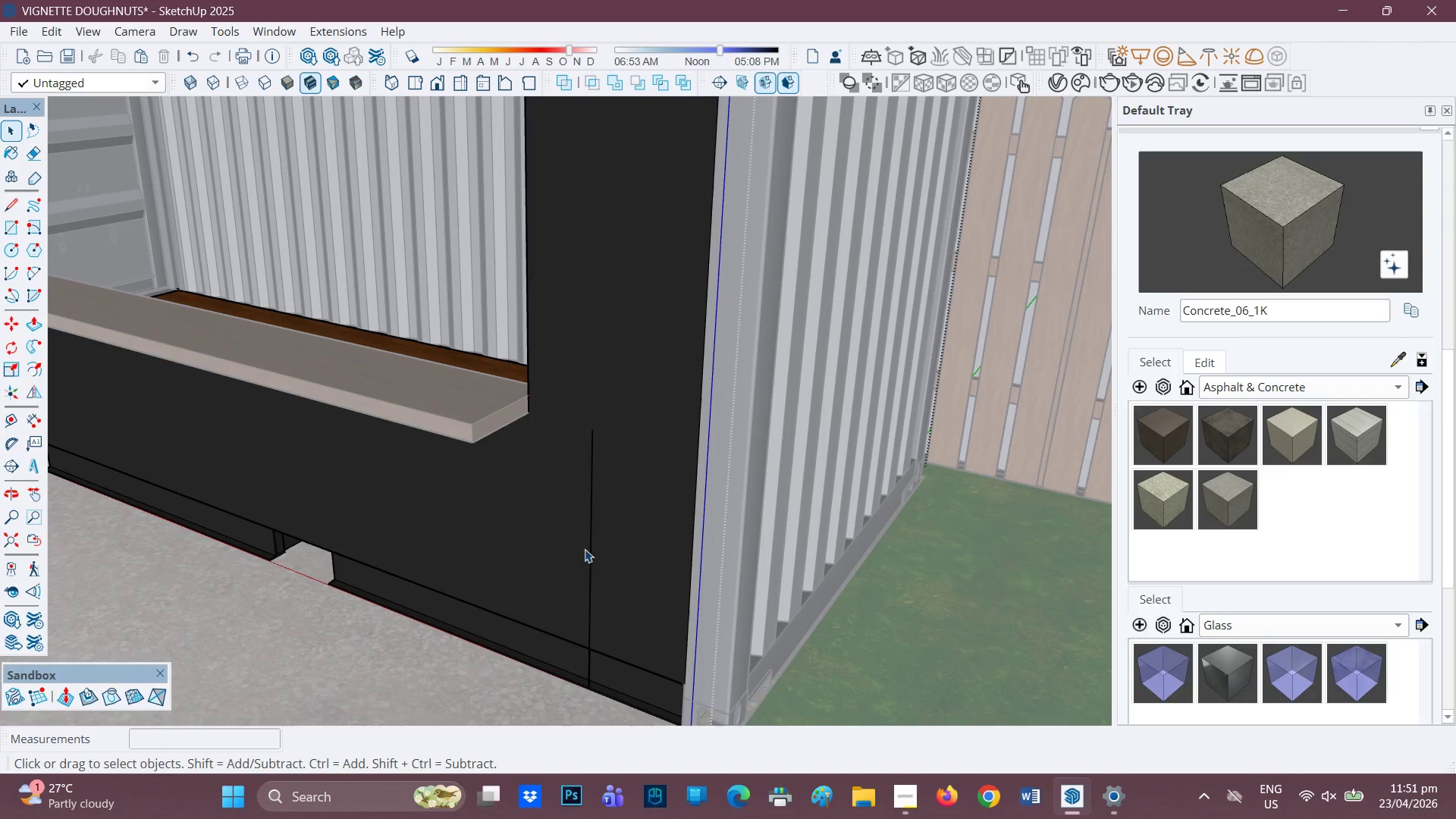 
key(E)
 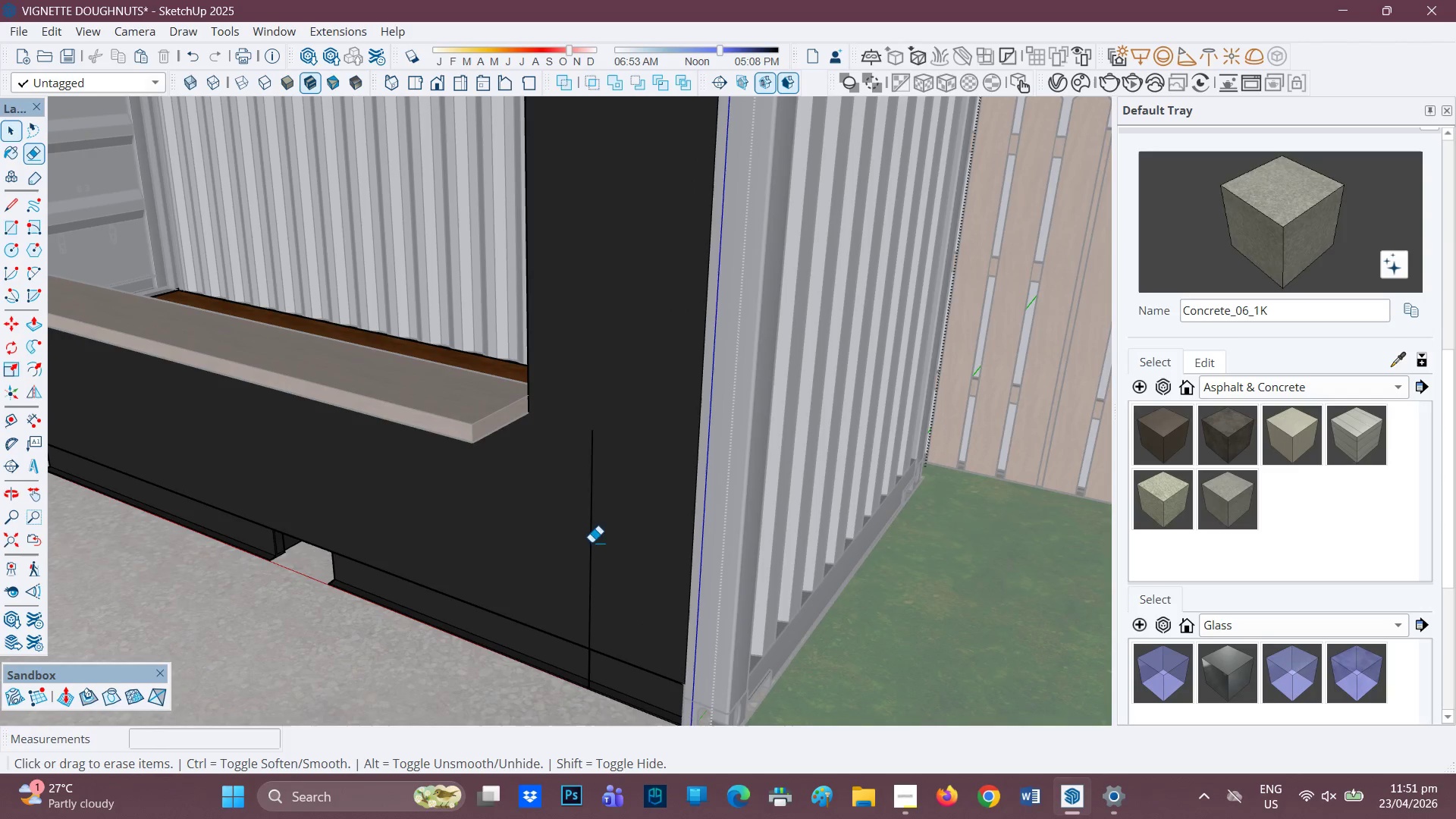 
left_click_drag(start_coordinate=[592, 542], to_coordinate=[602, 547])
 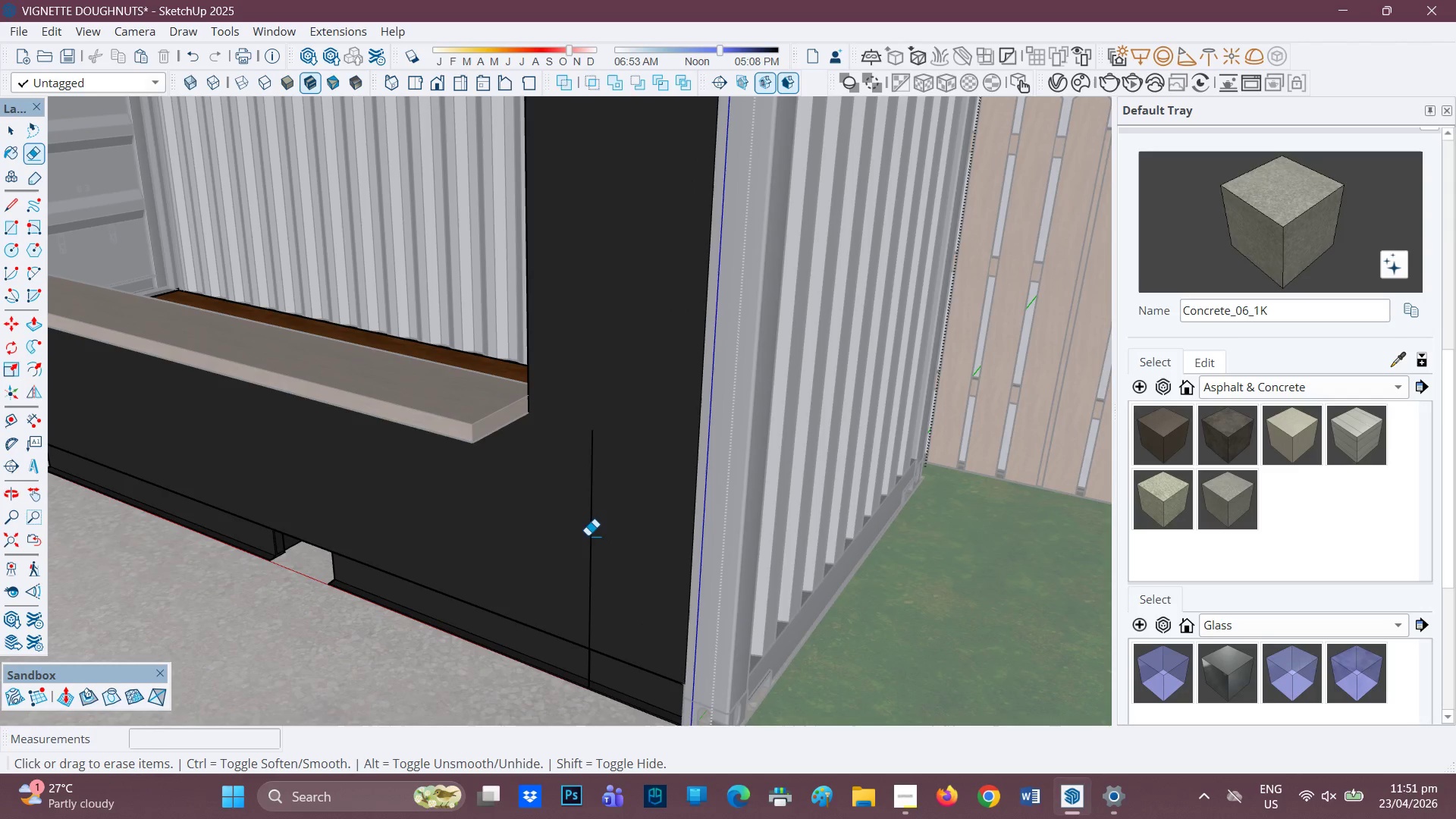 
left_click_drag(start_coordinate=[586, 535], to_coordinate=[598, 540])
 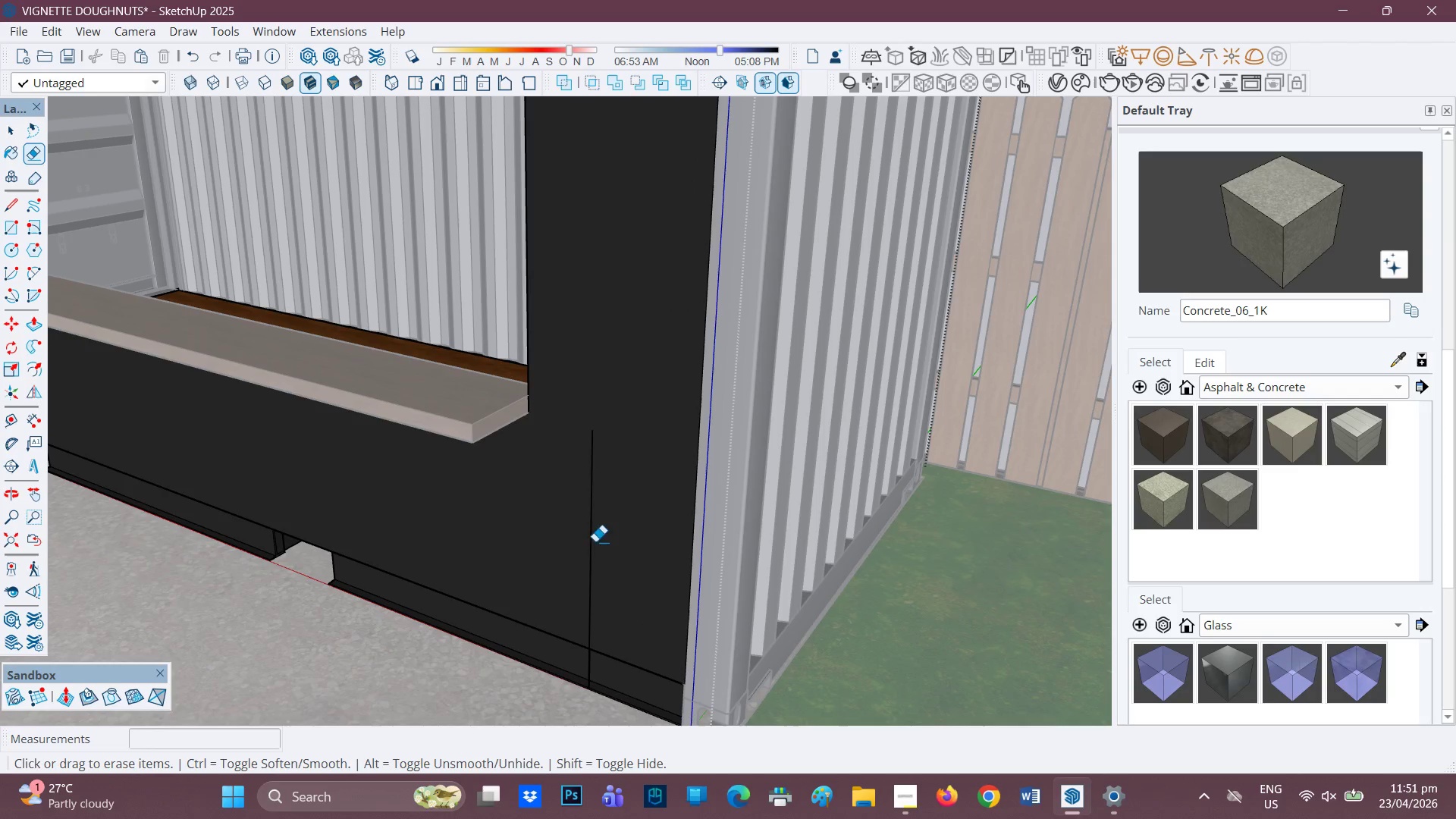 
key(Space)
 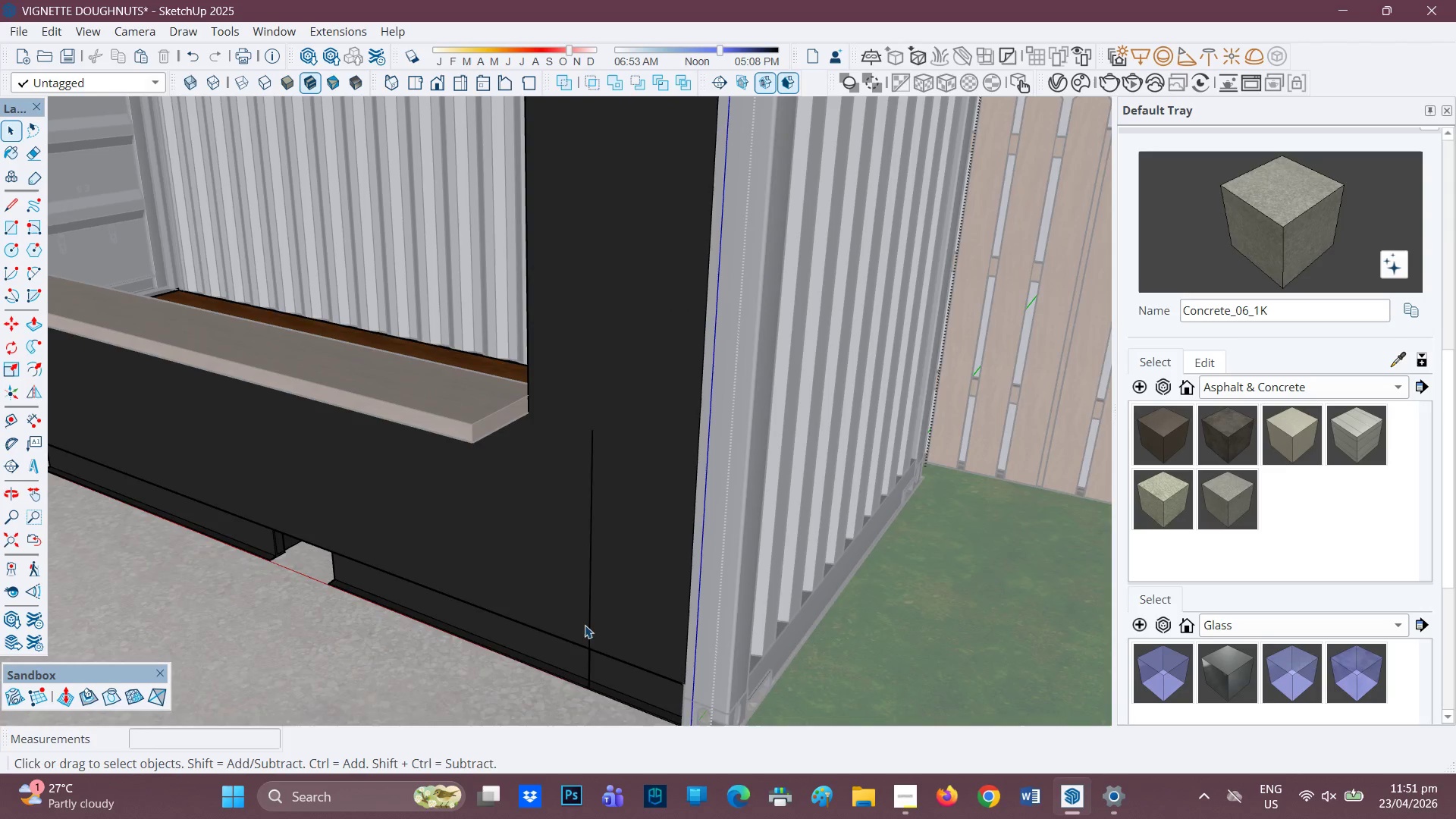 
scroll: coordinate [583, 632], scroll_direction: up, amount: 2.0
 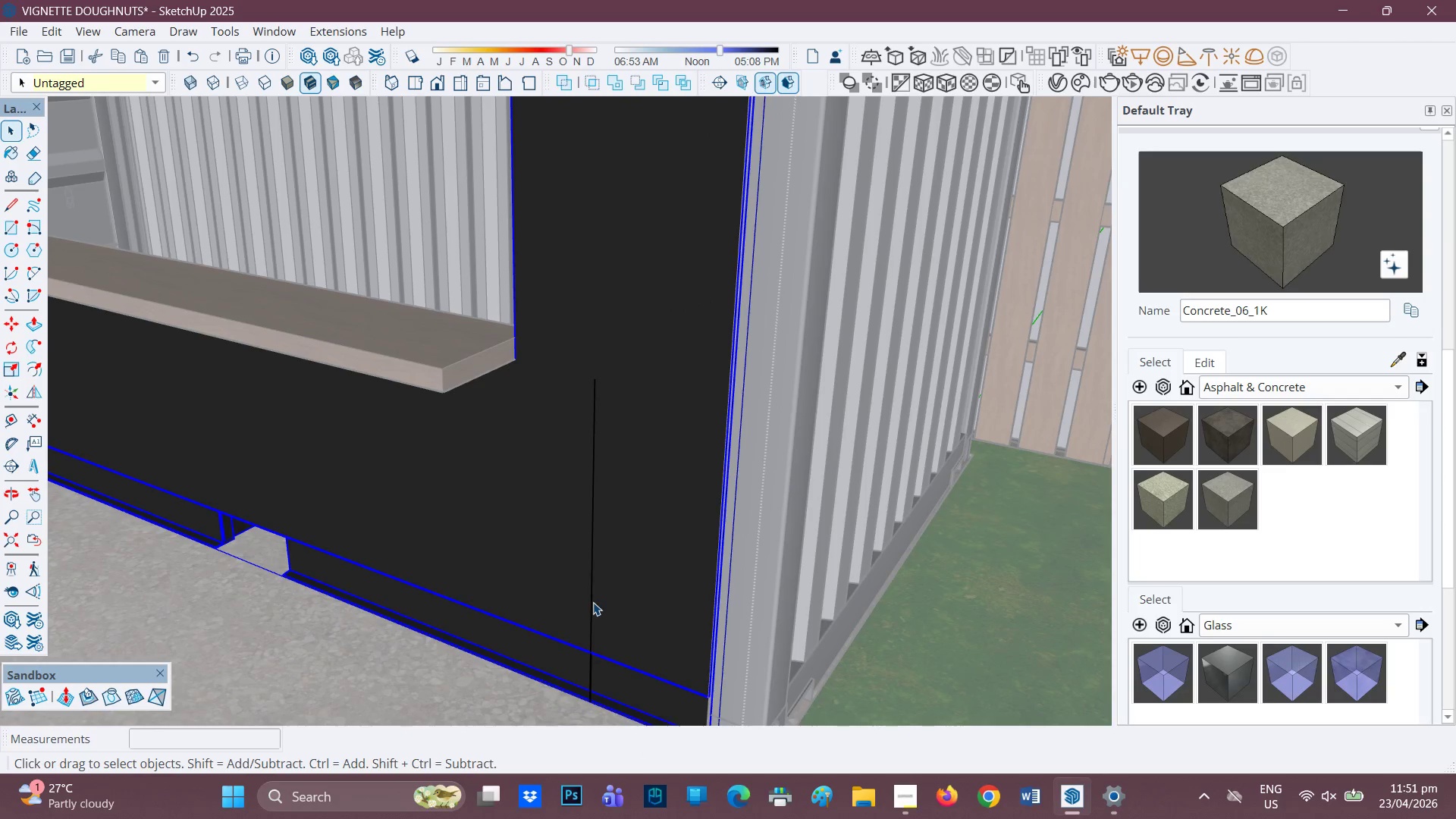 
double_click([593, 602])
 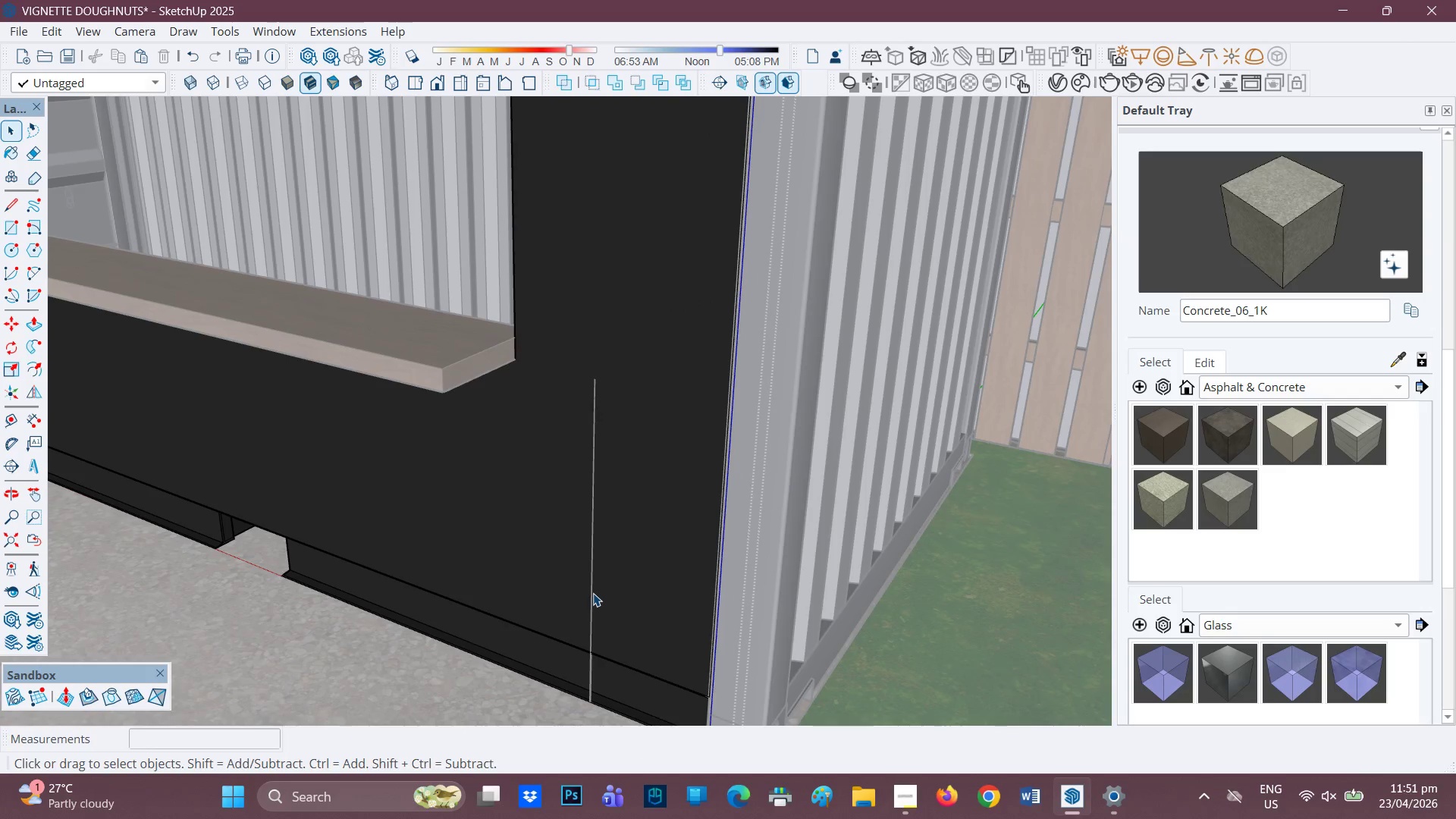 
right_click([593, 593])
 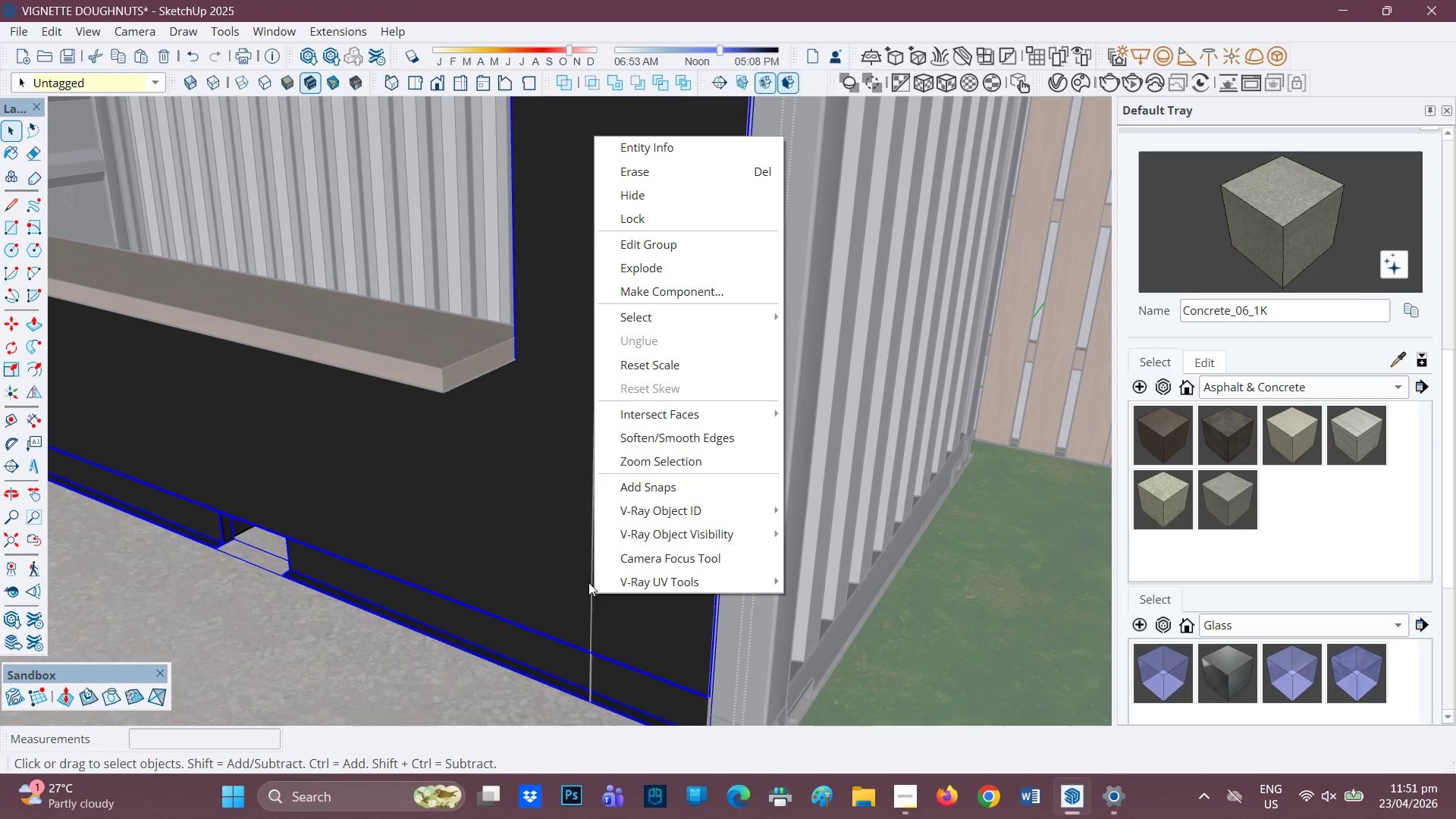 
double_click([592, 585])
 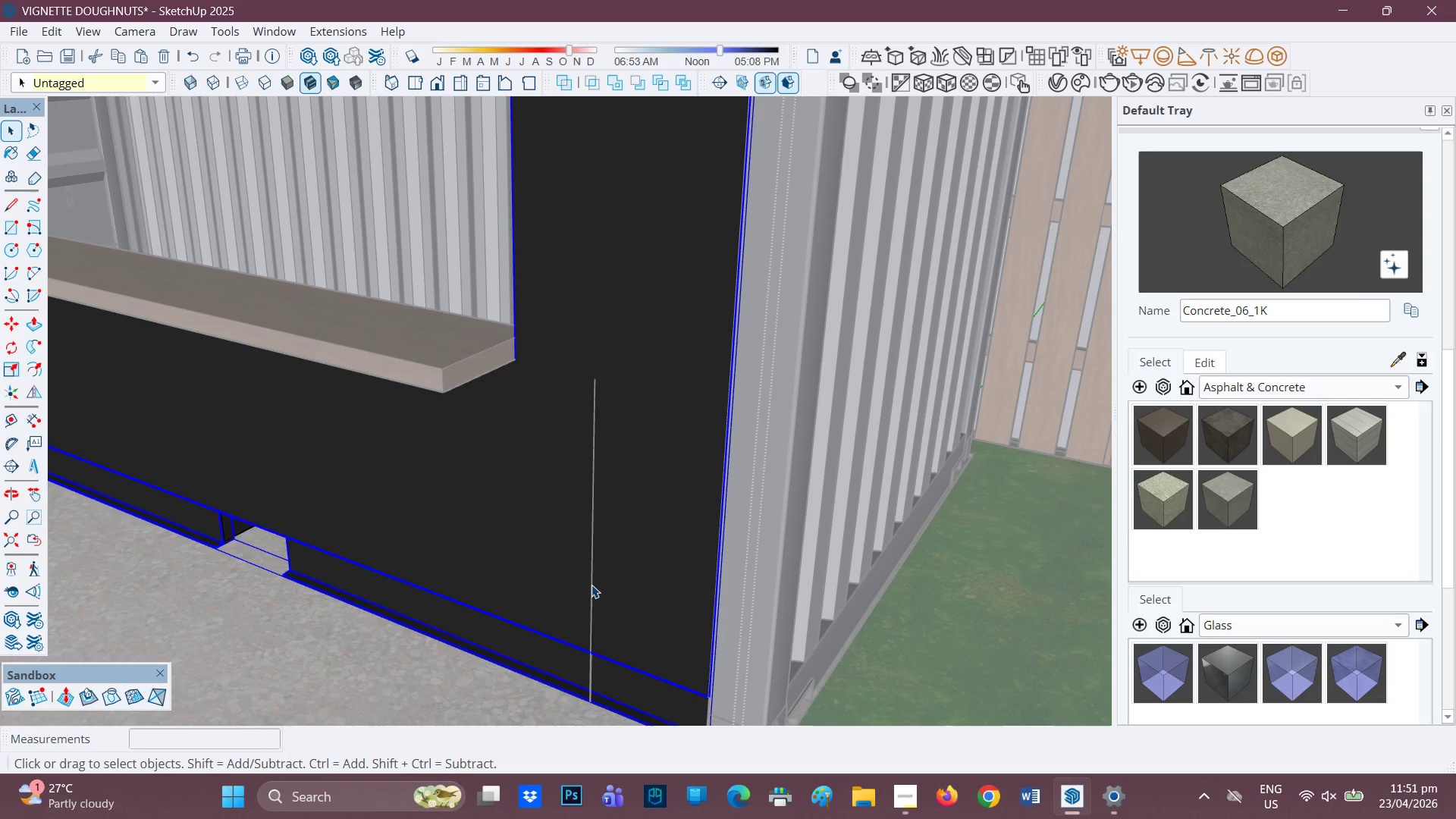 
triple_click([592, 585])
 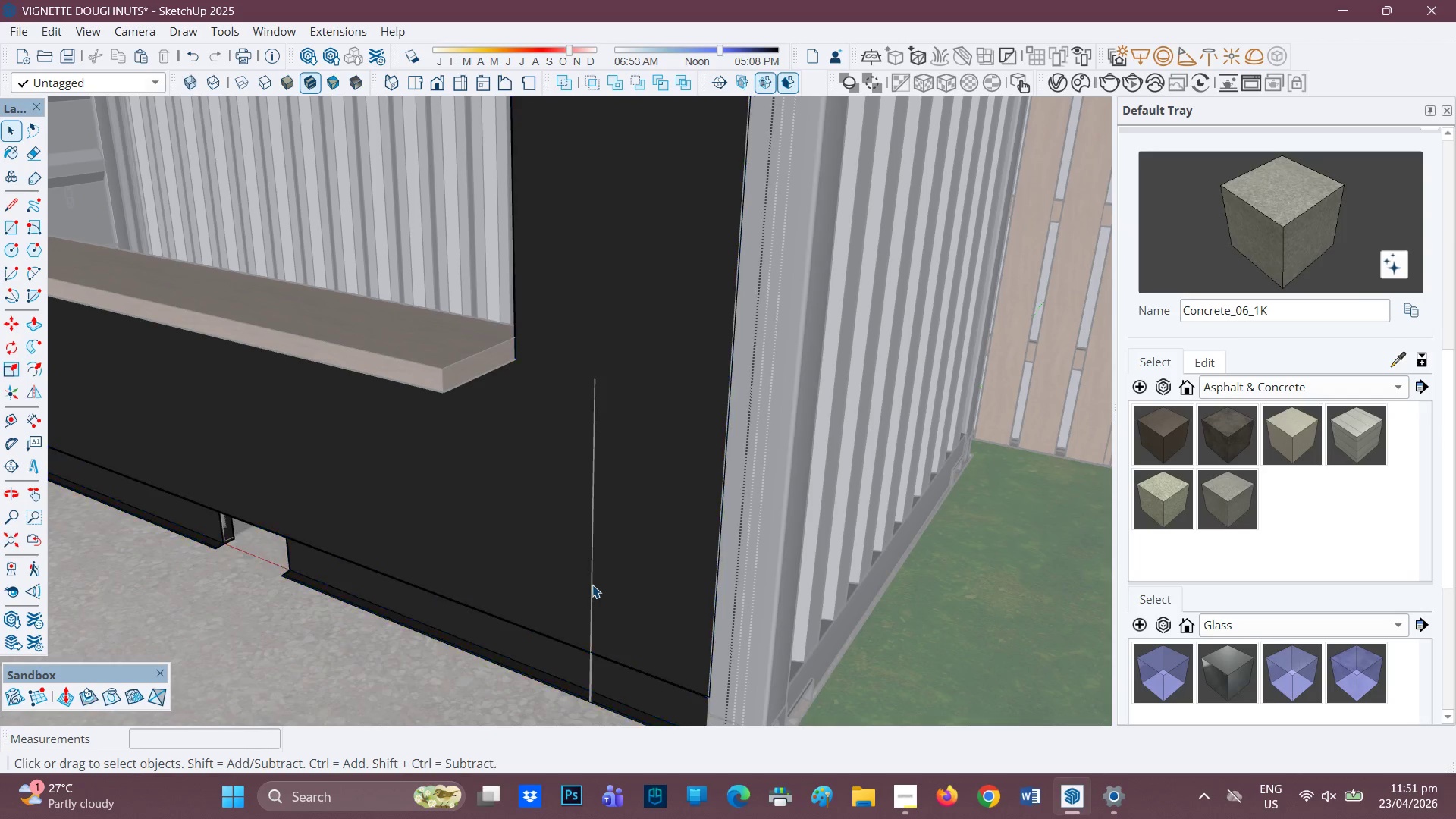 
triple_click([592, 585])
 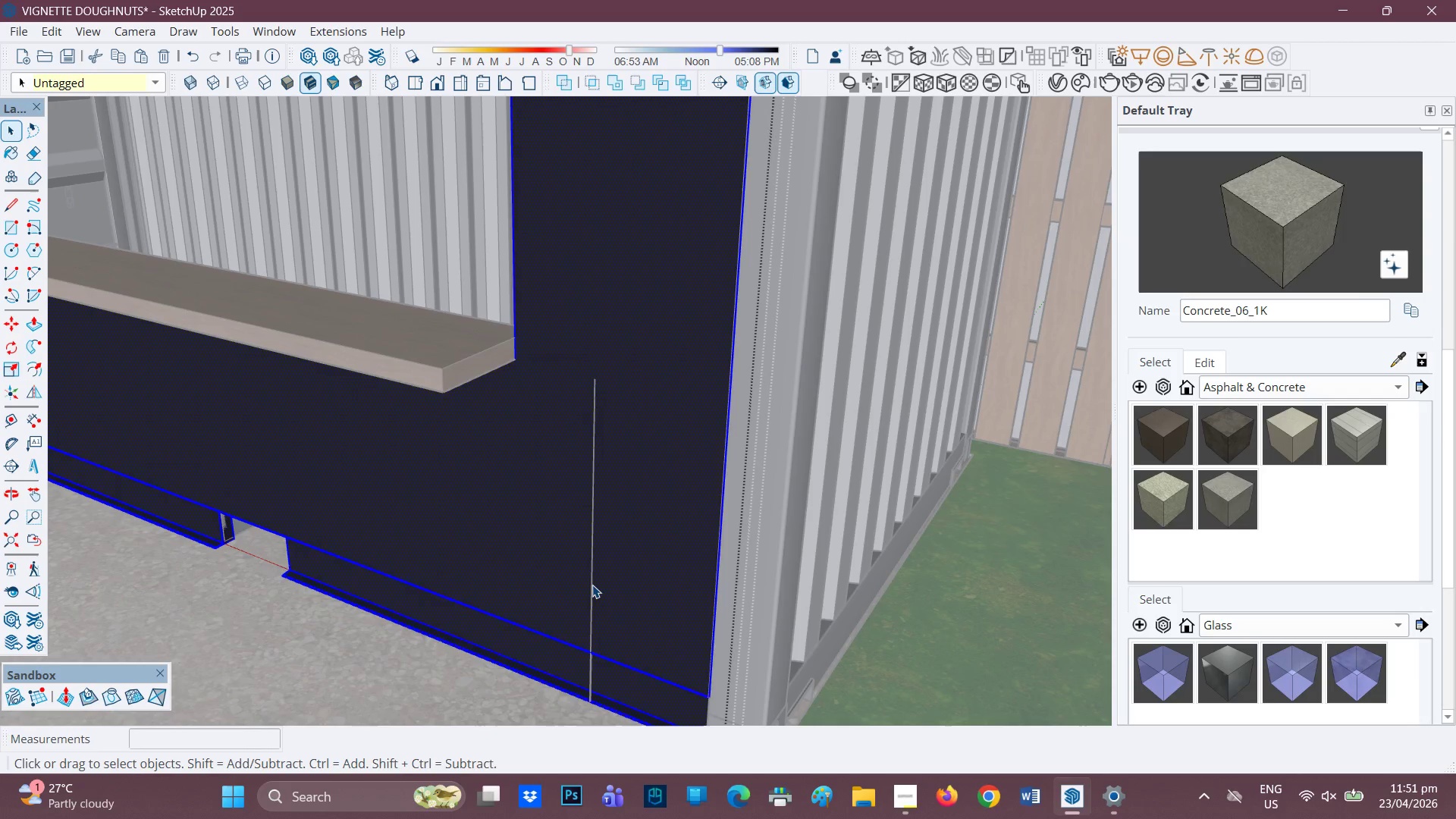 
double_click([592, 585])
 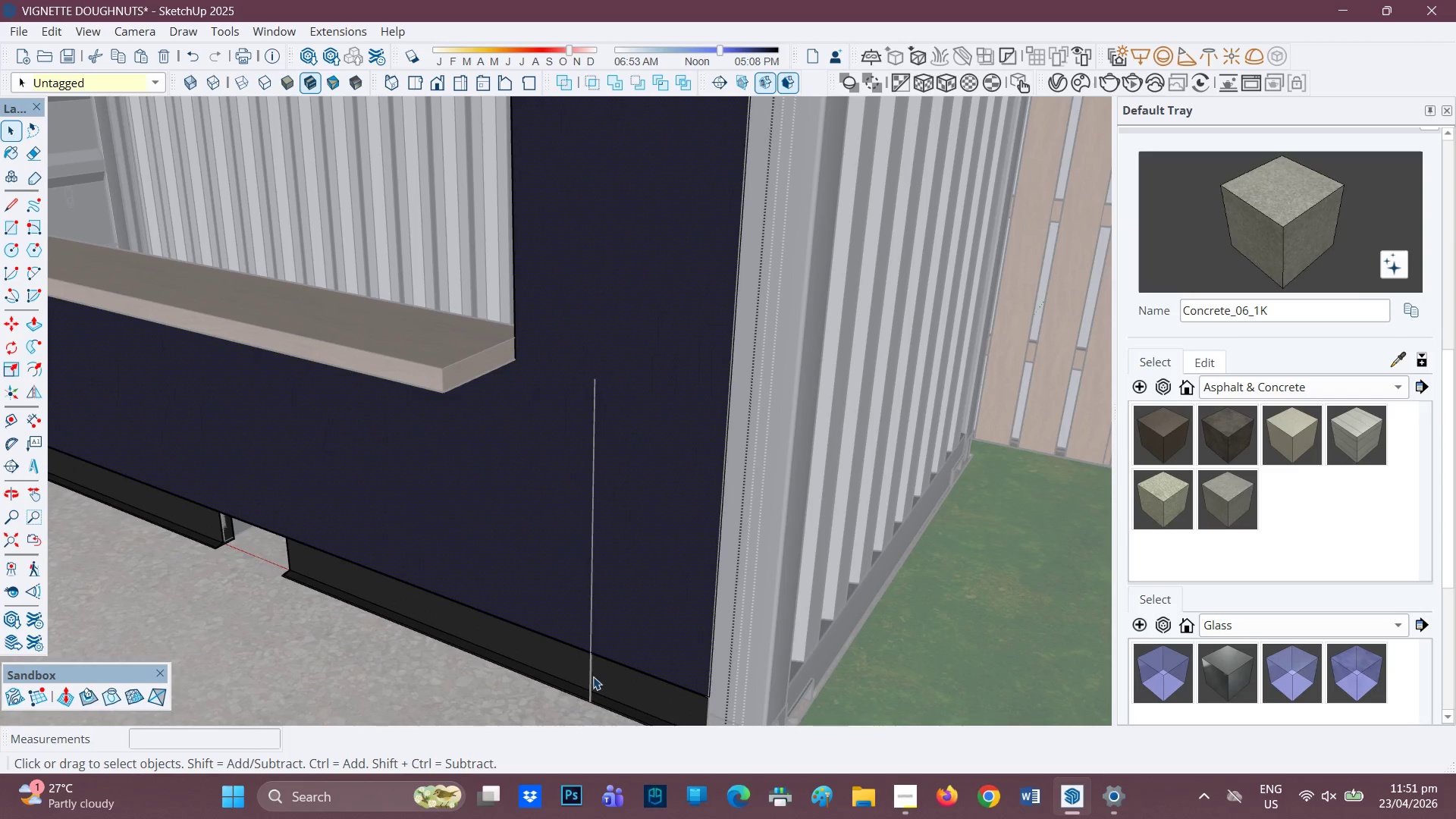 
double_click([591, 675])
 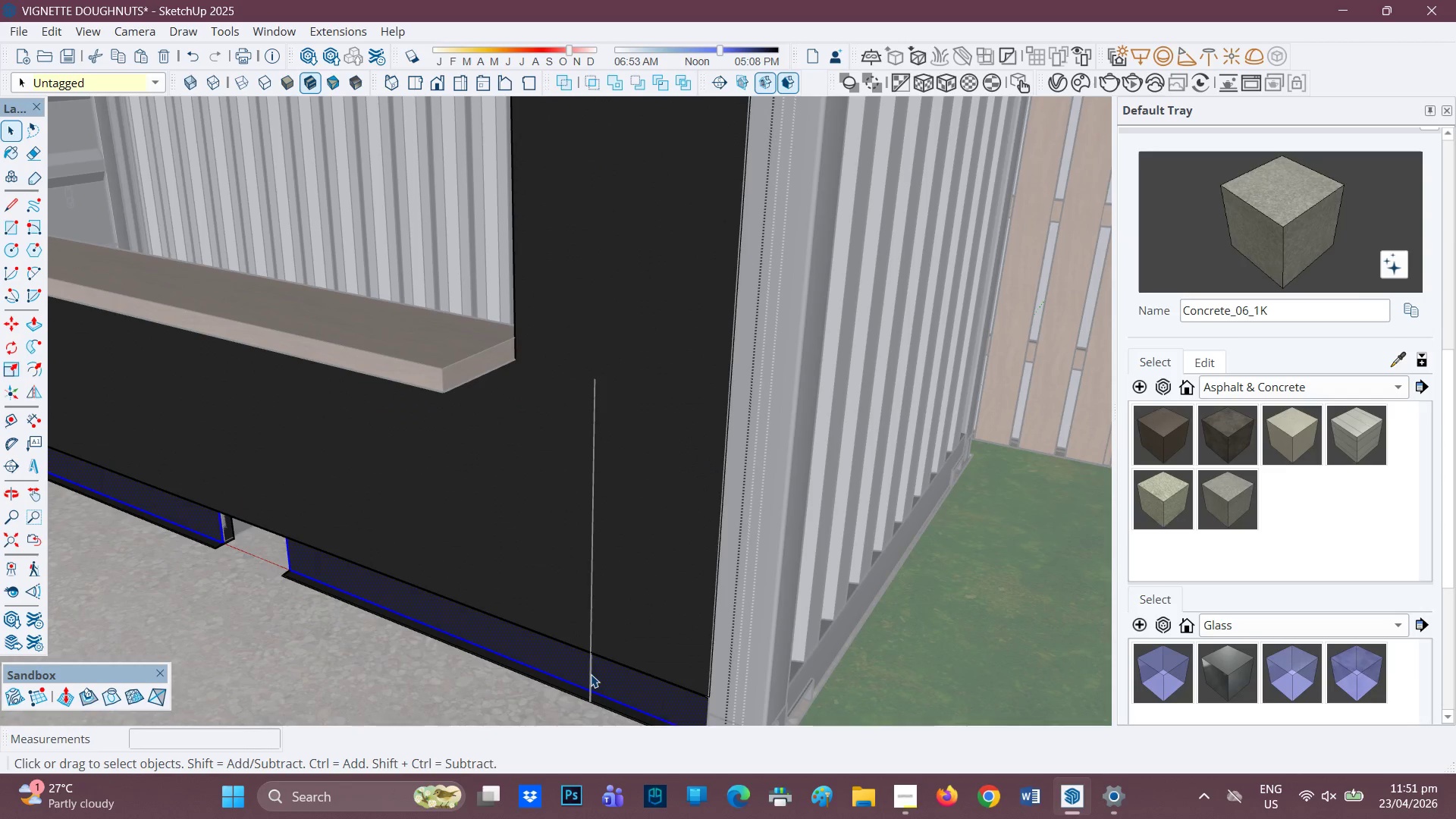 
triple_click([591, 674])
 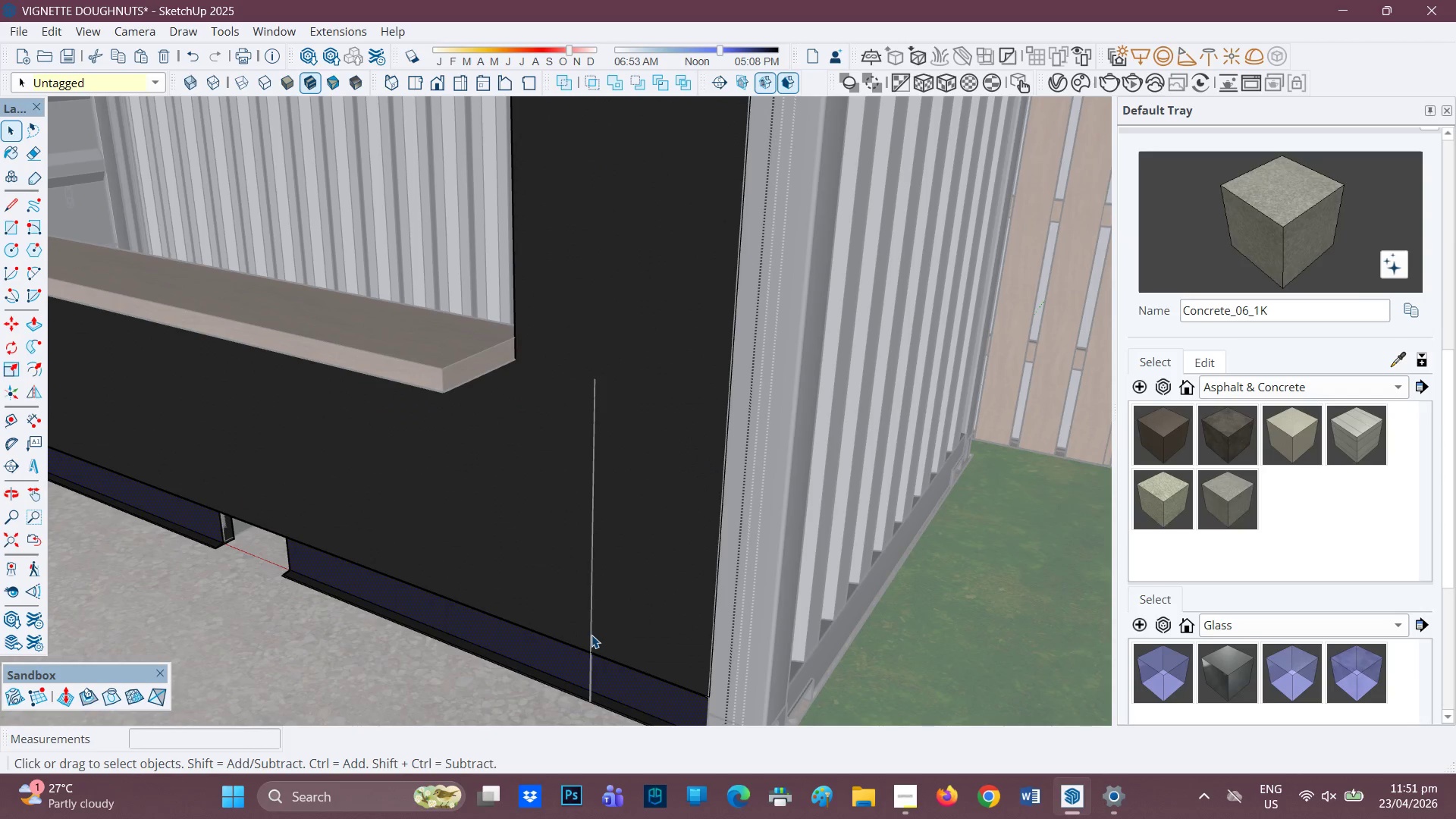 
double_click([592, 635])
 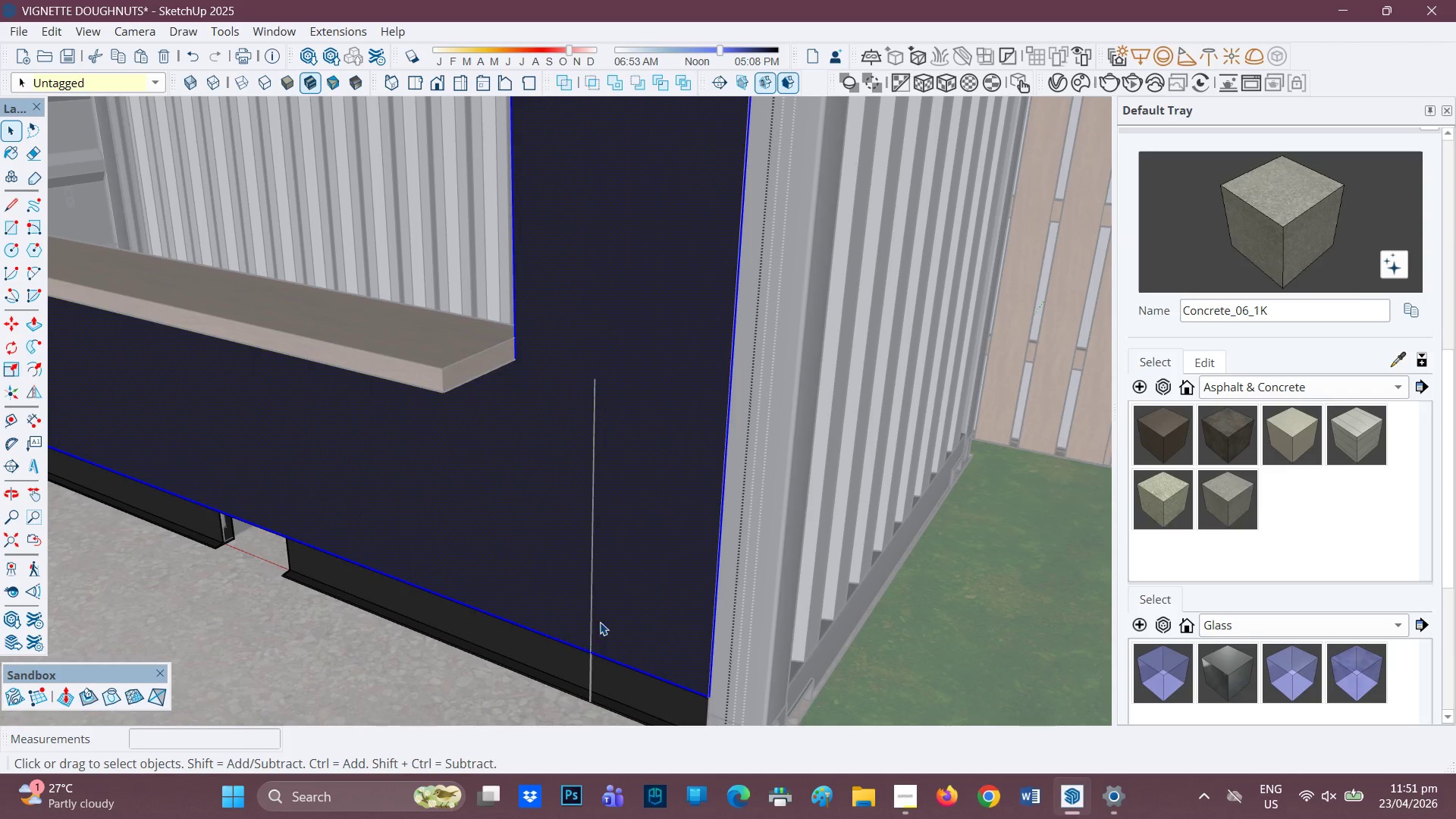 
key(Space)
 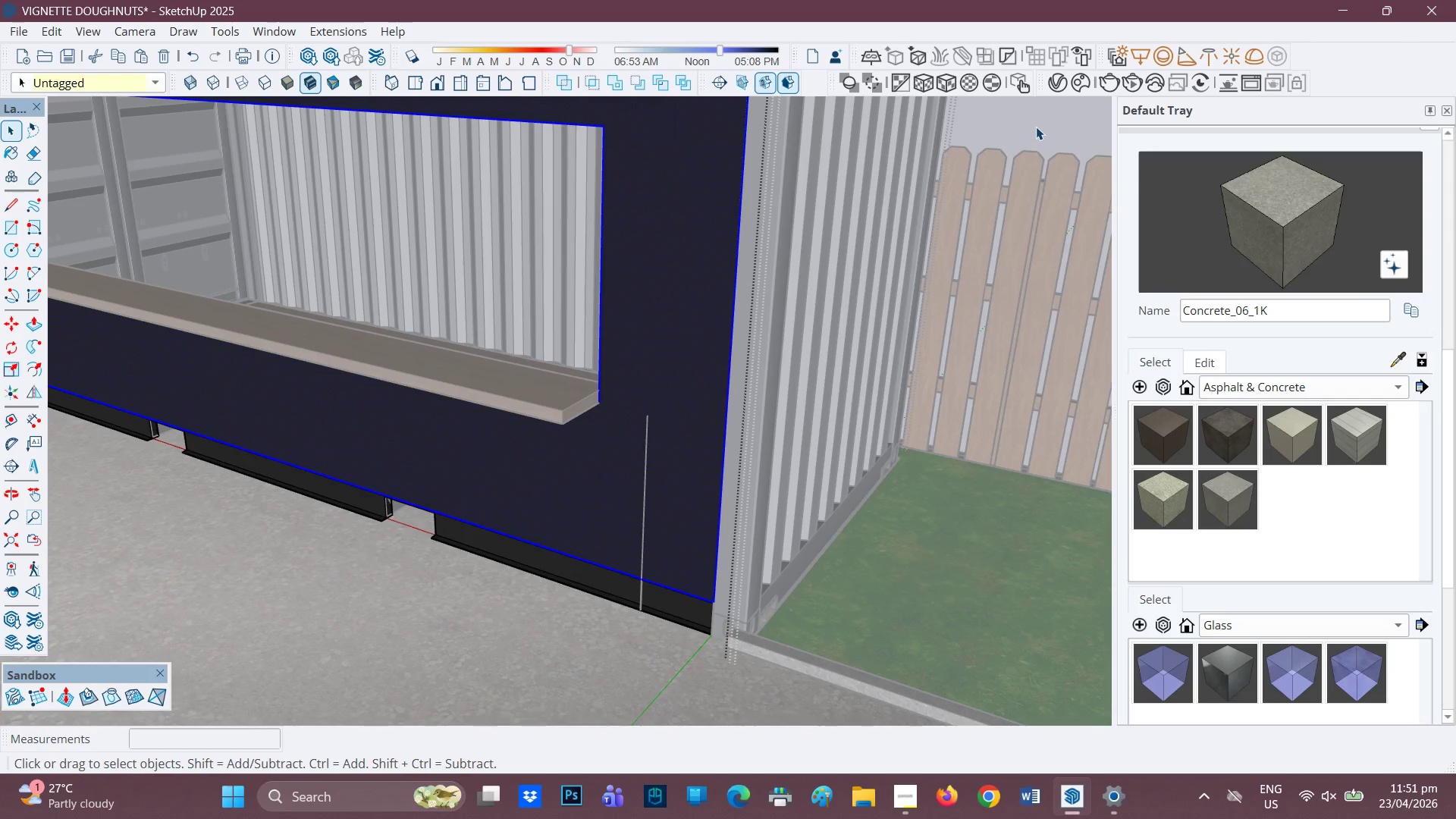 
scroll: coordinate [777, 376], scroll_direction: down, amount: 8.0
 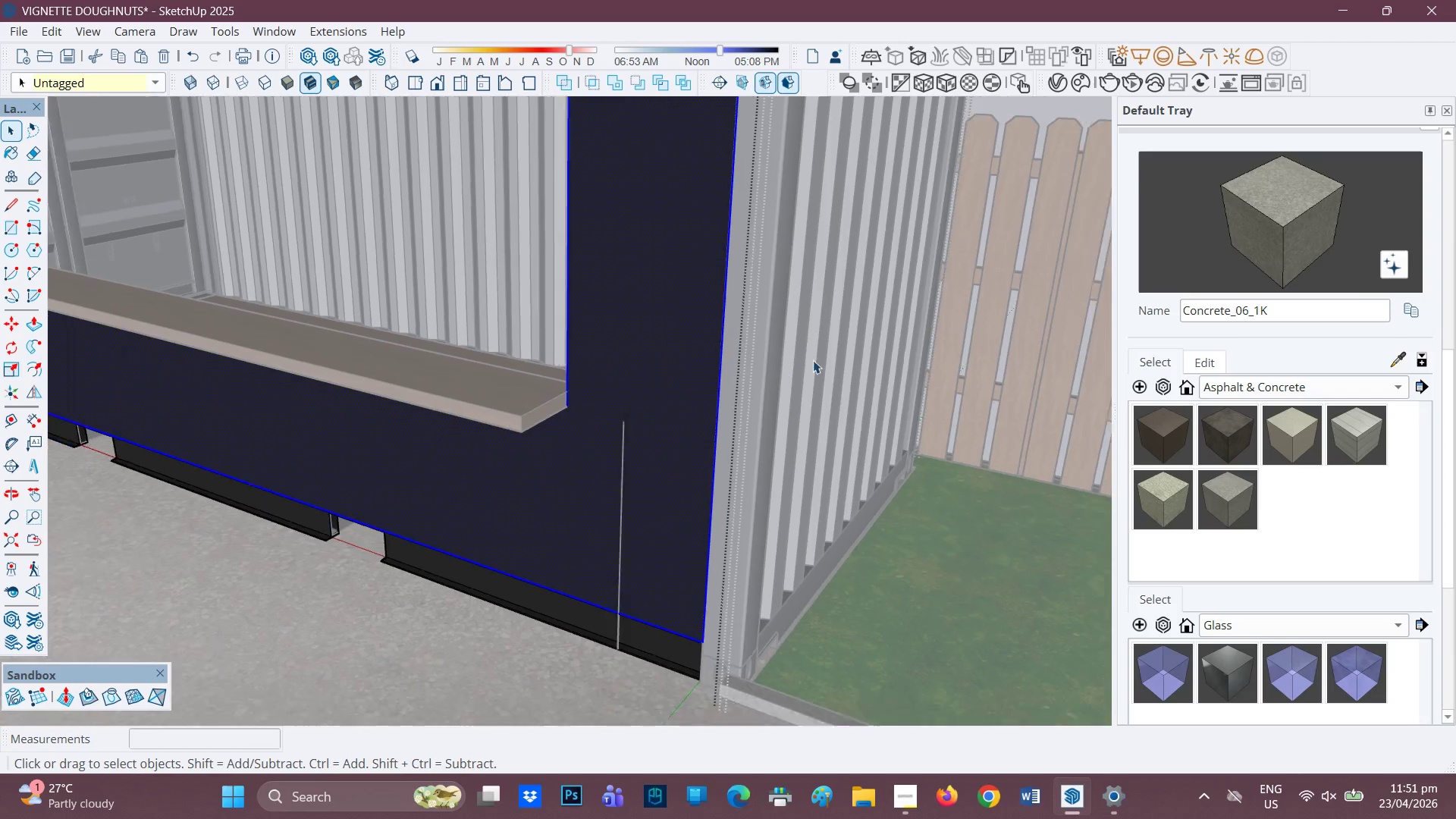 
double_click([1036, 127])
 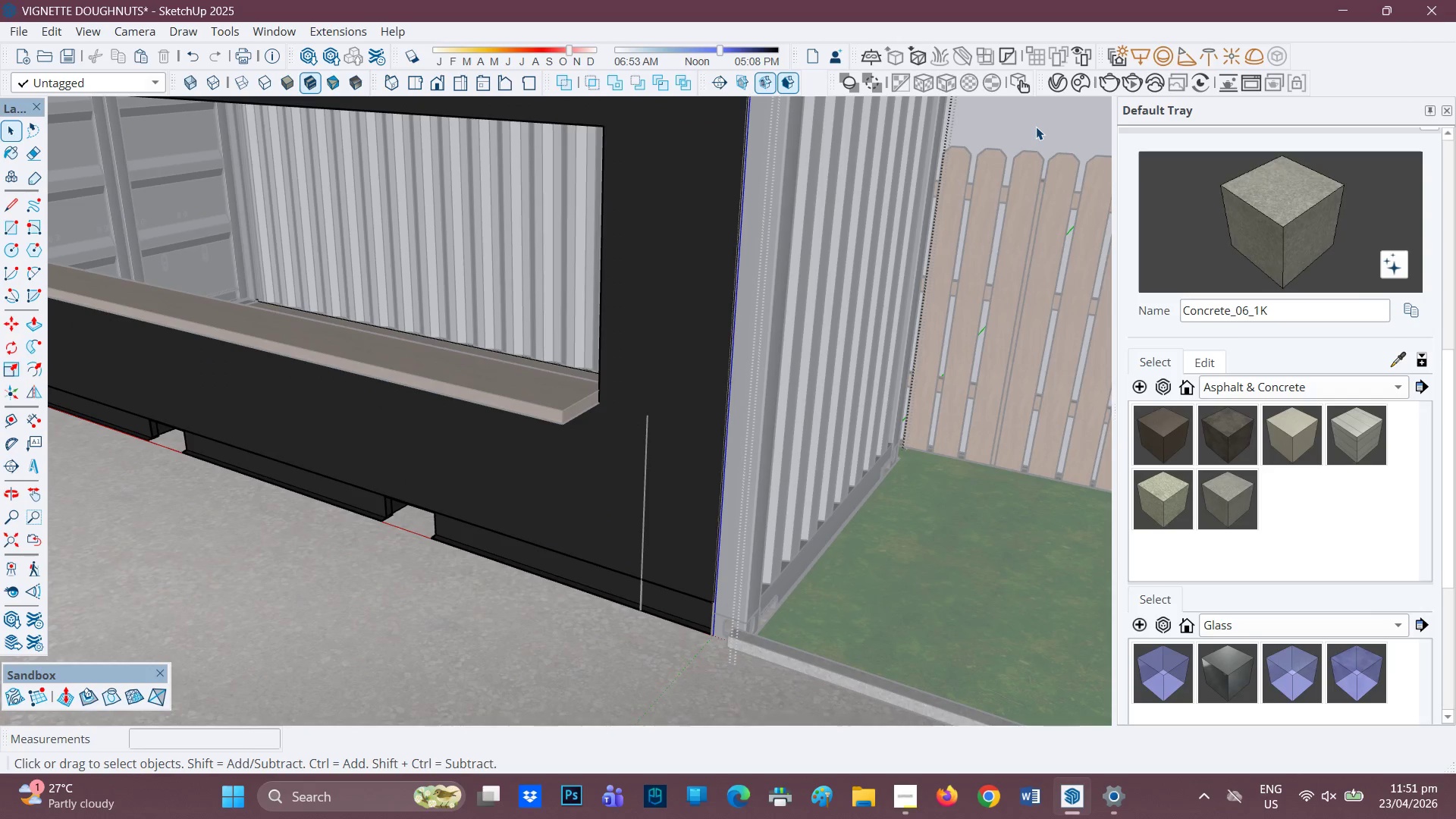 
triple_click([1036, 127])
 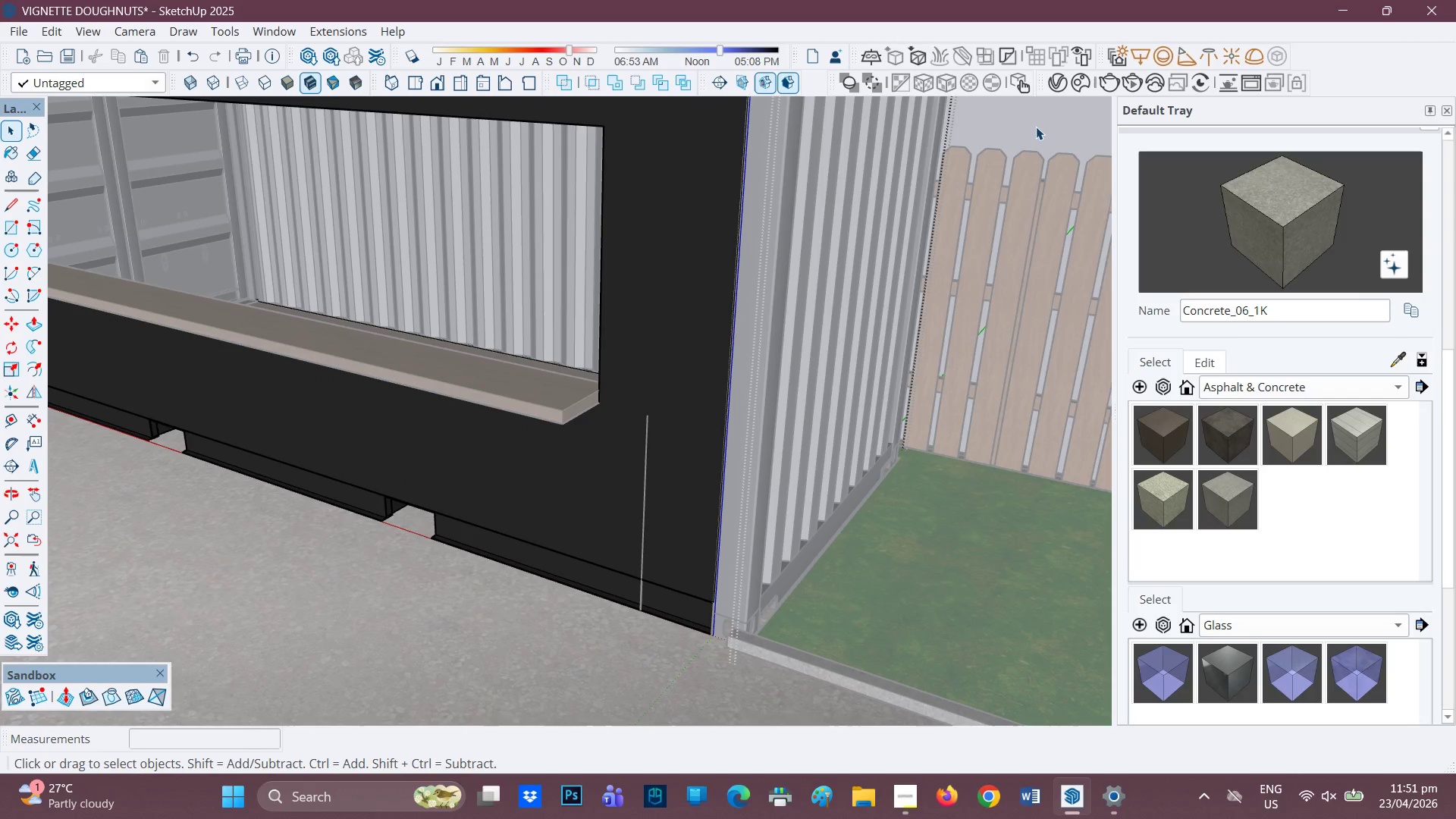 
triple_click([1036, 127])
 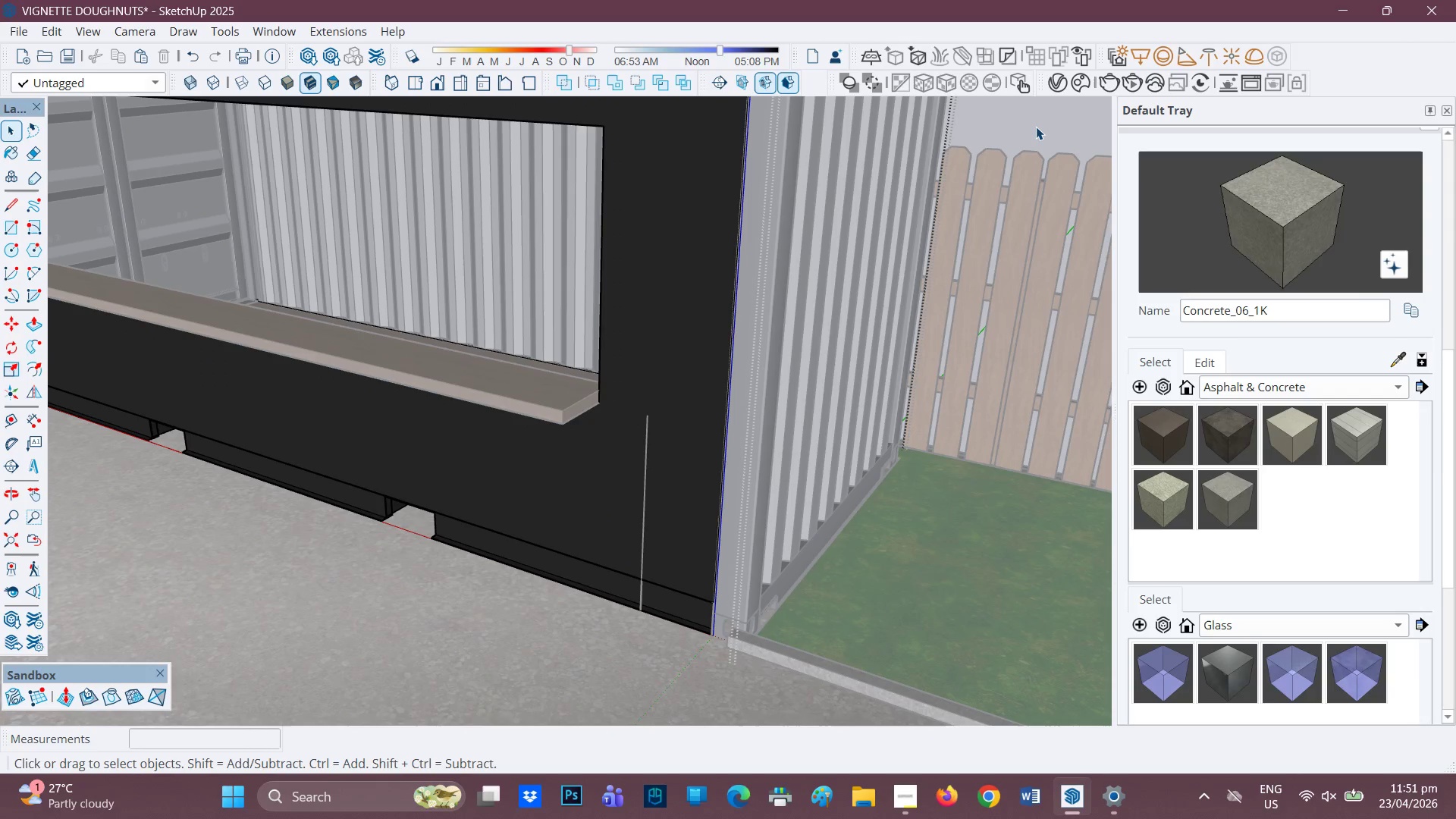 
triple_click([1036, 127])
 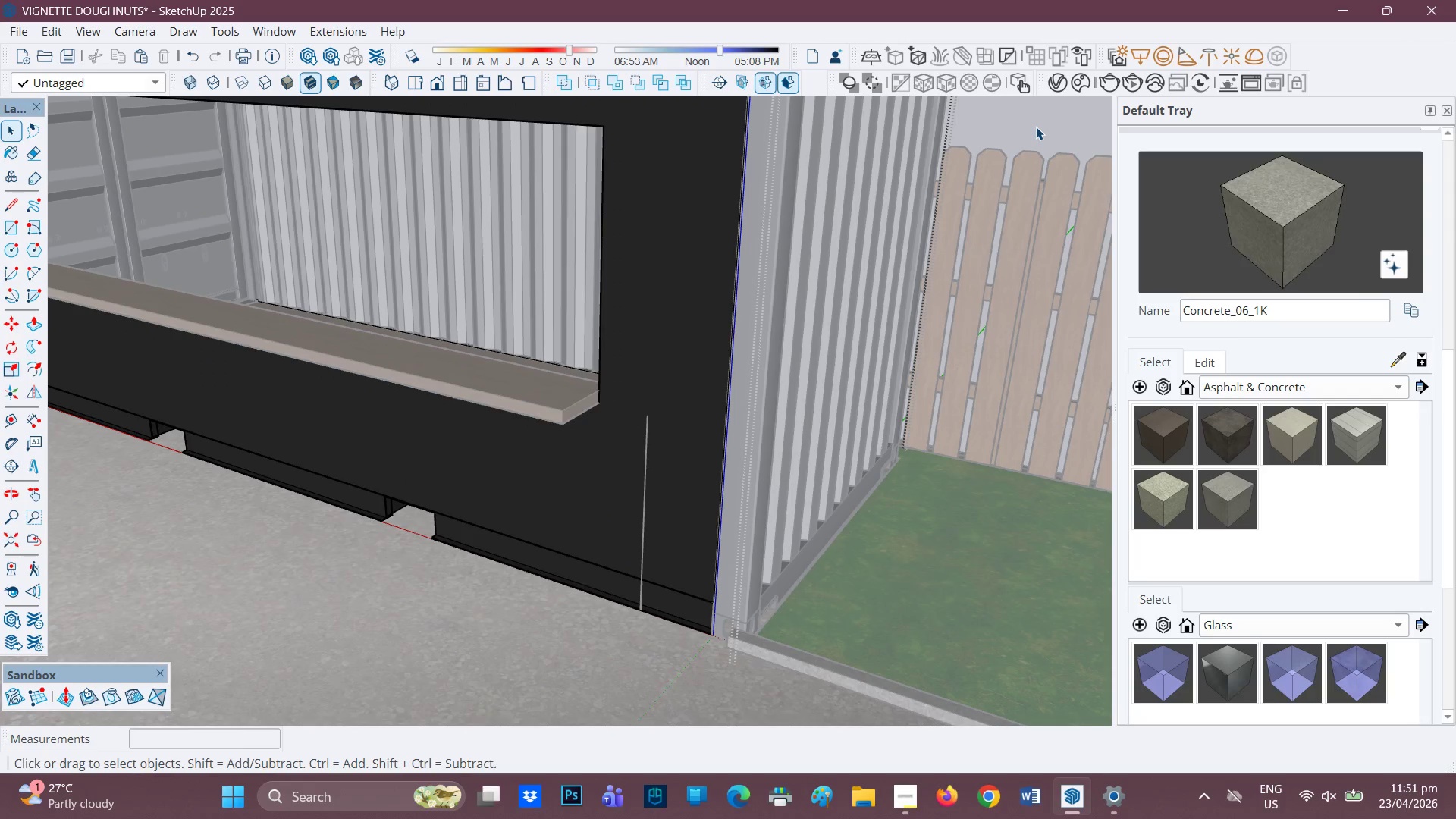 
triple_click([1036, 127])
 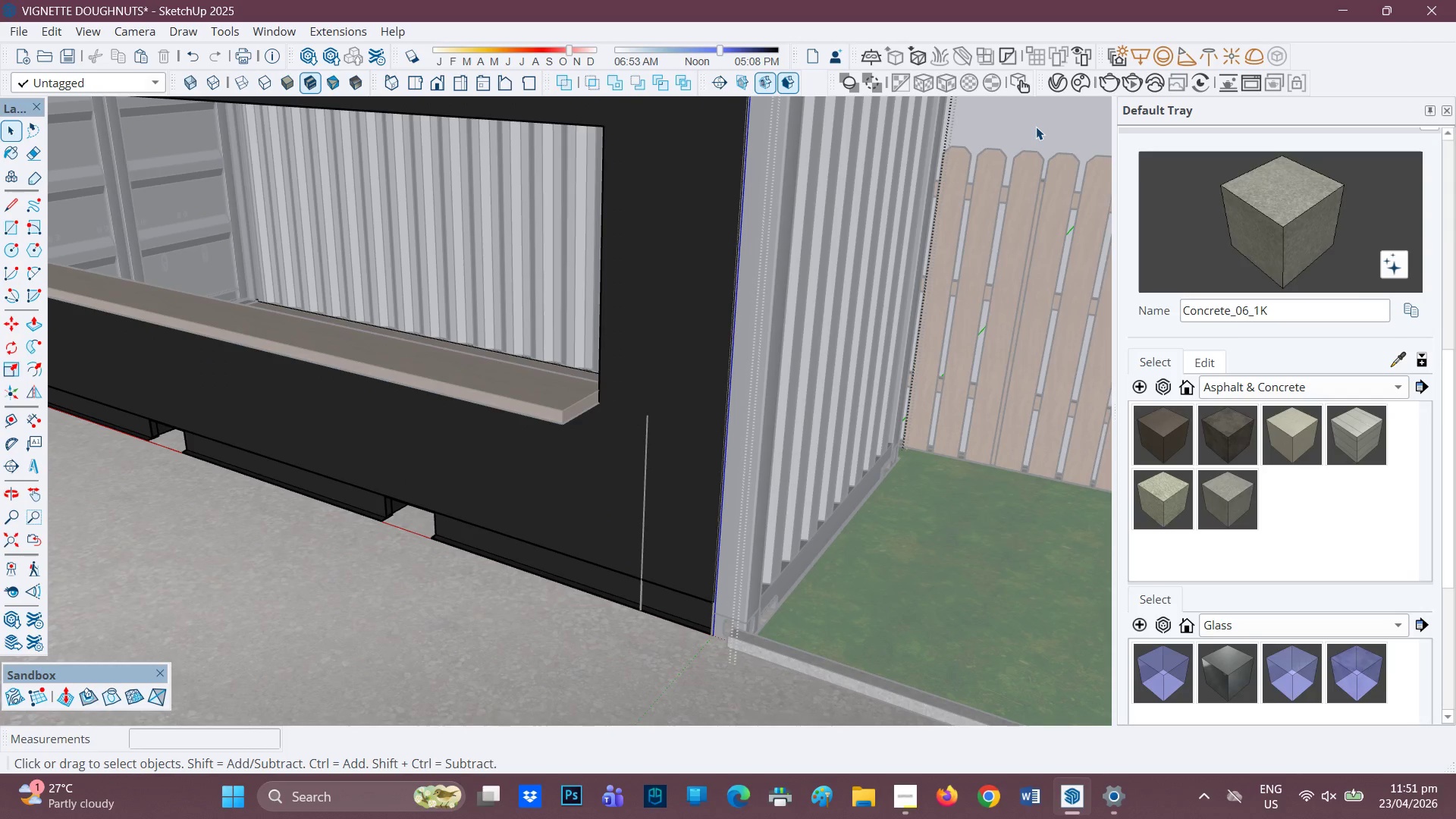 
triple_click([1036, 127])
 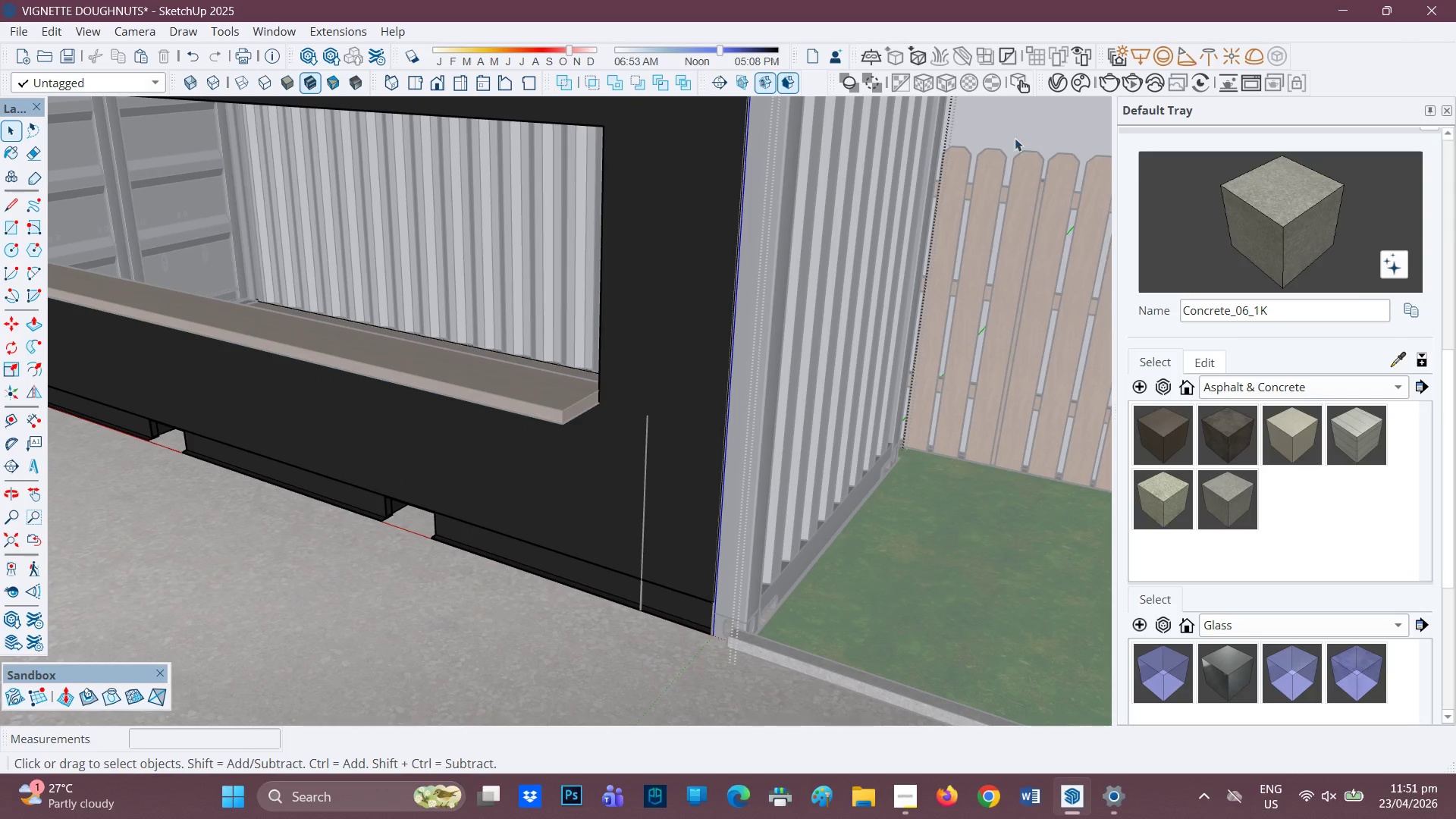 
triple_click([1008, 140])
 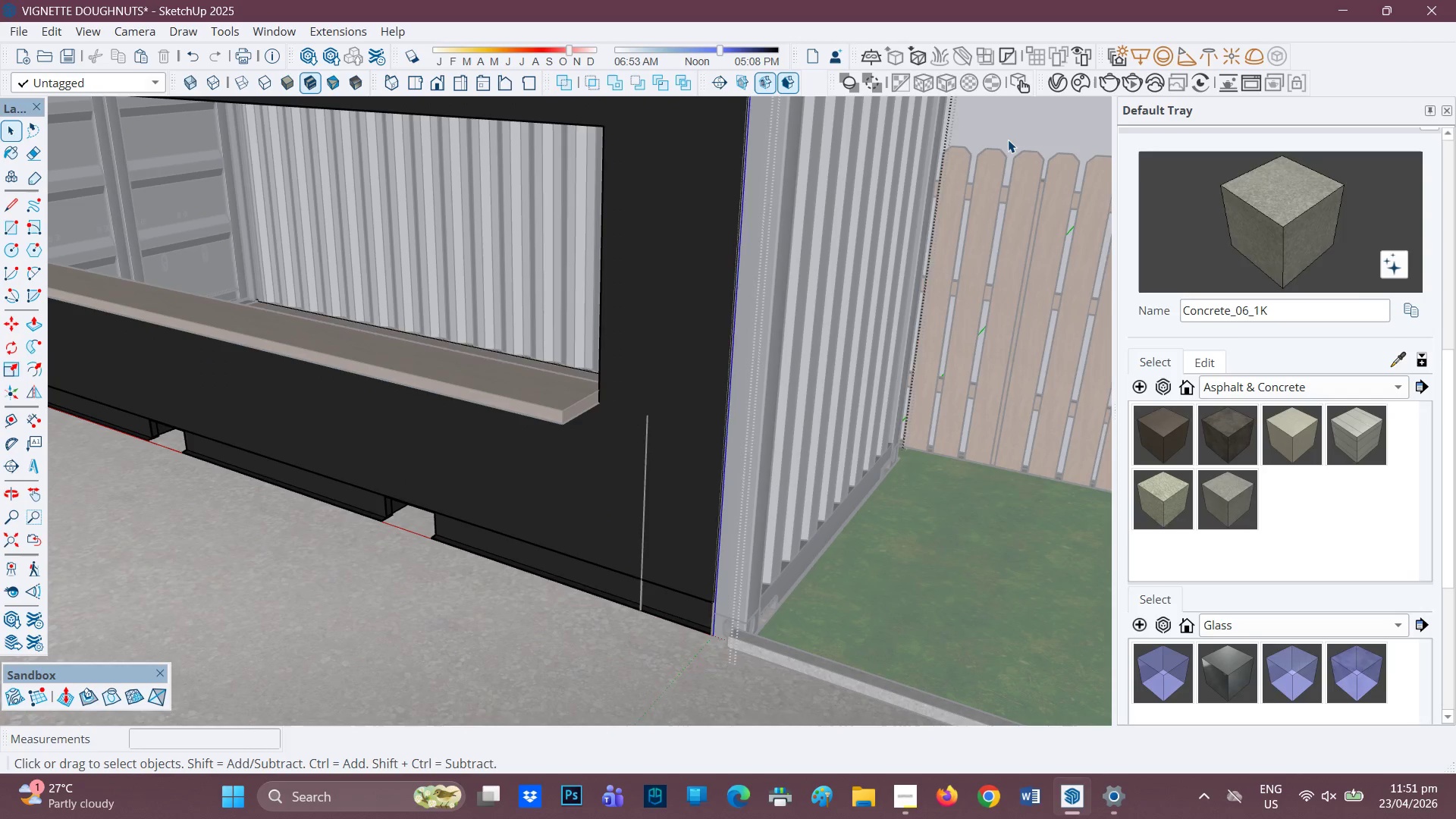 
triple_click([1008, 140])
 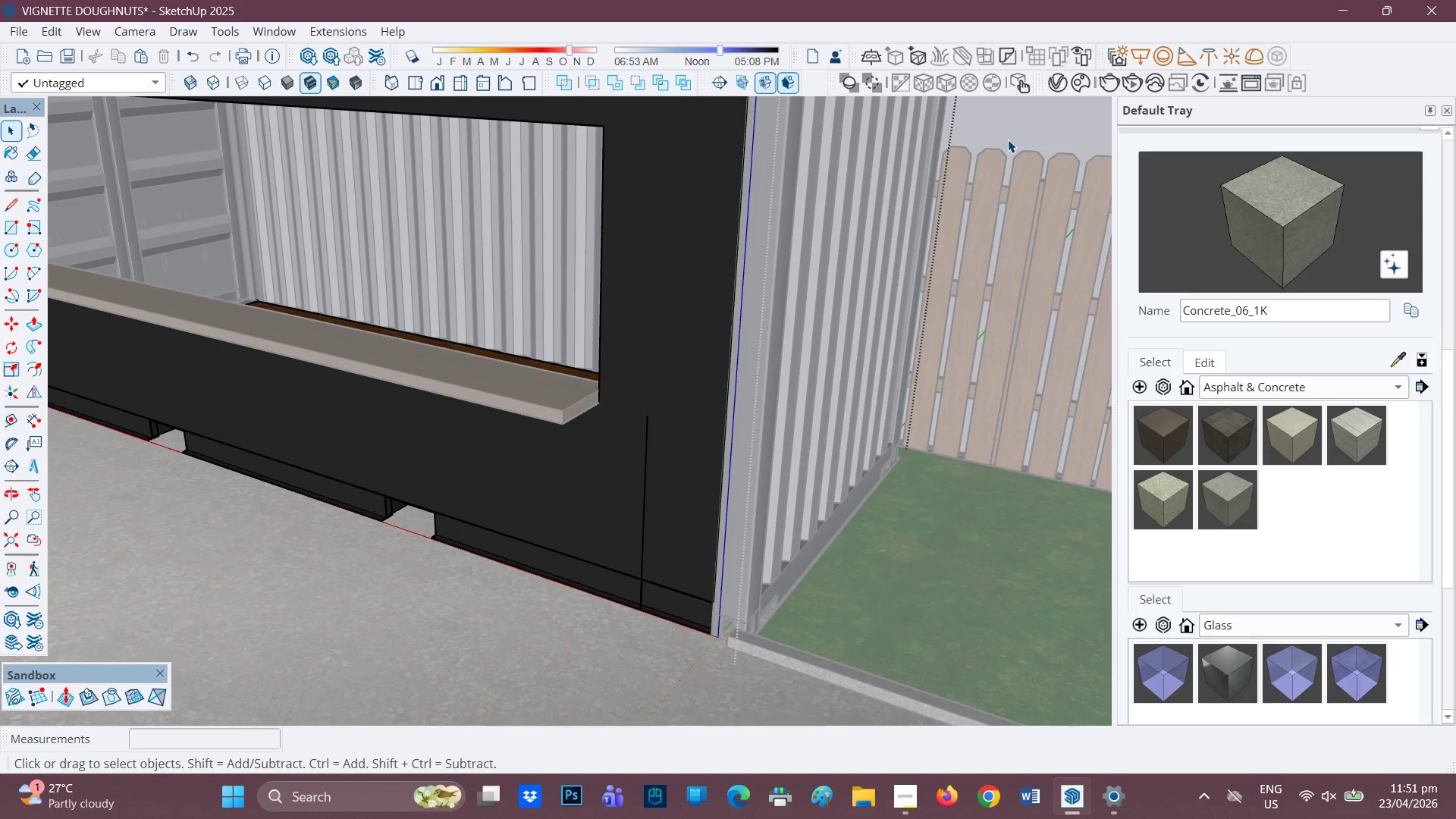 
triple_click([1008, 140])
 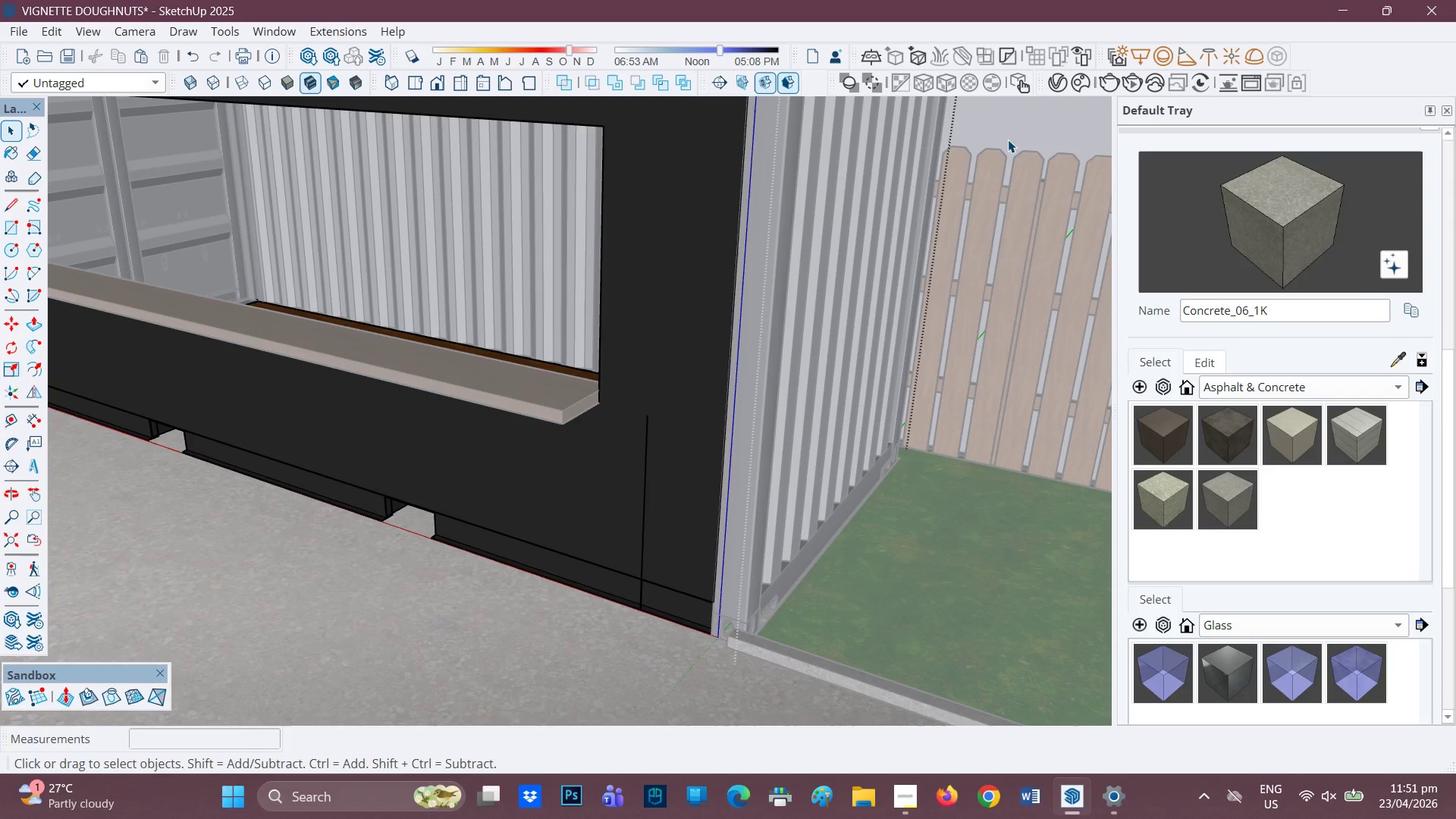 
triple_click([1008, 140])
 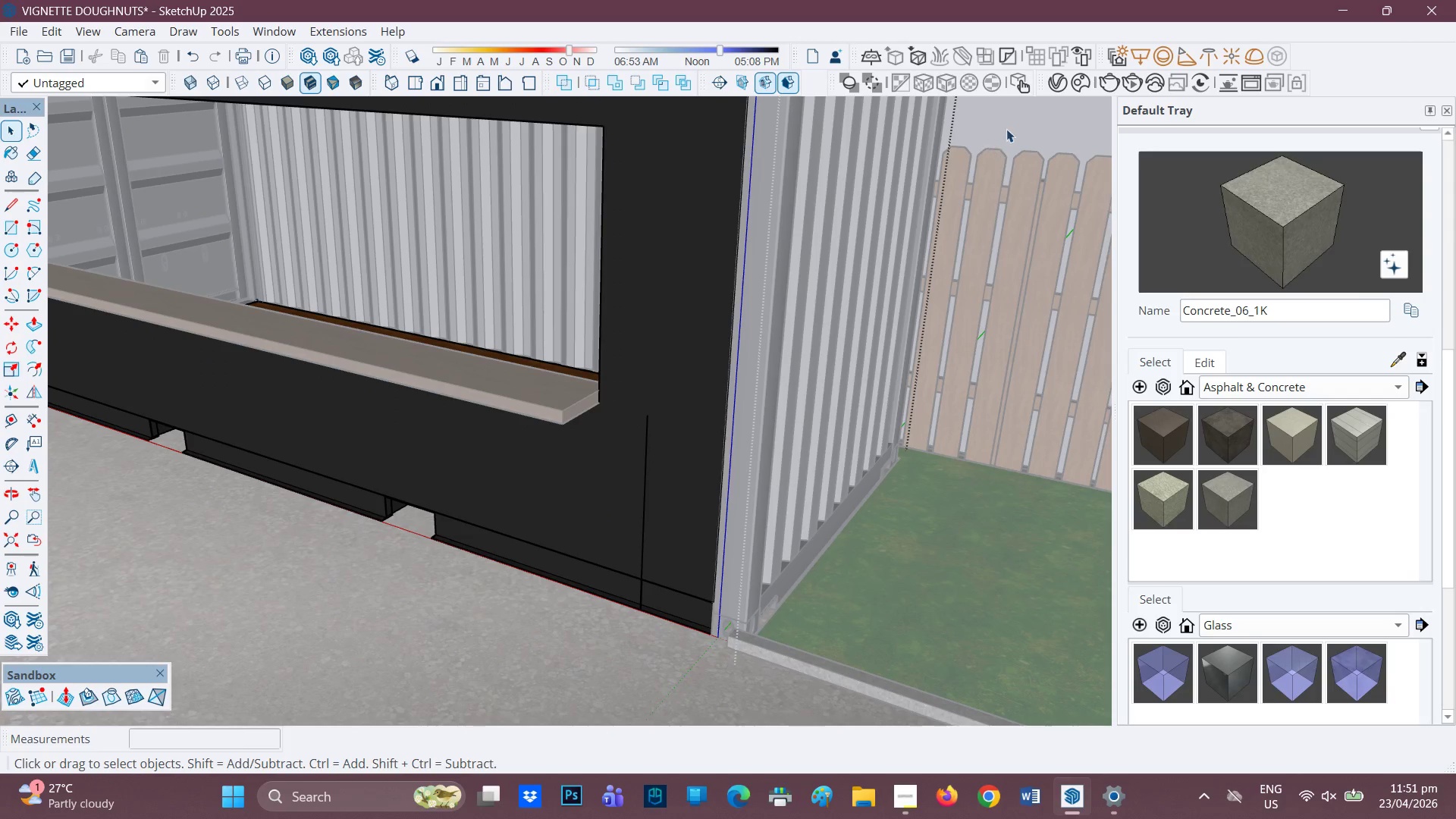 
double_click([1006, 128])
 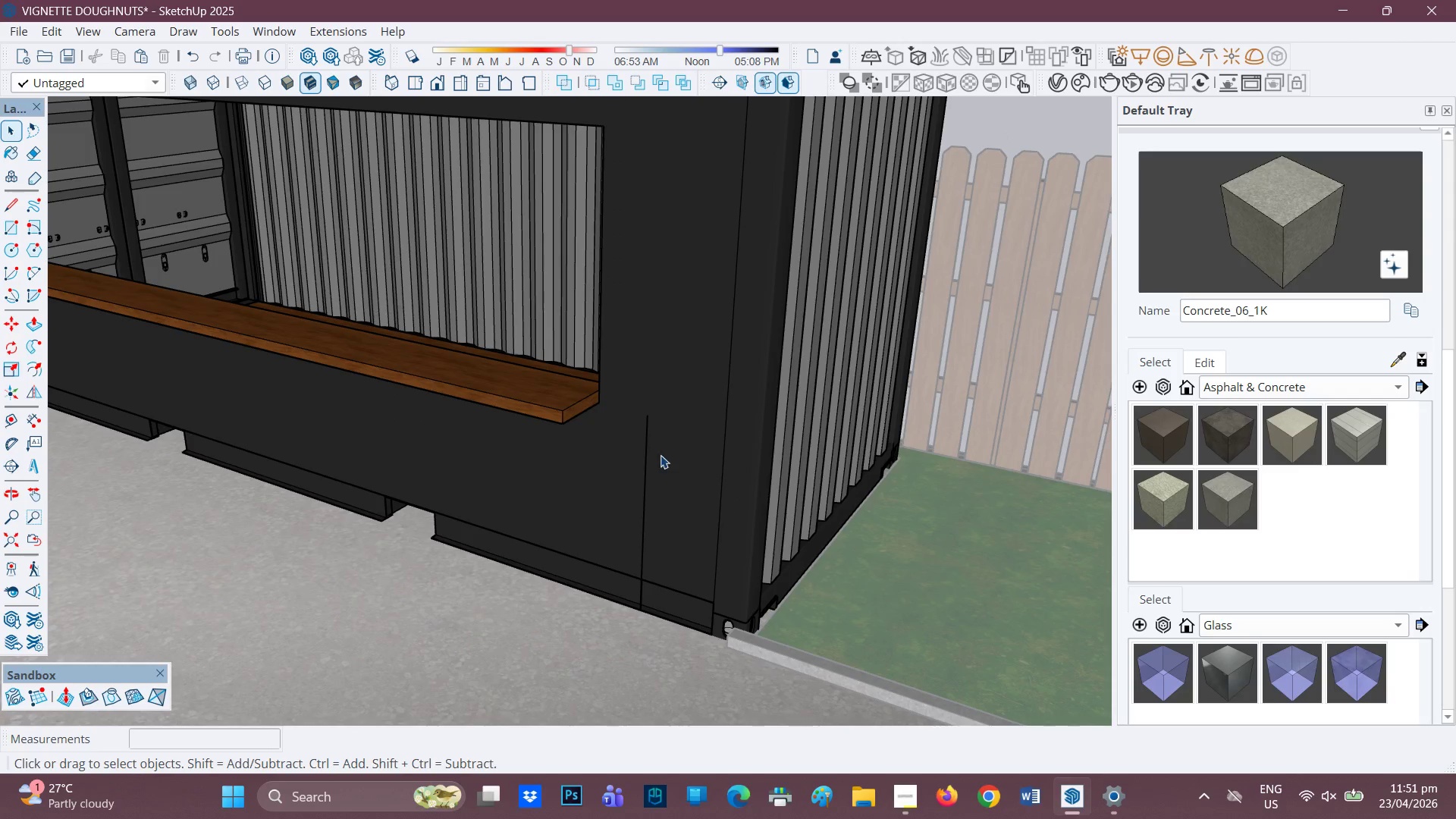 
key(E)
 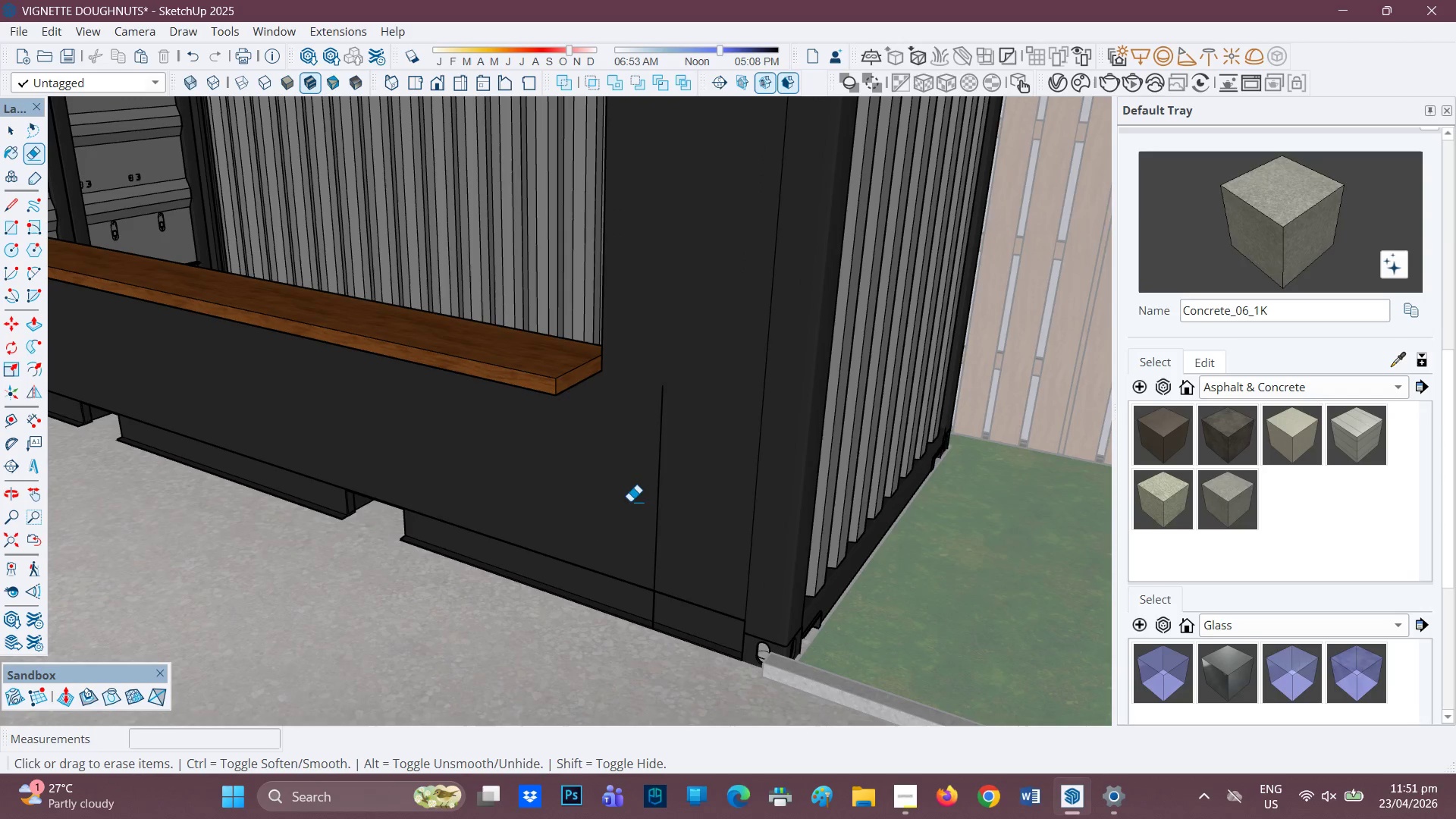 
scroll: coordinate [588, 530], scroll_direction: up, amount: 2.0
 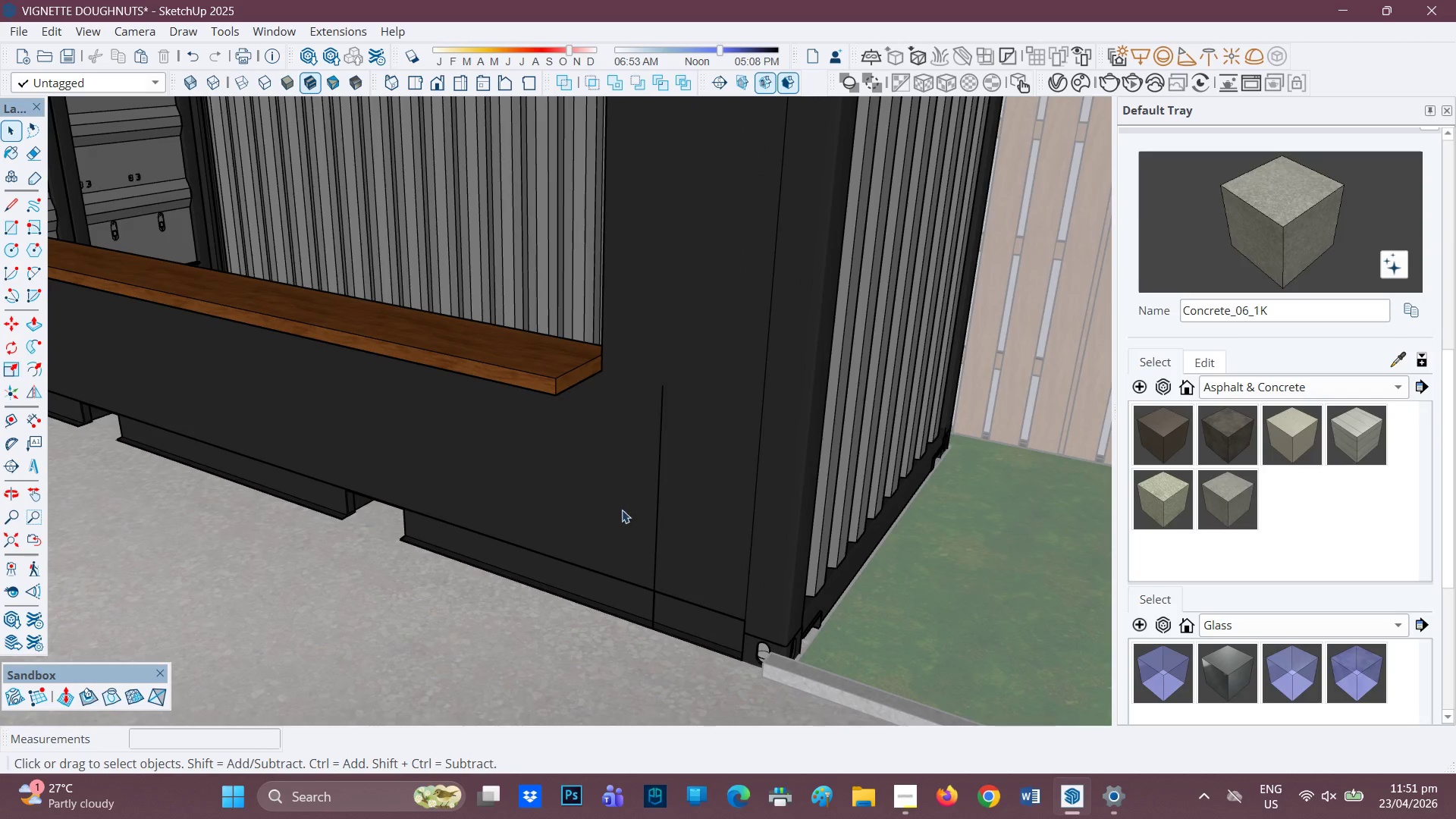 
left_click_drag(start_coordinate=[640, 500], to_coordinate=[664, 509])
 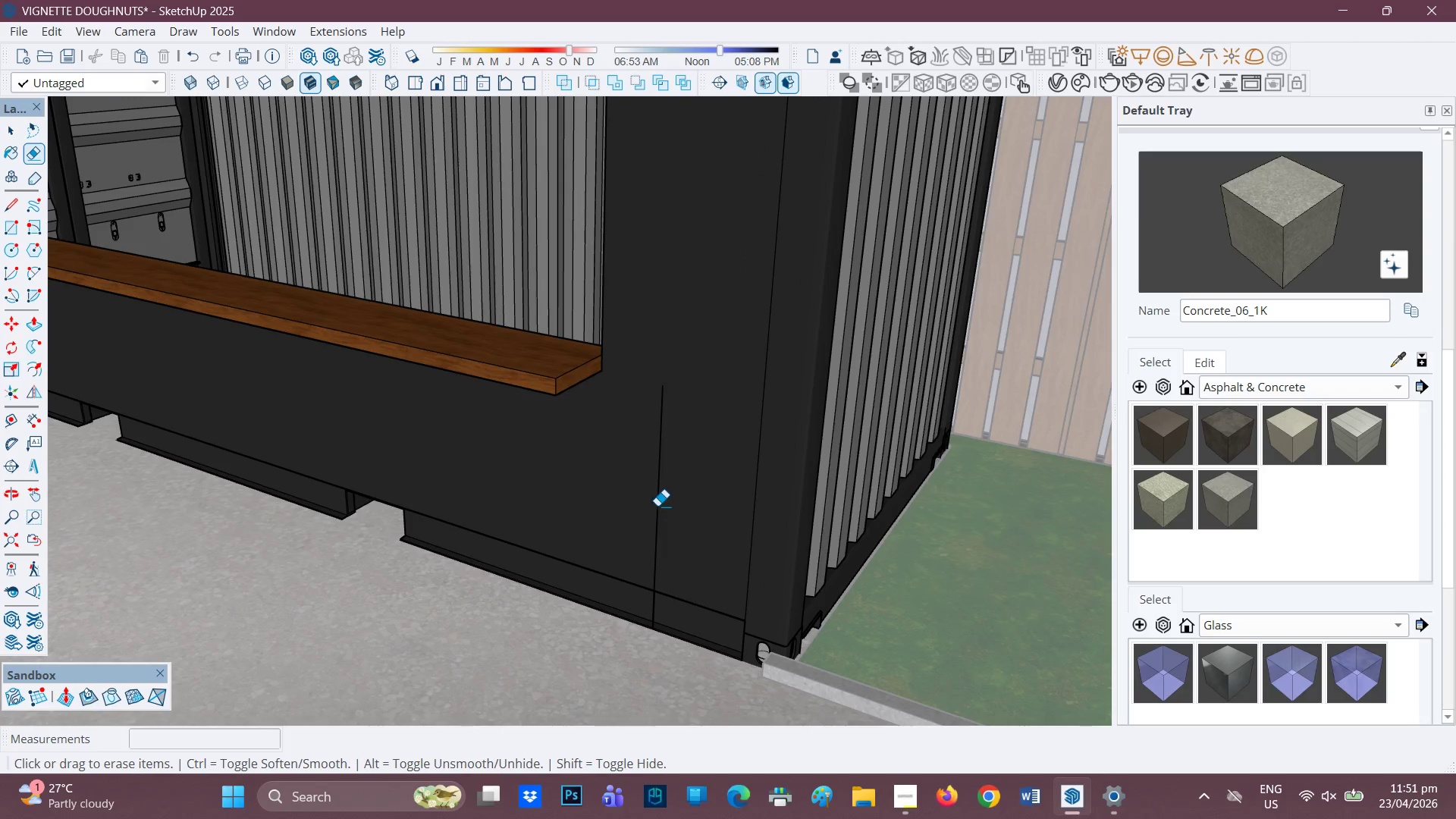 
left_click_drag(start_coordinate=[657, 506], to_coordinate=[657, 500])
 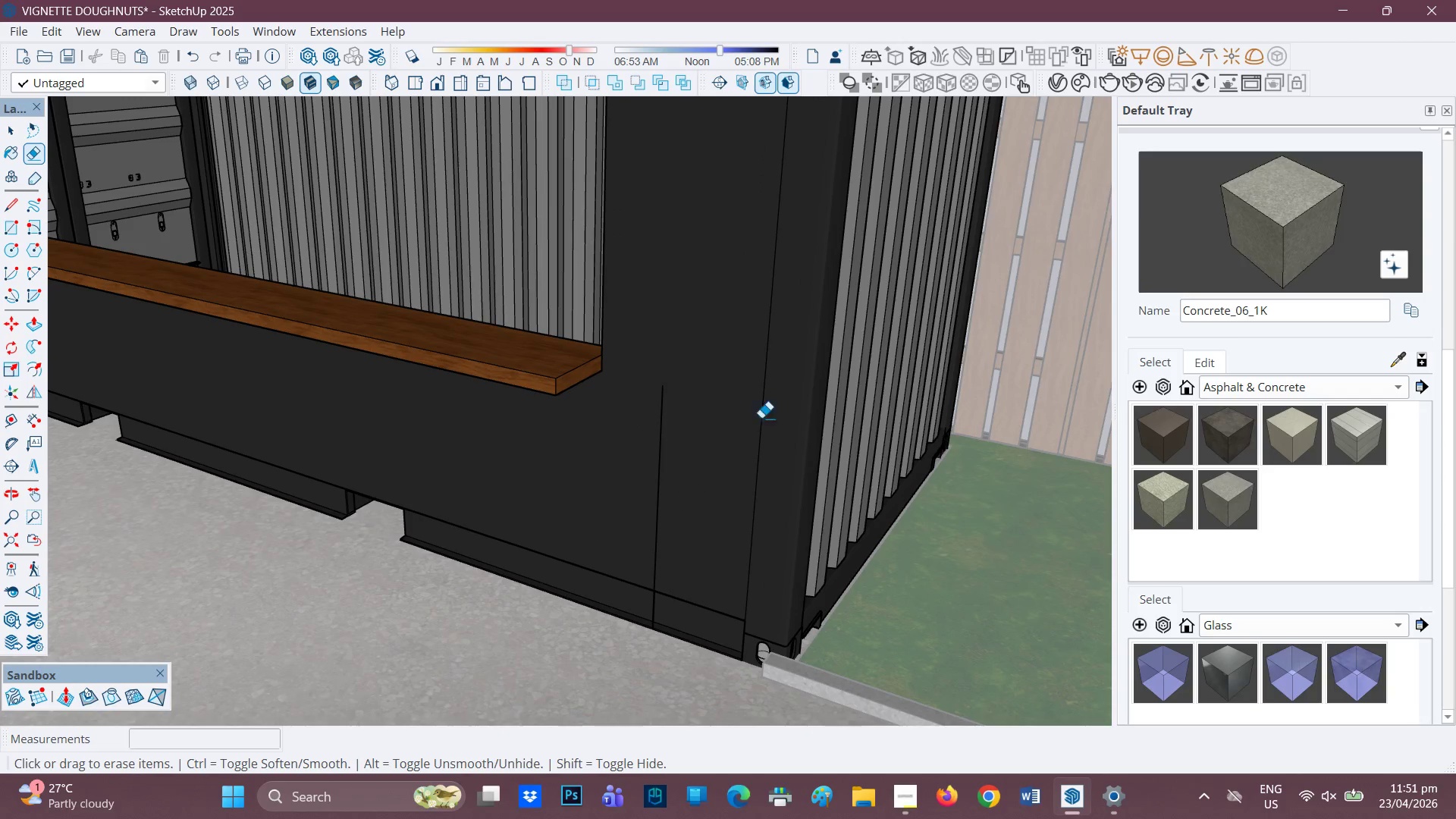 
key(Space)
 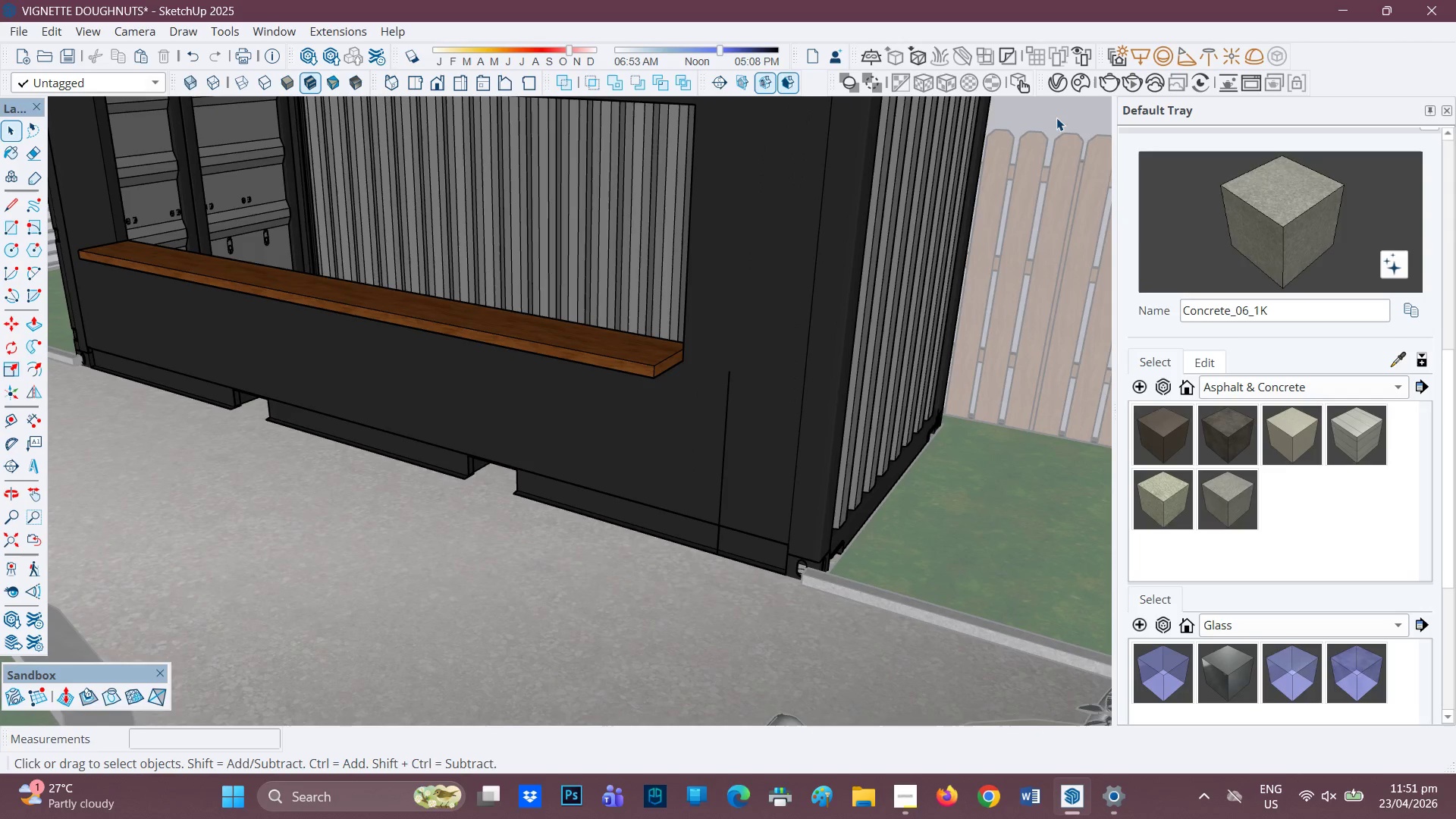 
scroll: coordinate [963, 301], scroll_direction: down, amount: 6.0
 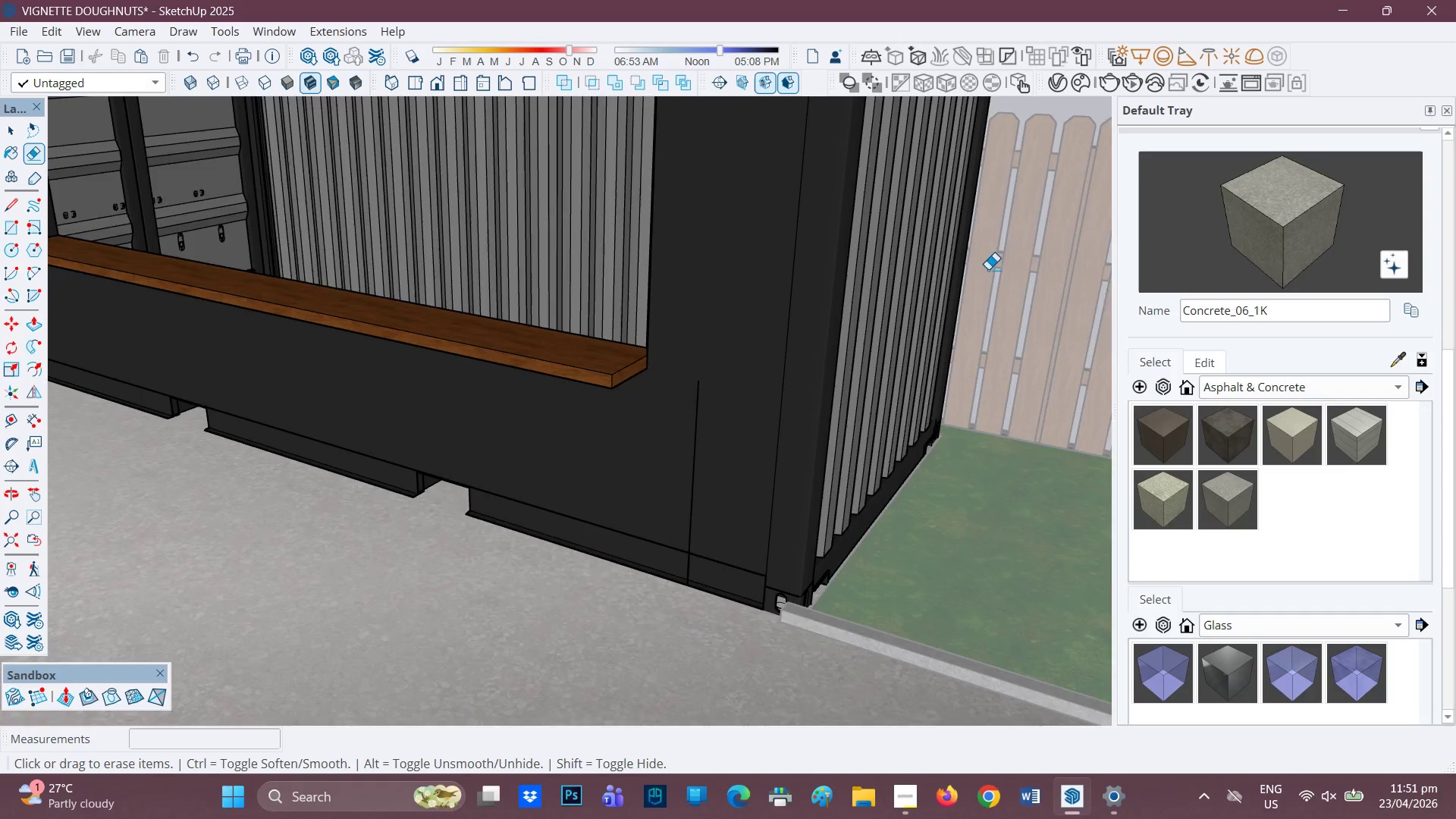 
double_click([1056, 118])
 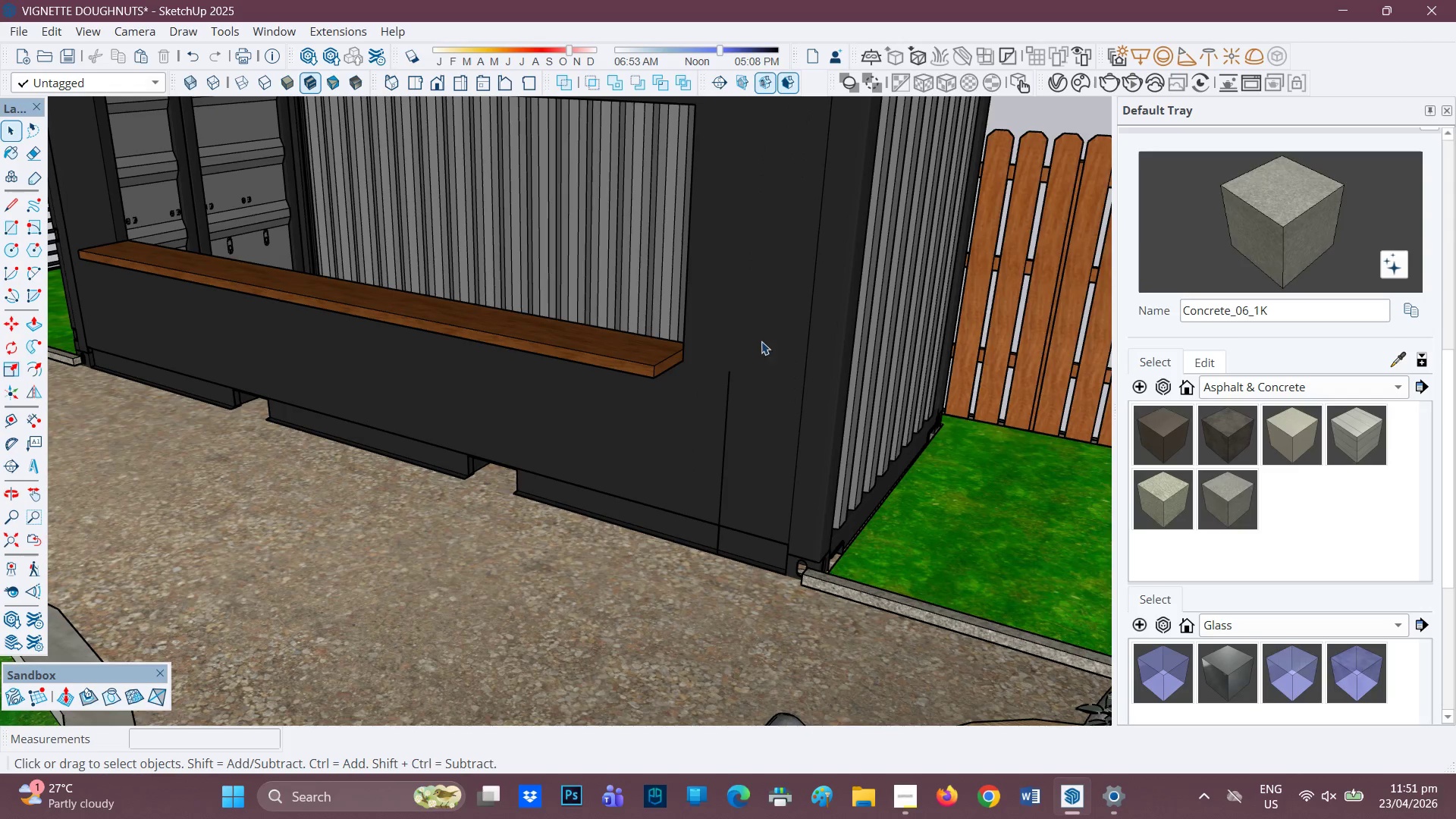 
key(E)
 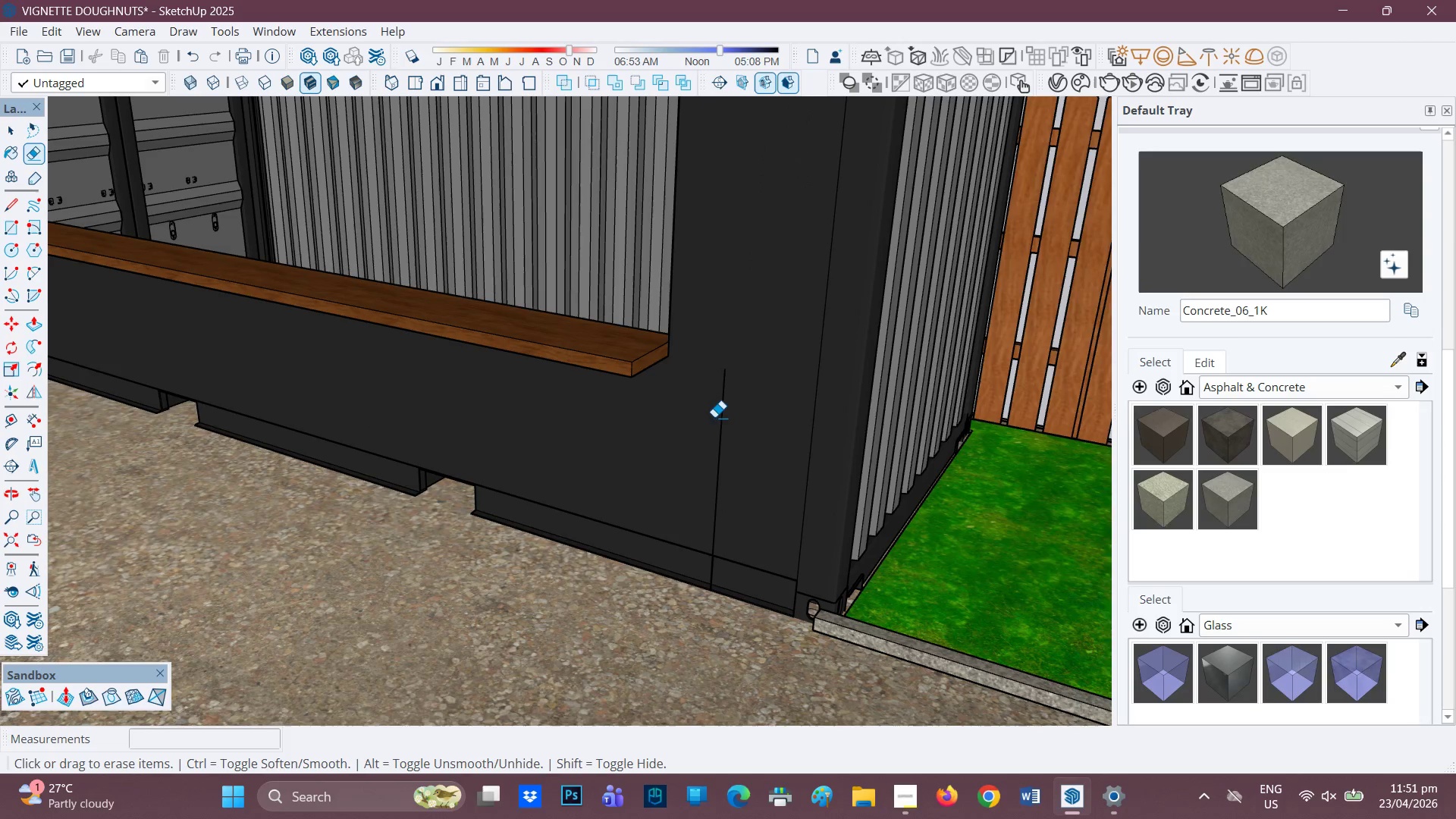 
scroll: coordinate [749, 382], scroll_direction: up, amount: 2.0
 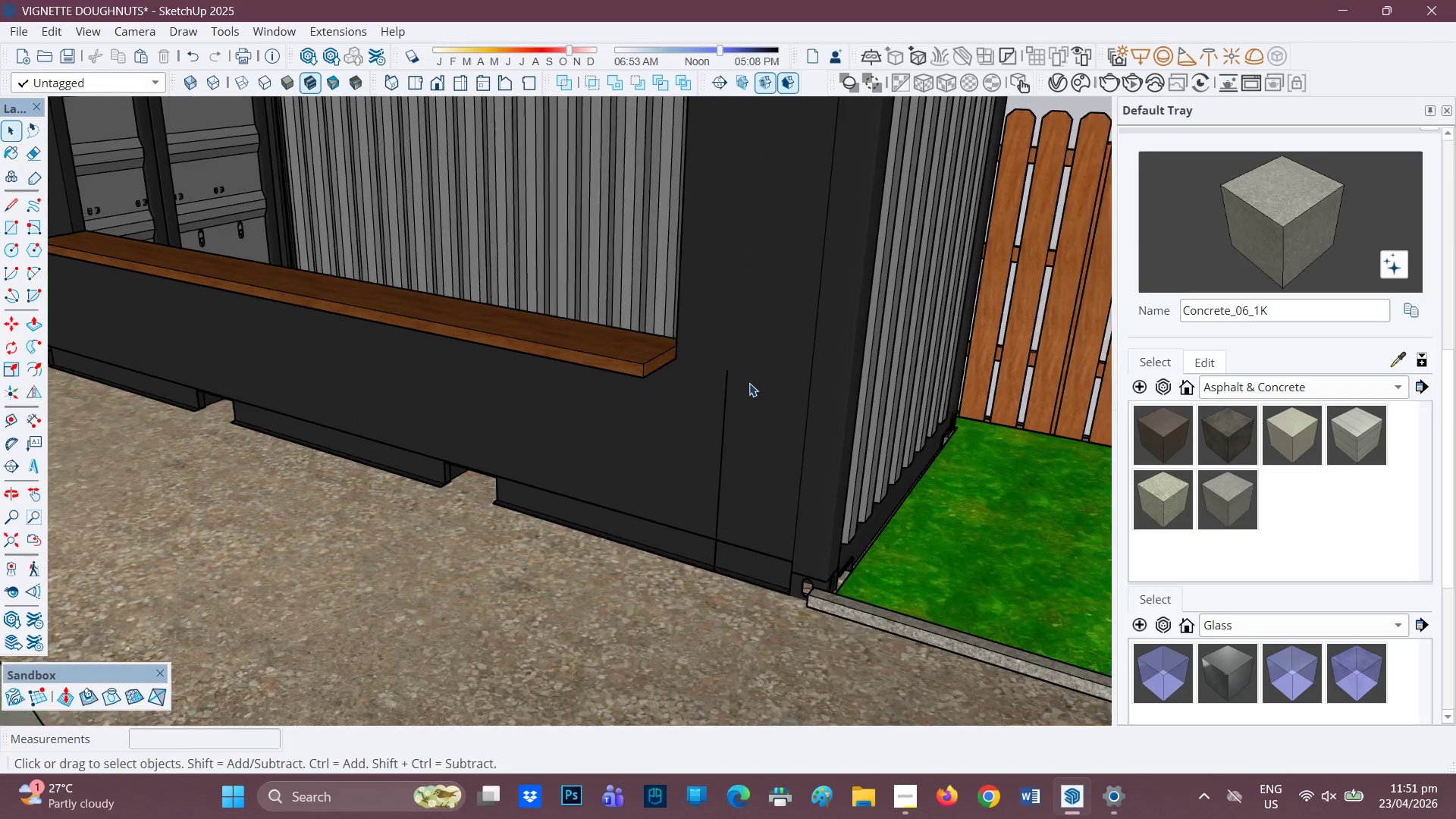 
left_click_drag(start_coordinate=[715, 419], to_coordinate=[726, 425])
 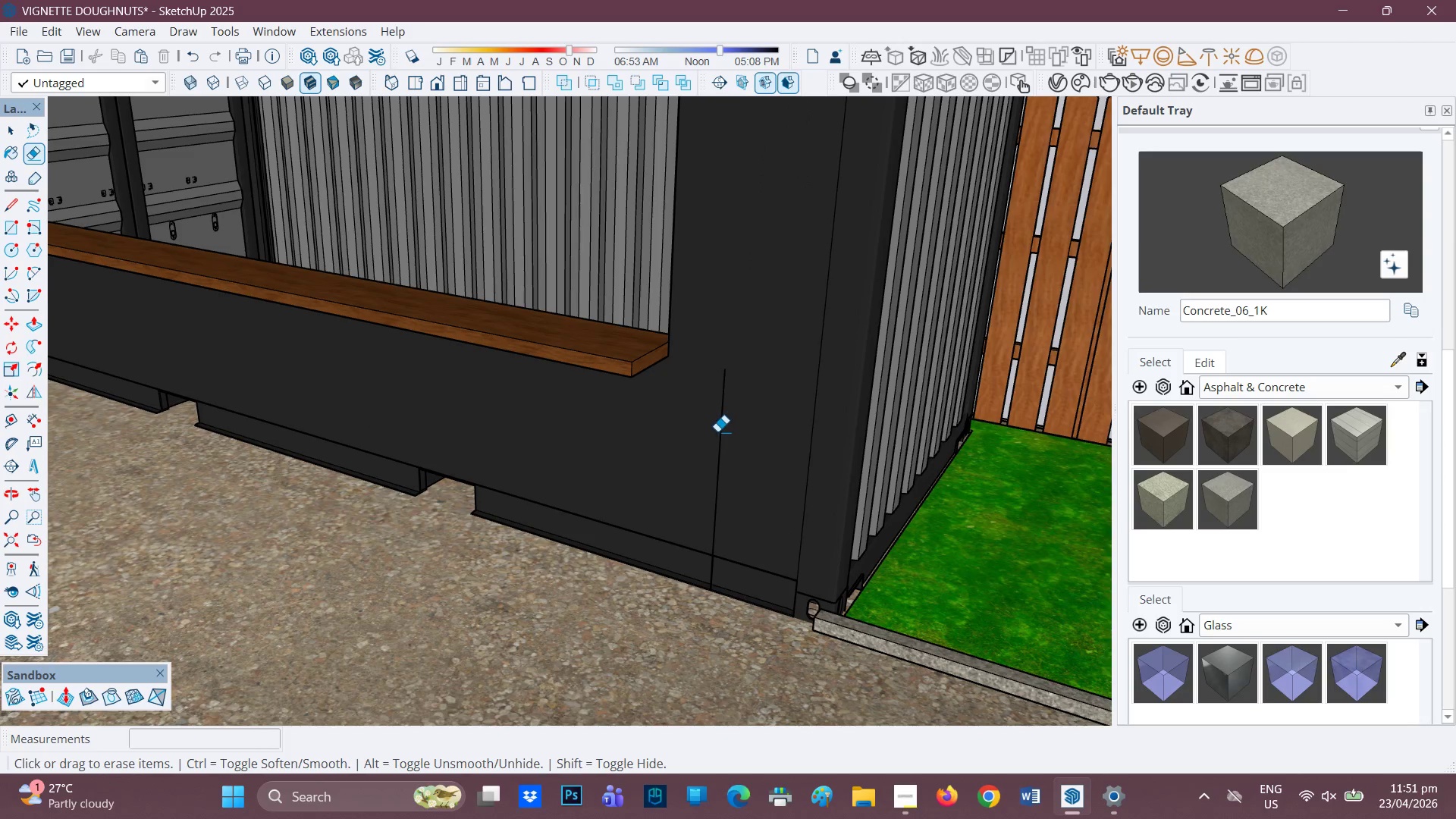 
left_click_drag(start_coordinate=[717, 431], to_coordinate=[726, 444])
 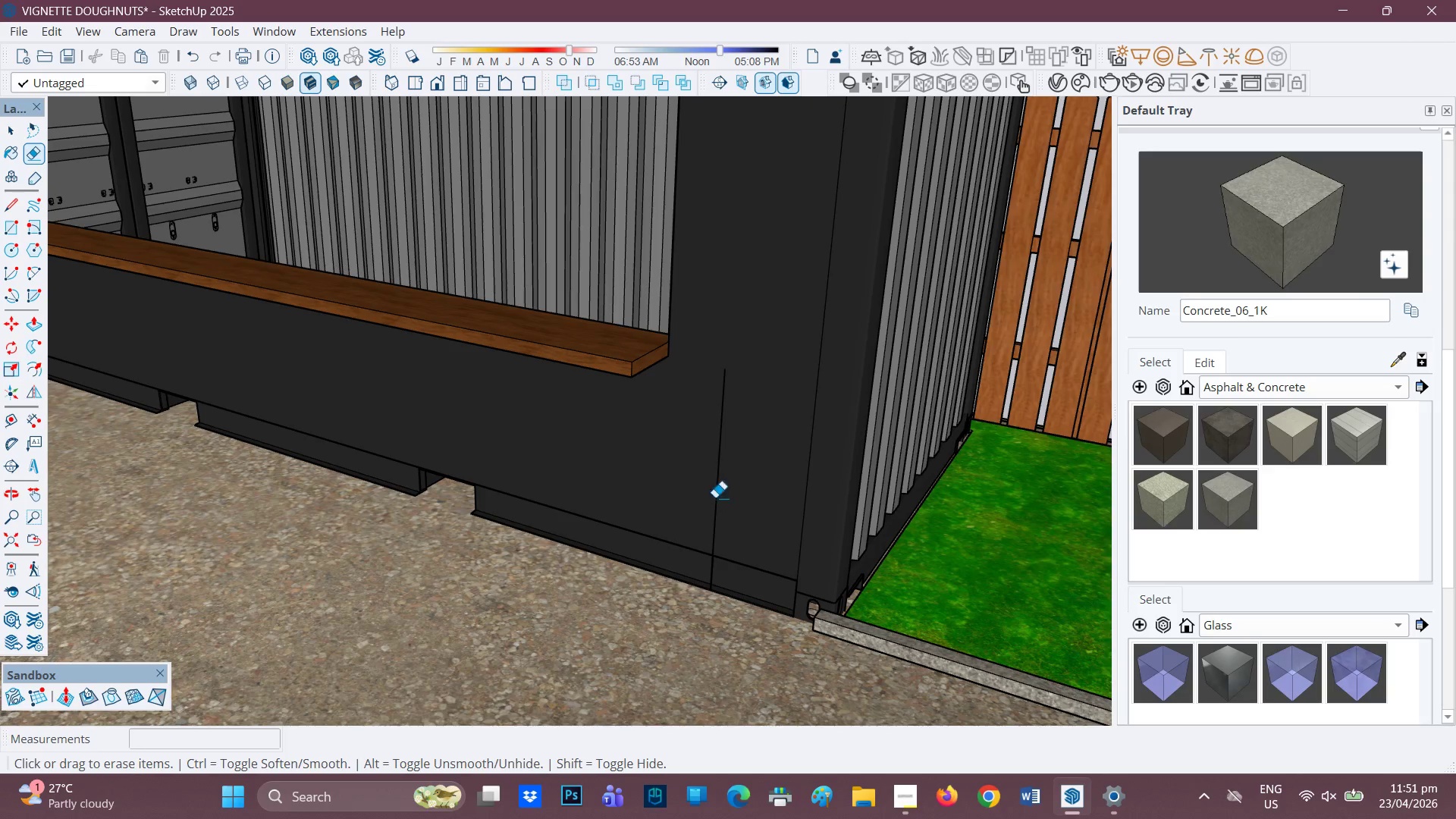 
key(Space)
 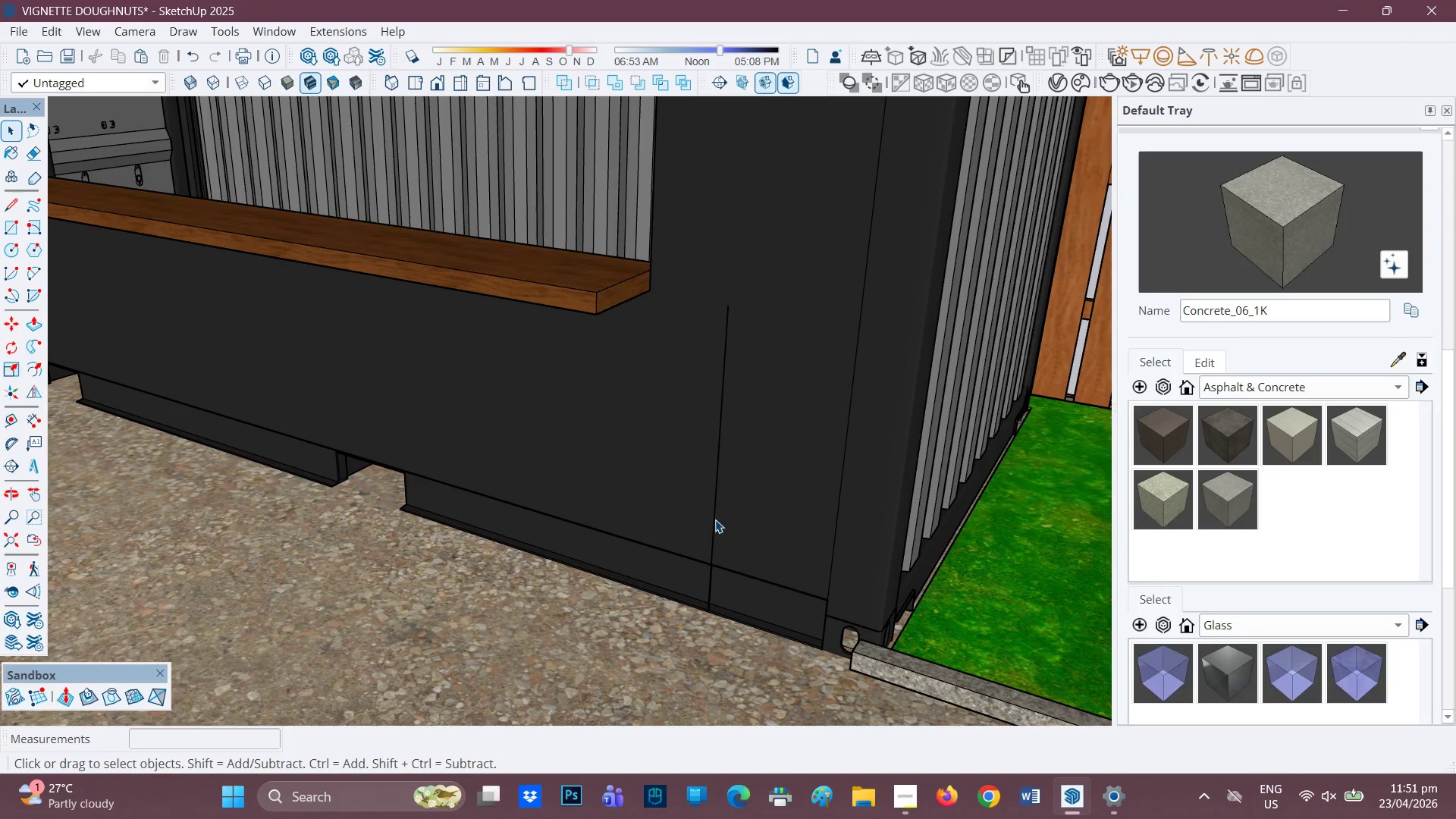 
scroll: coordinate [718, 529], scroll_direction: up, amount: 3.0
 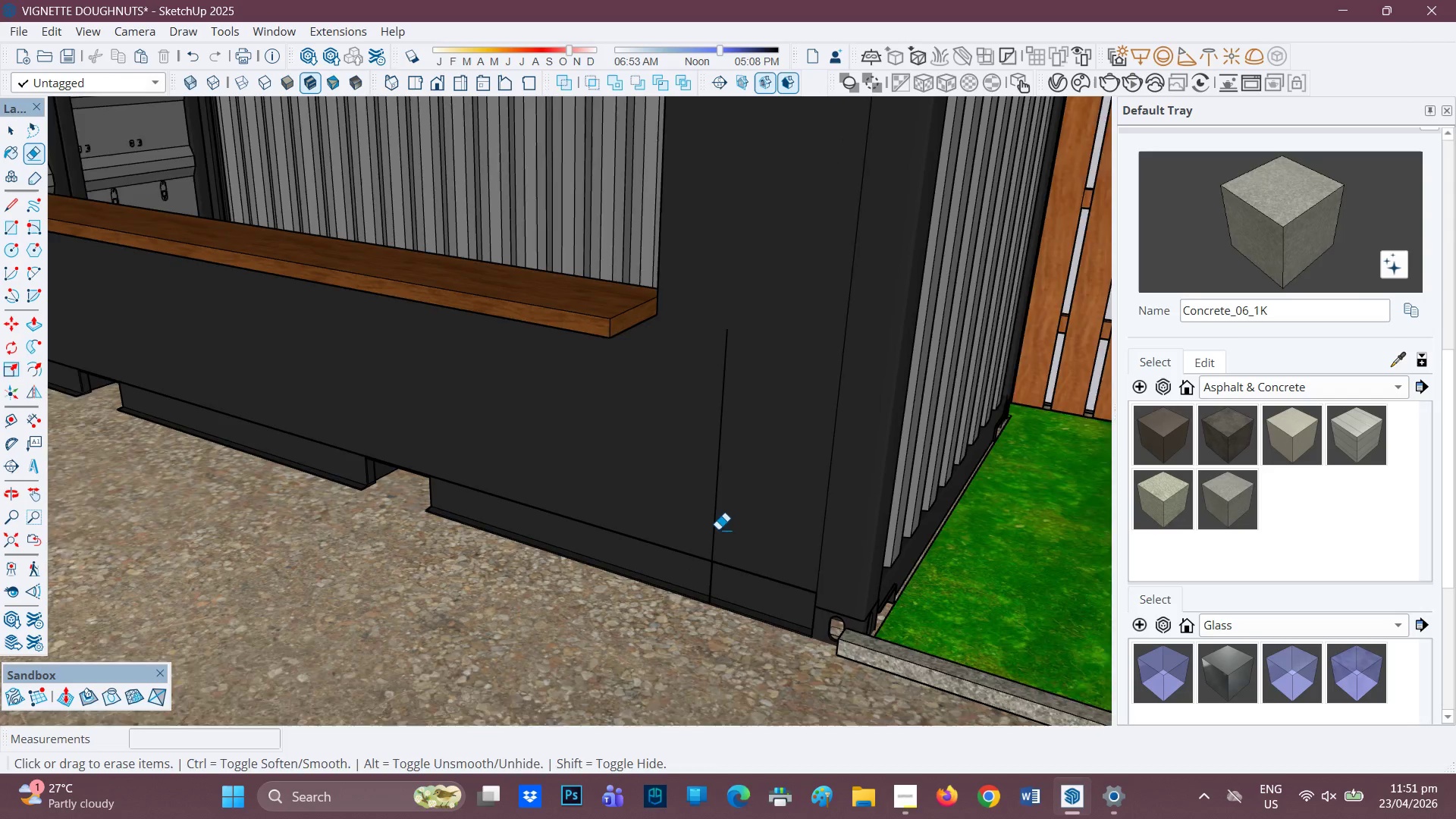 
left_click([715, 519])
 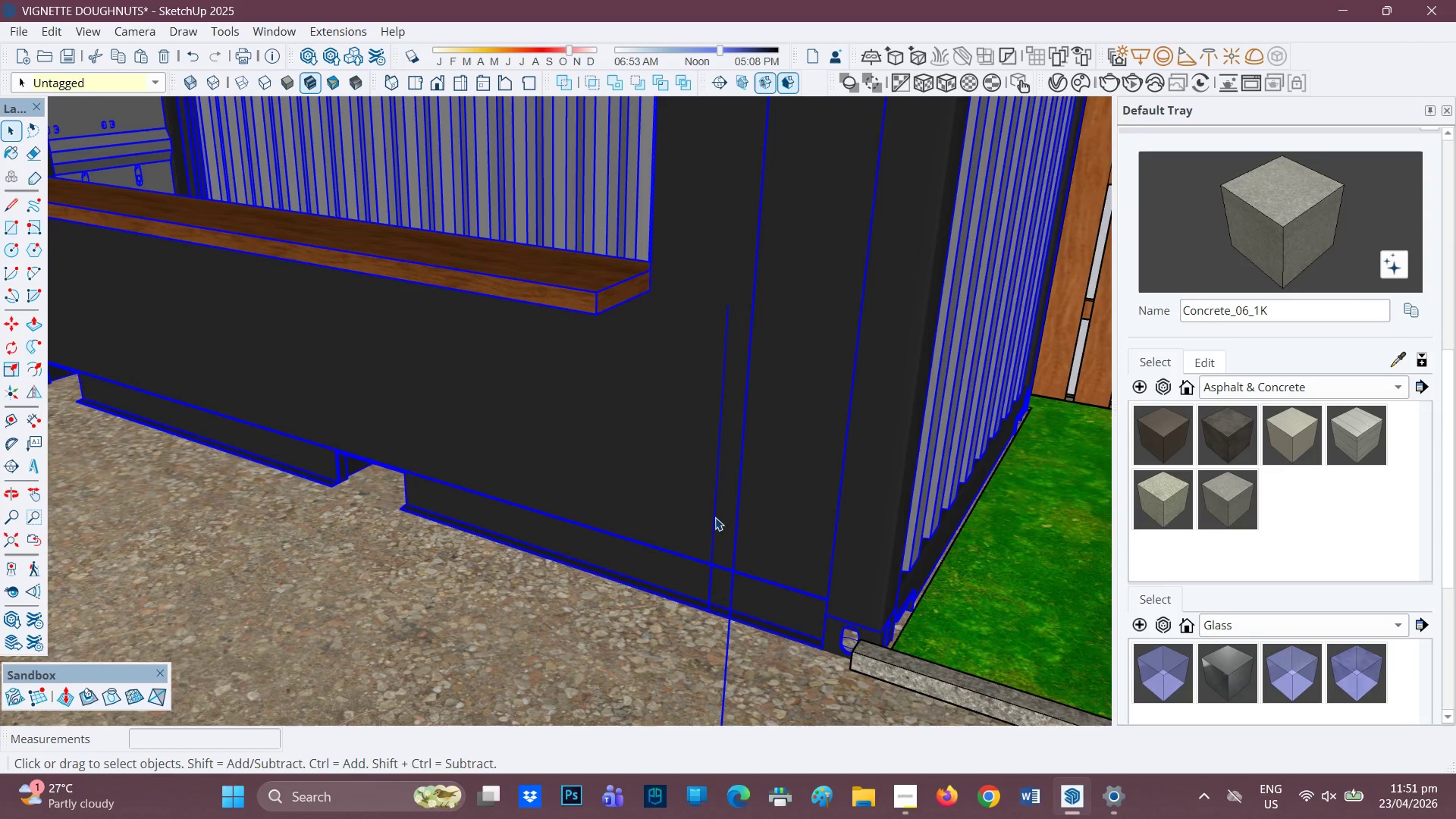 
double_click([715, 517])
 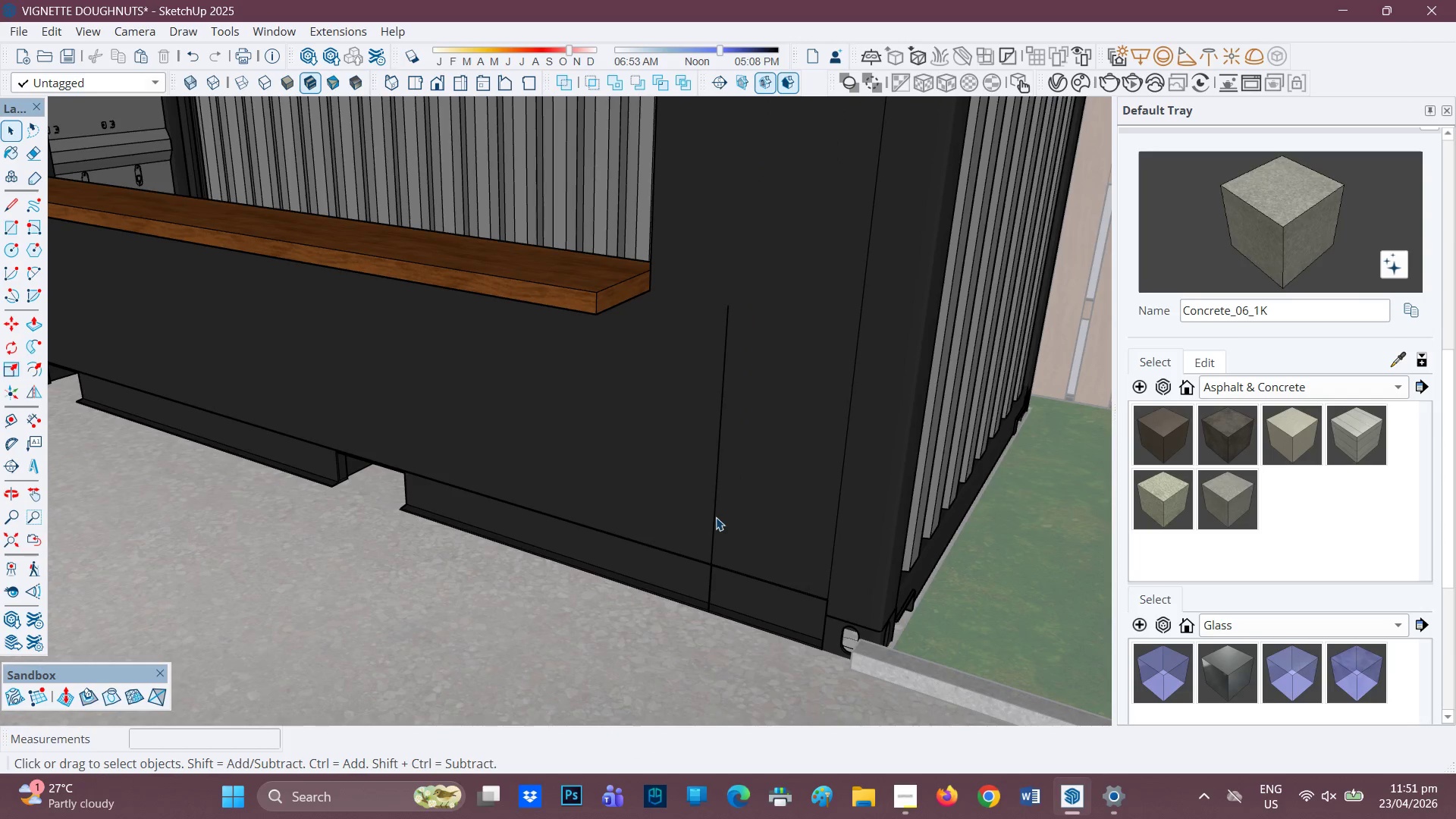 
key(E)
 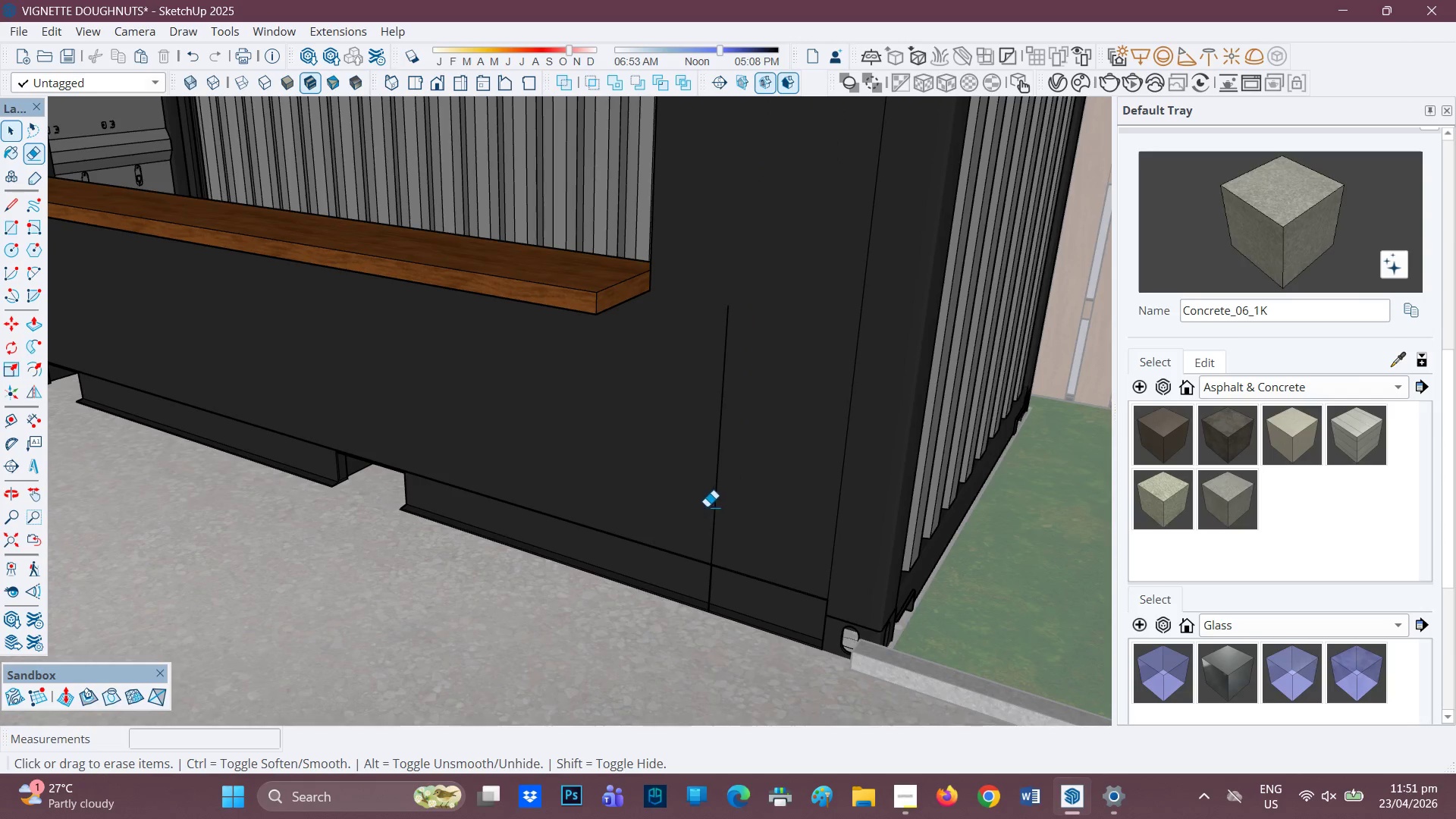 
left_click_drag(start_coordinate=[707, 507], to_coordinate=[724, 535])
 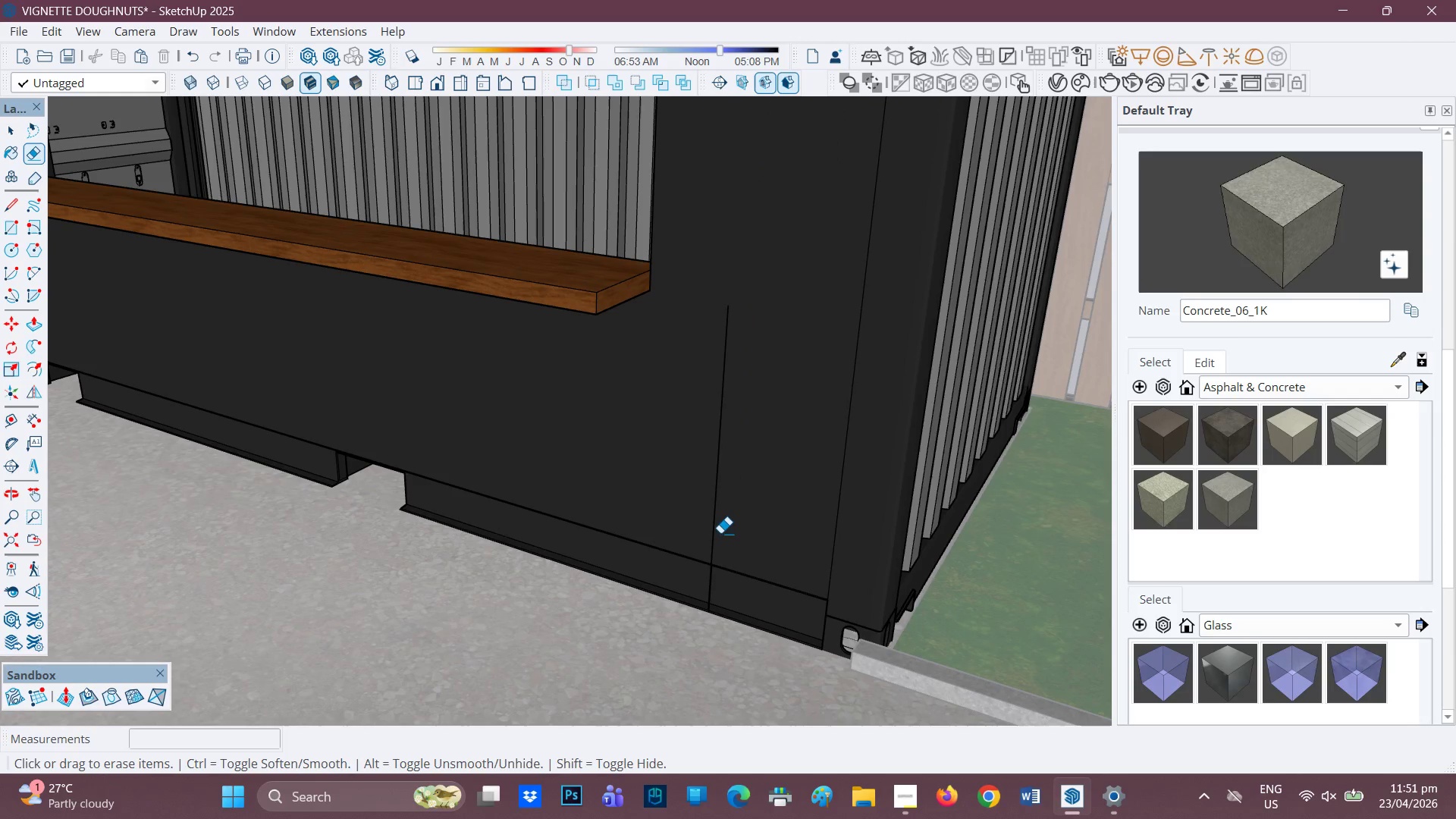 
left_click_drag(start_coordinate=[720, 533], to_coordinate=[710, 525])
 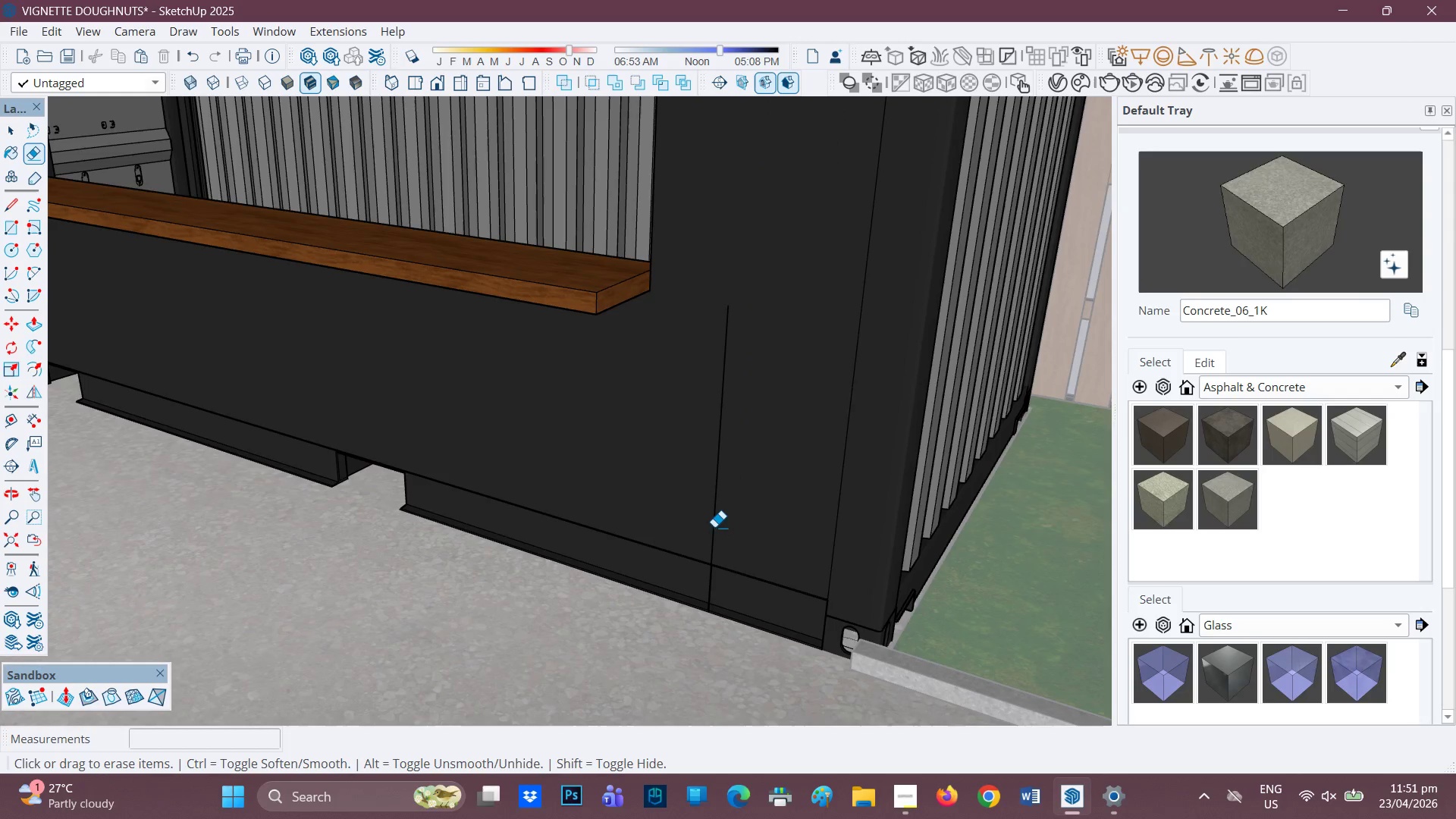 
key(Space)
 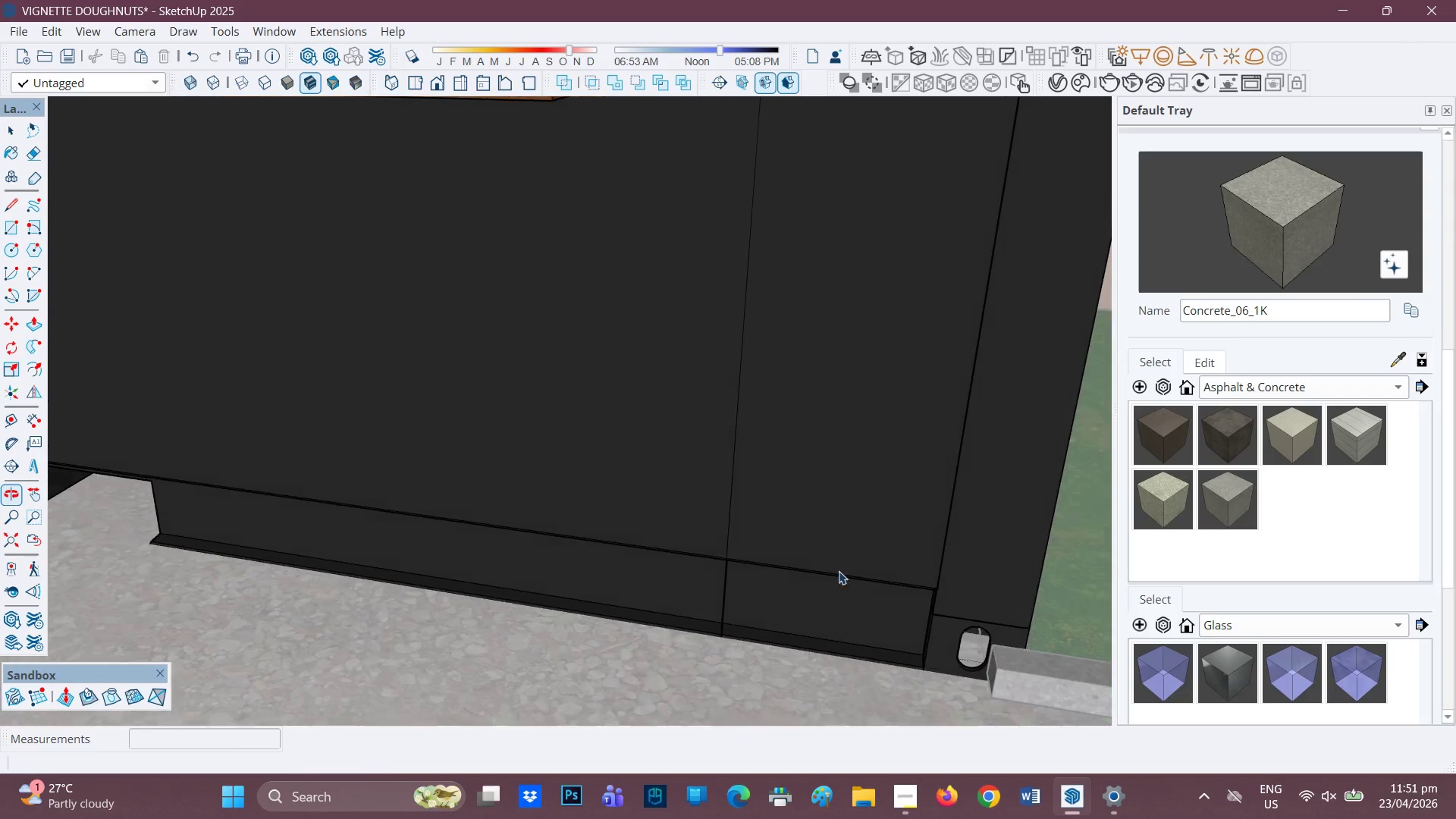 
scroll: coordinate [745, 544], scroll_direction: up, amount: 8.0
 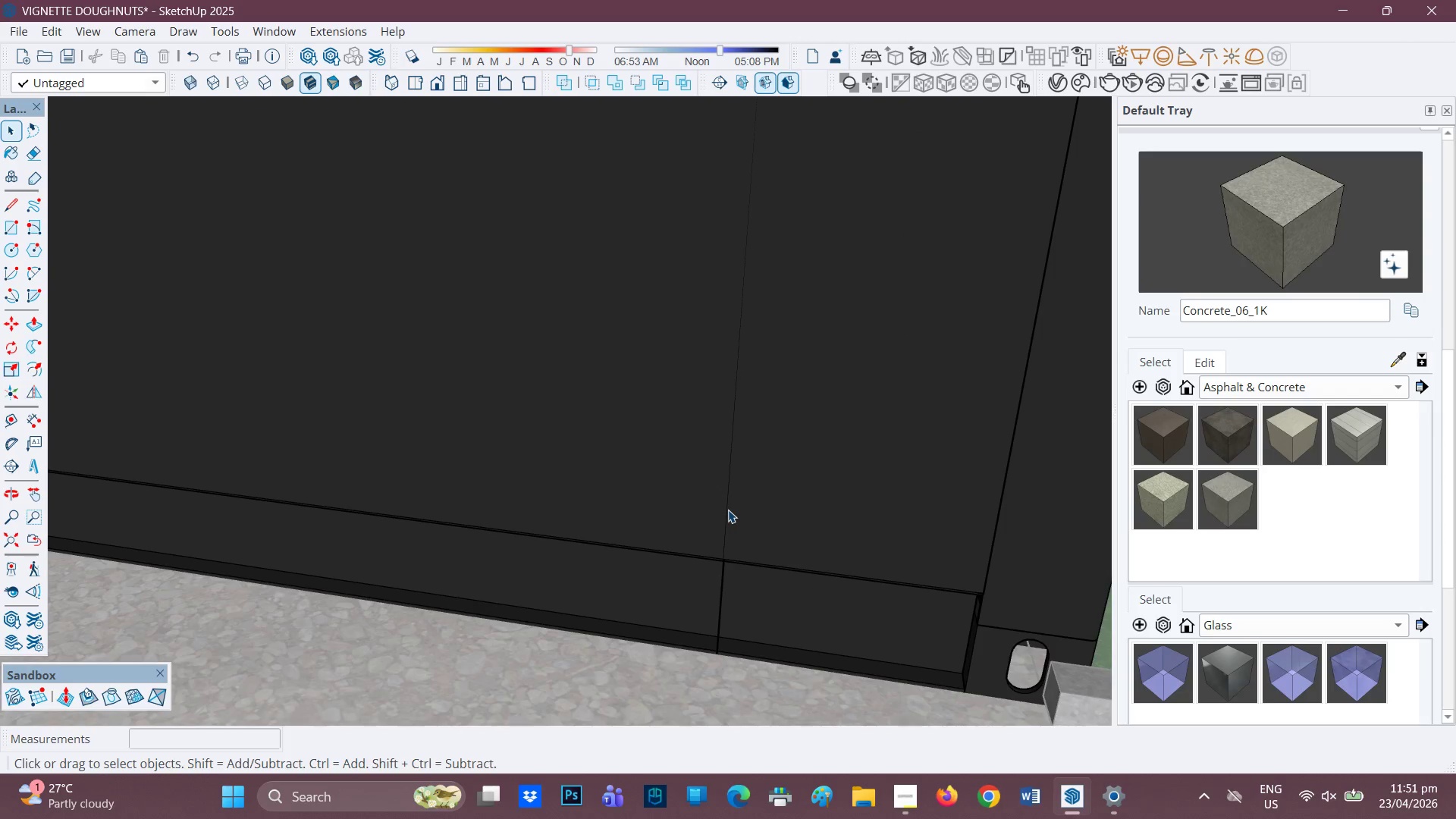 
left_click([724, 509])
 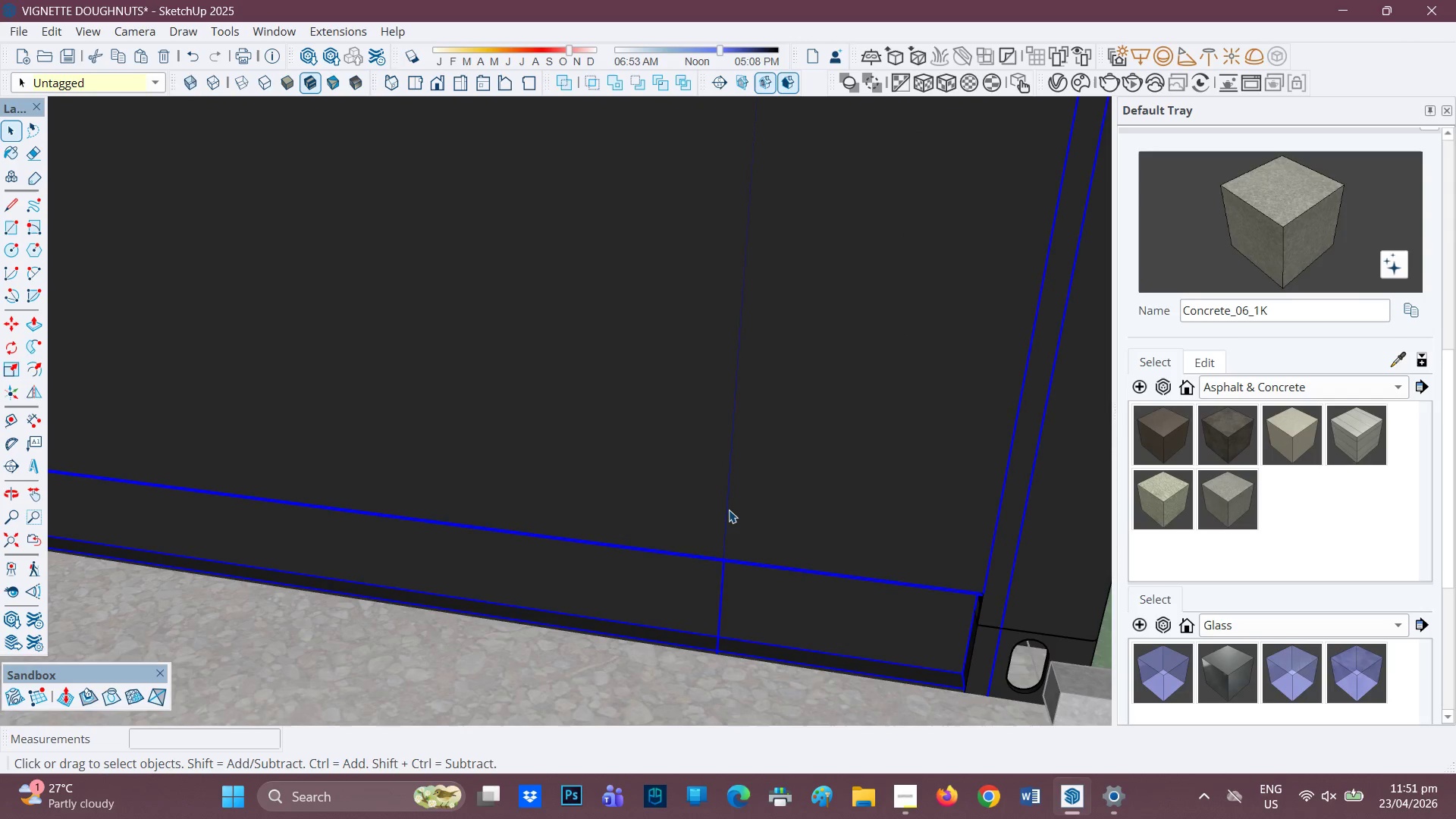 
double_click([729, 510])
 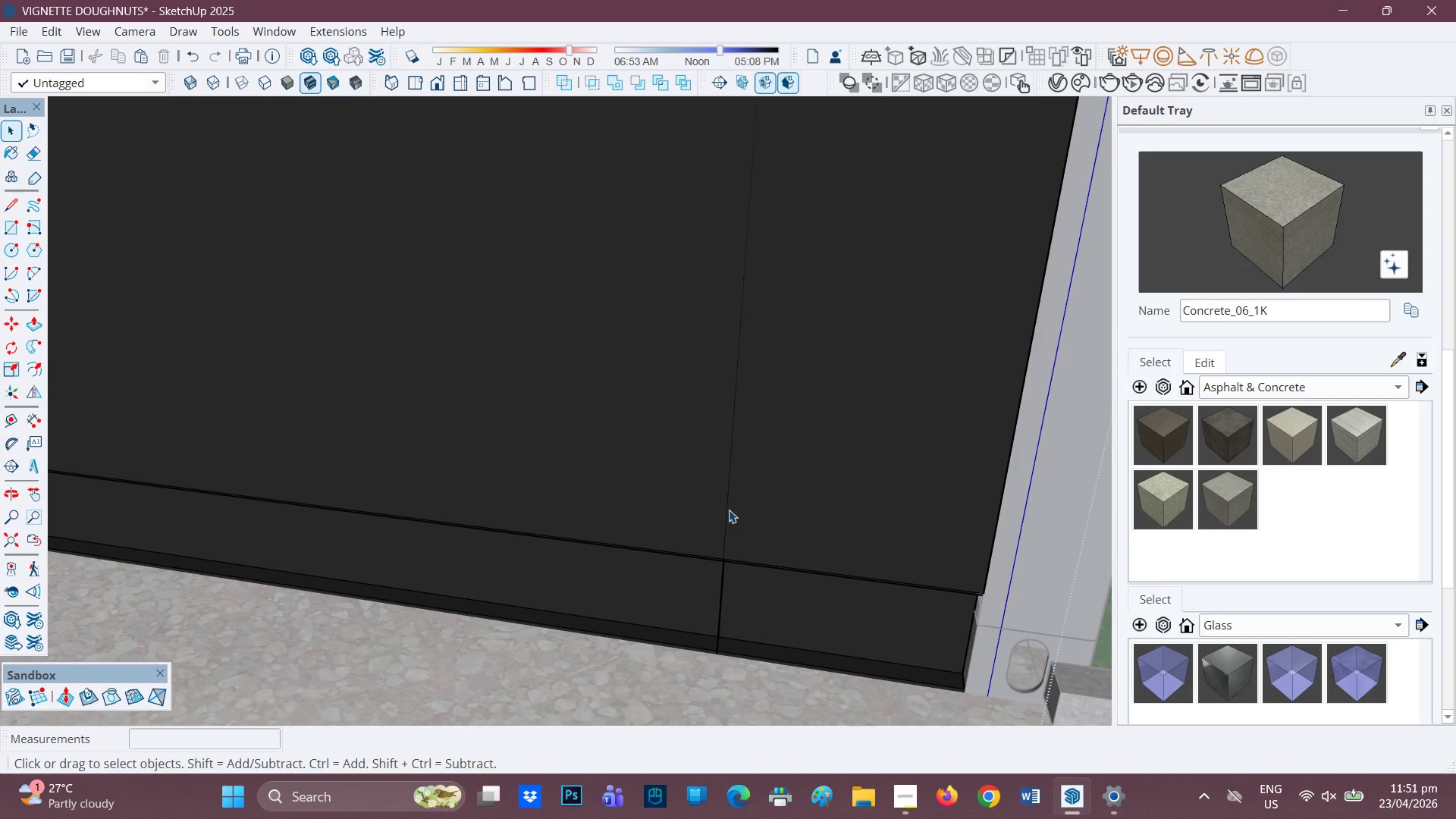 
left_click([729, 510])
 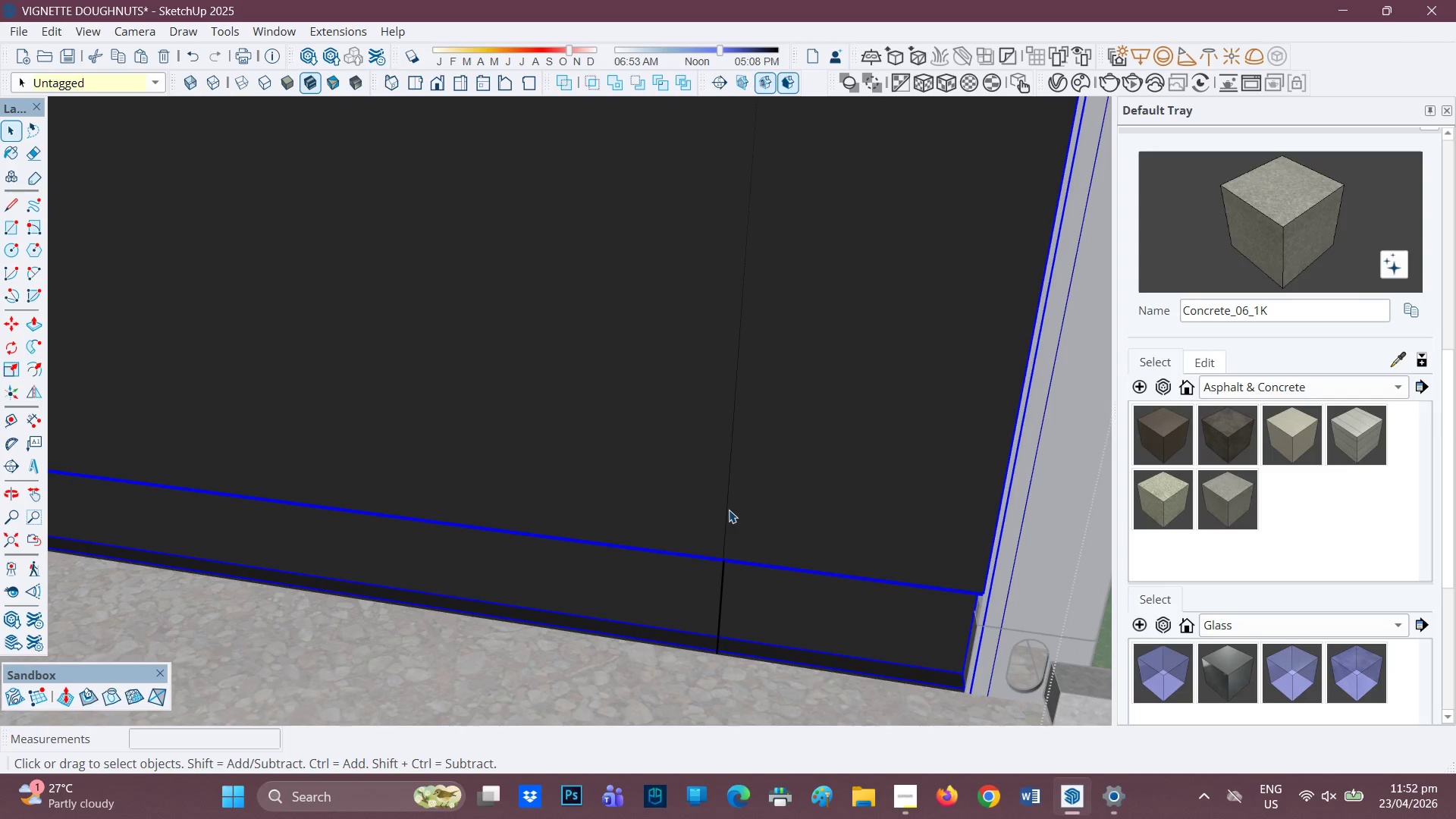 
left_click([729, 510])
 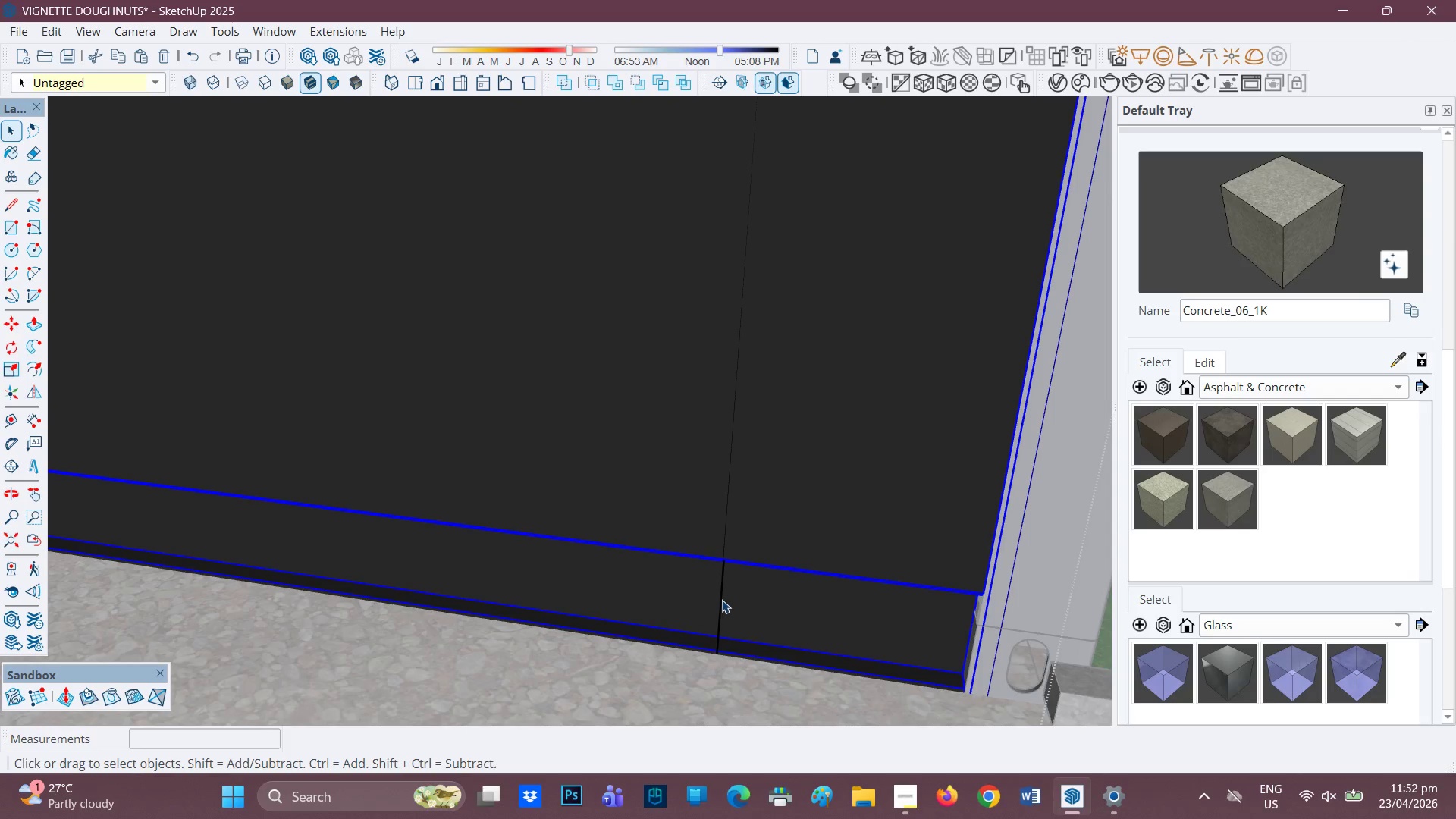 
double_click([722, 600])
 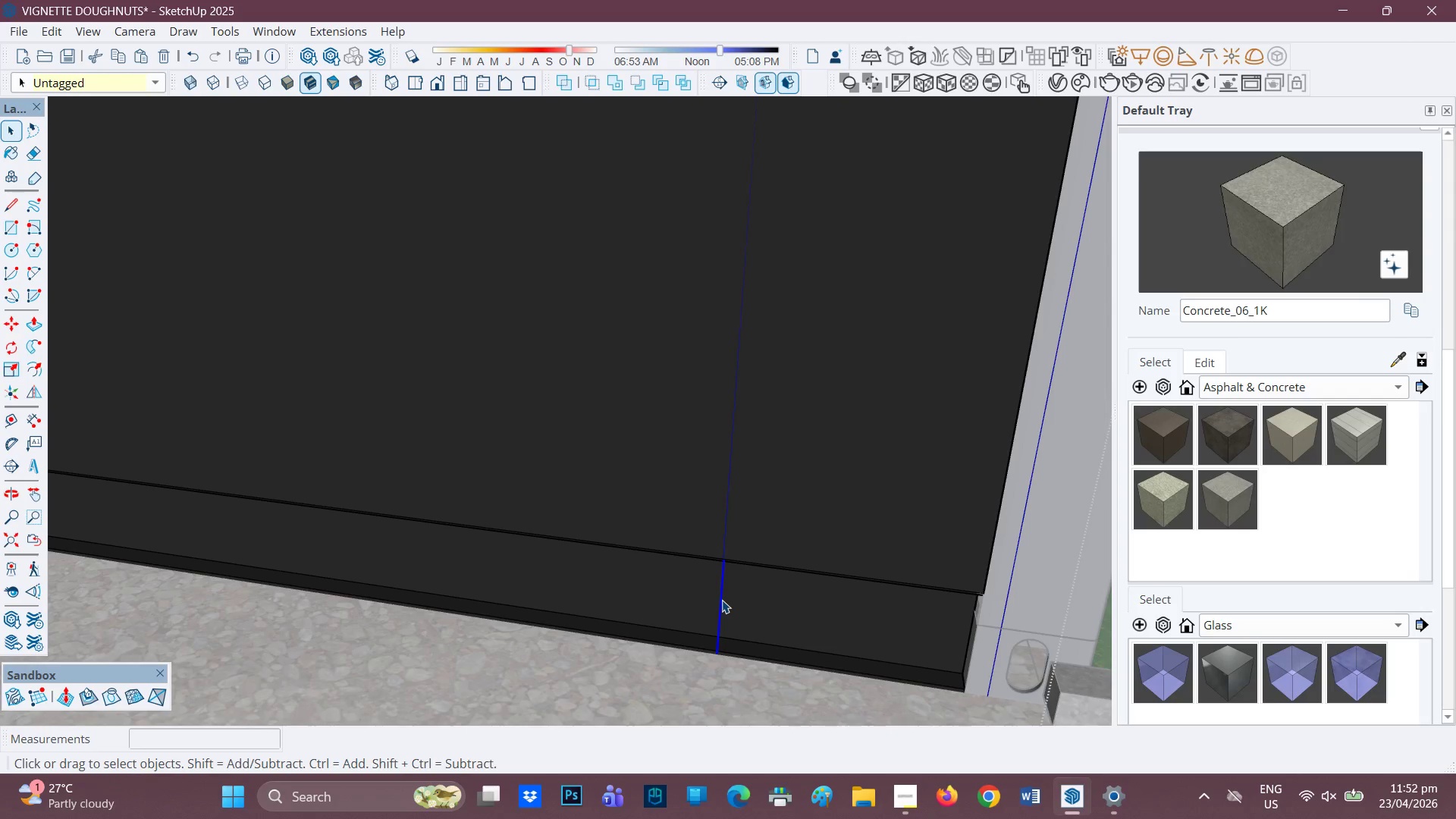 
right_click([722, 600])
 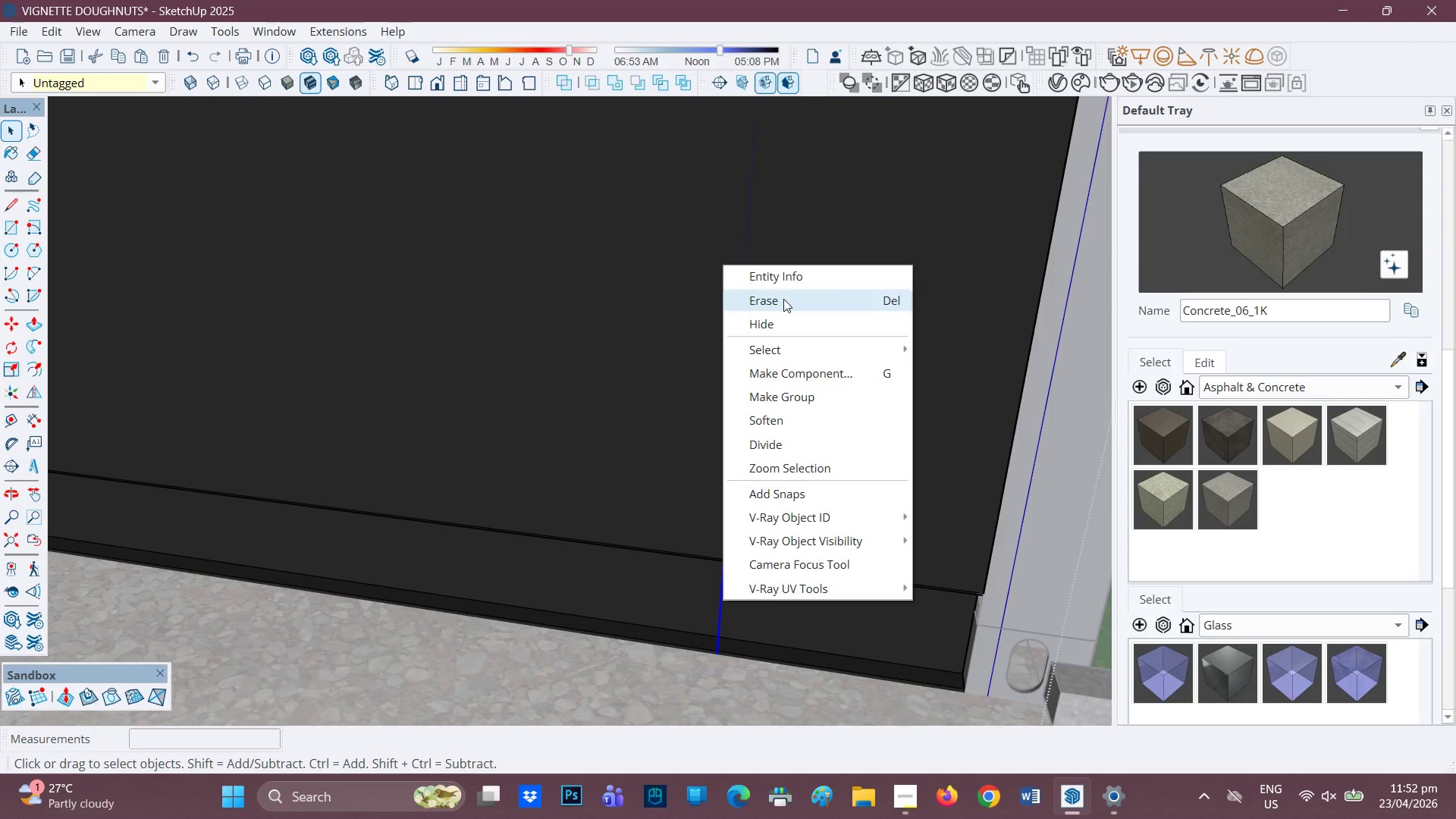 
key(H)
 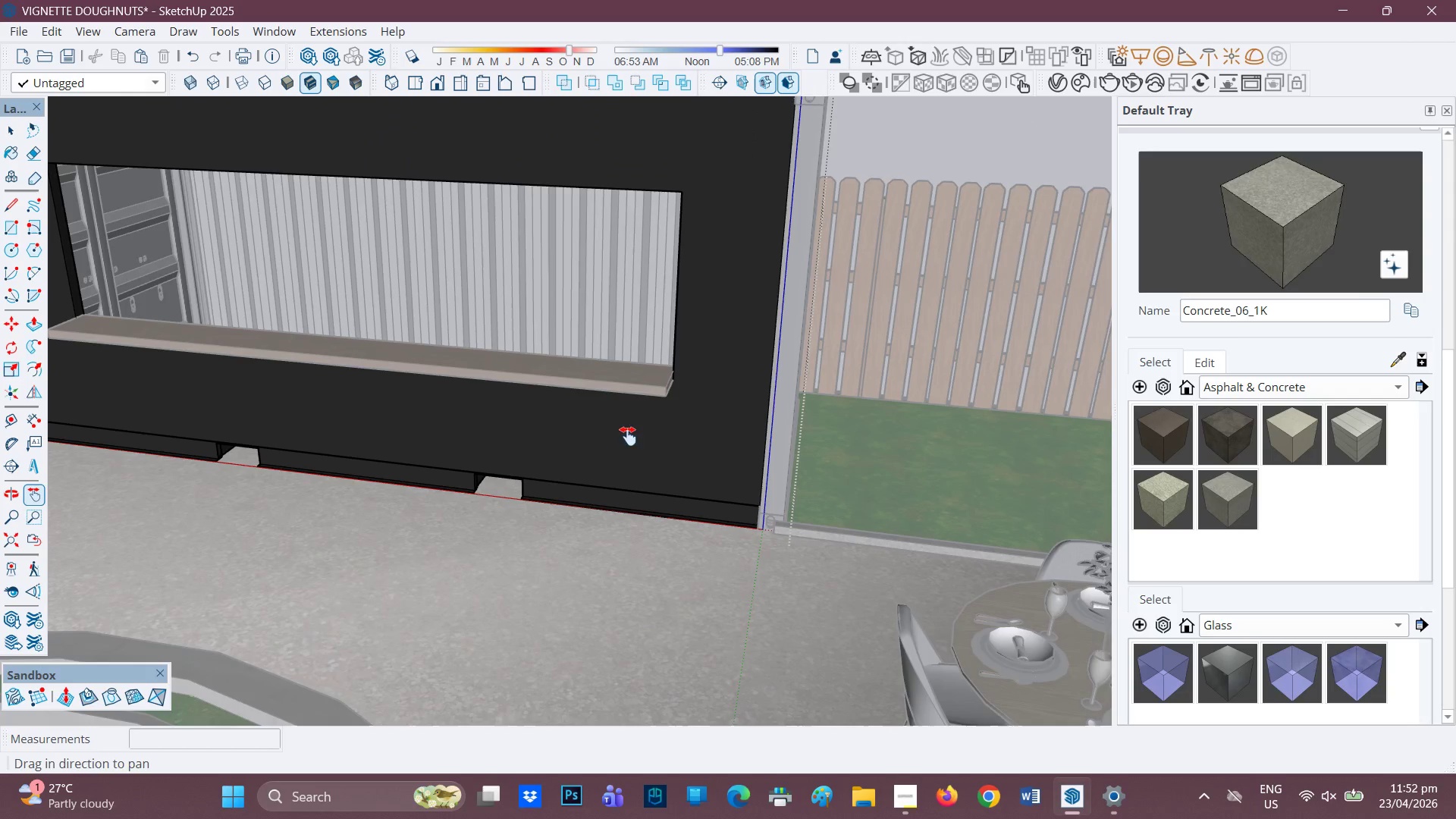 
scroll: coordinate [691, 510], scroll_direction: down, amount: 28.0
 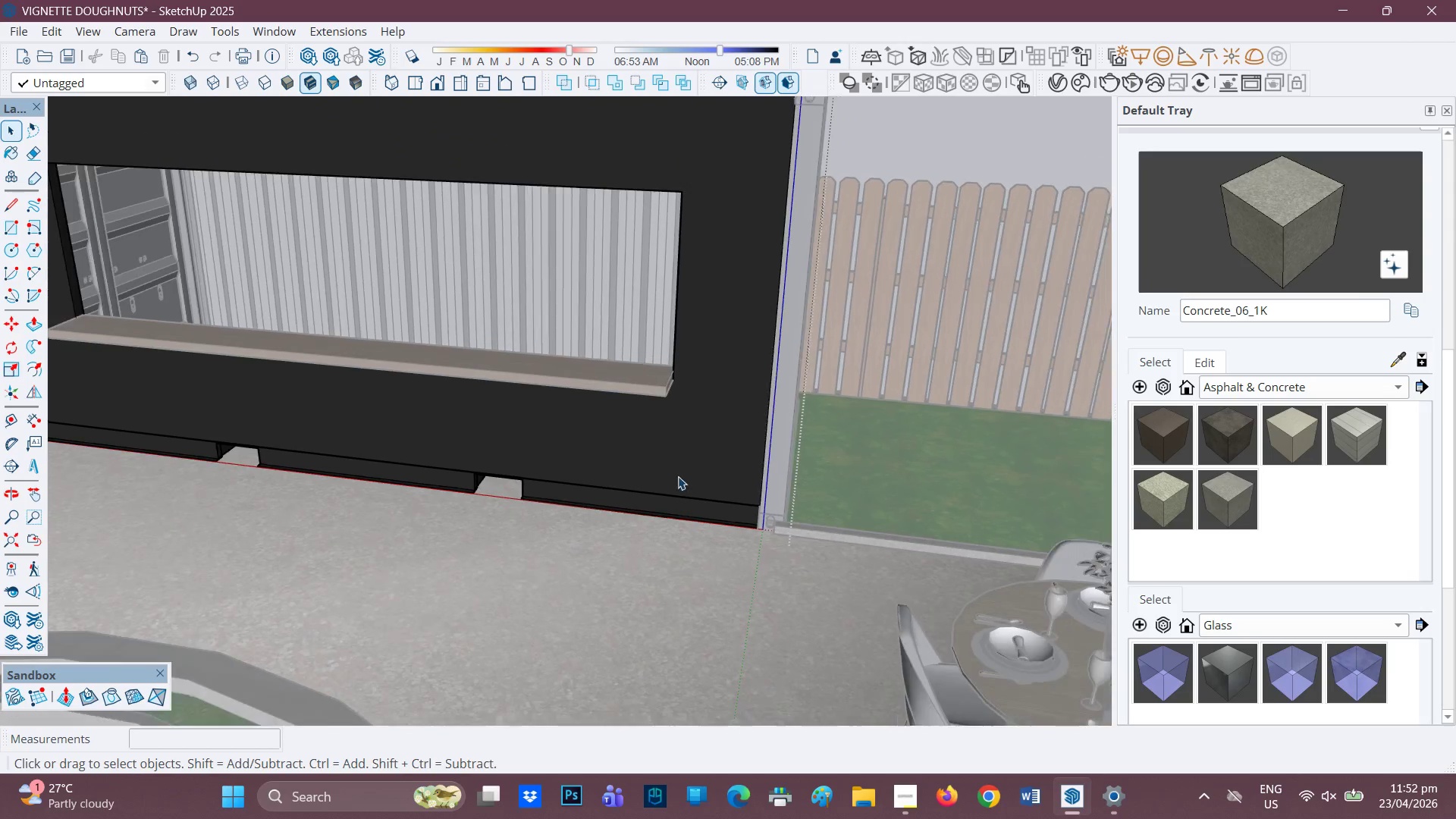 
left_click_drag(start_coordinate=[639, 440], to_coordinate=[833, 497])
 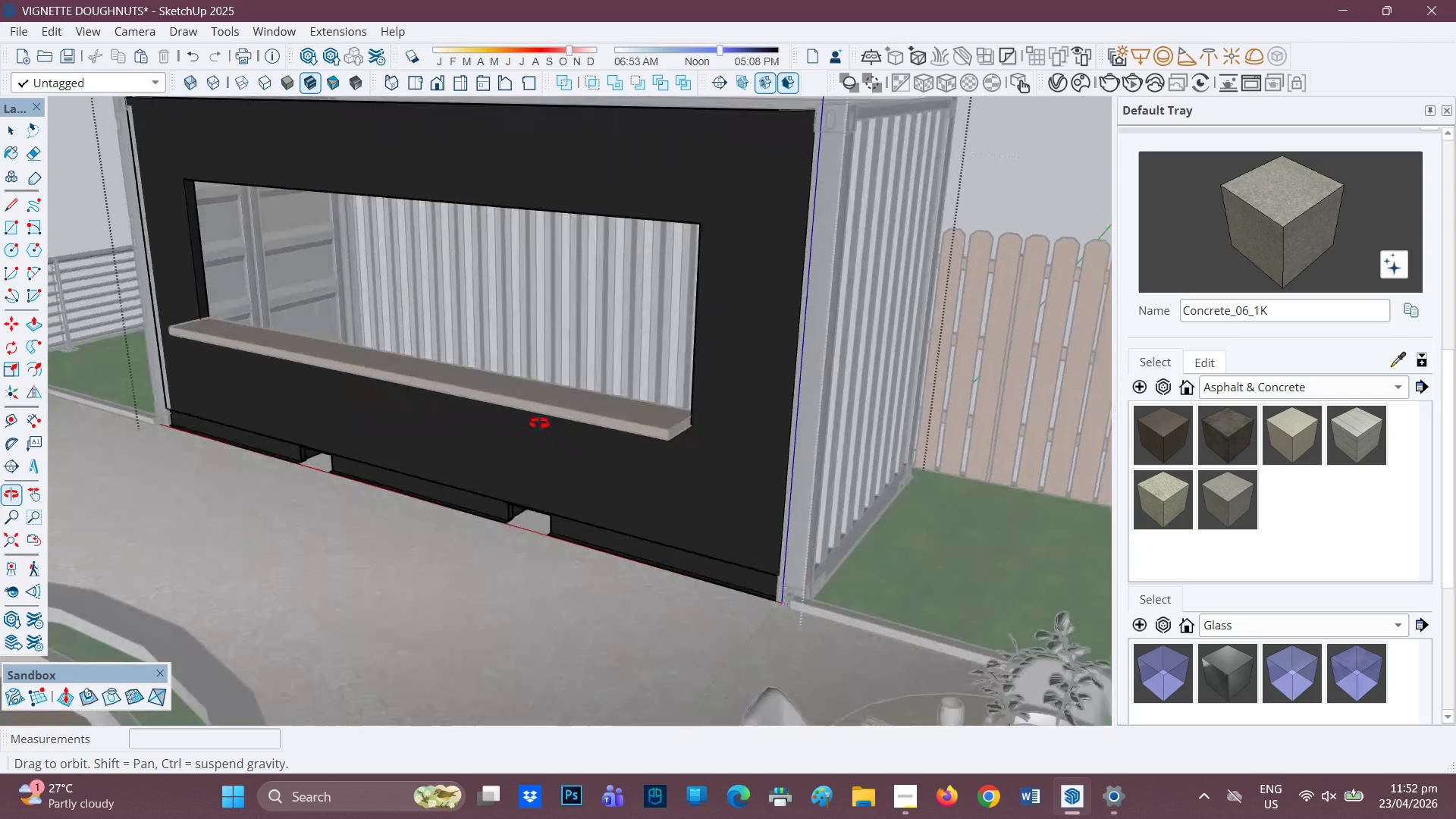 
key(H)
 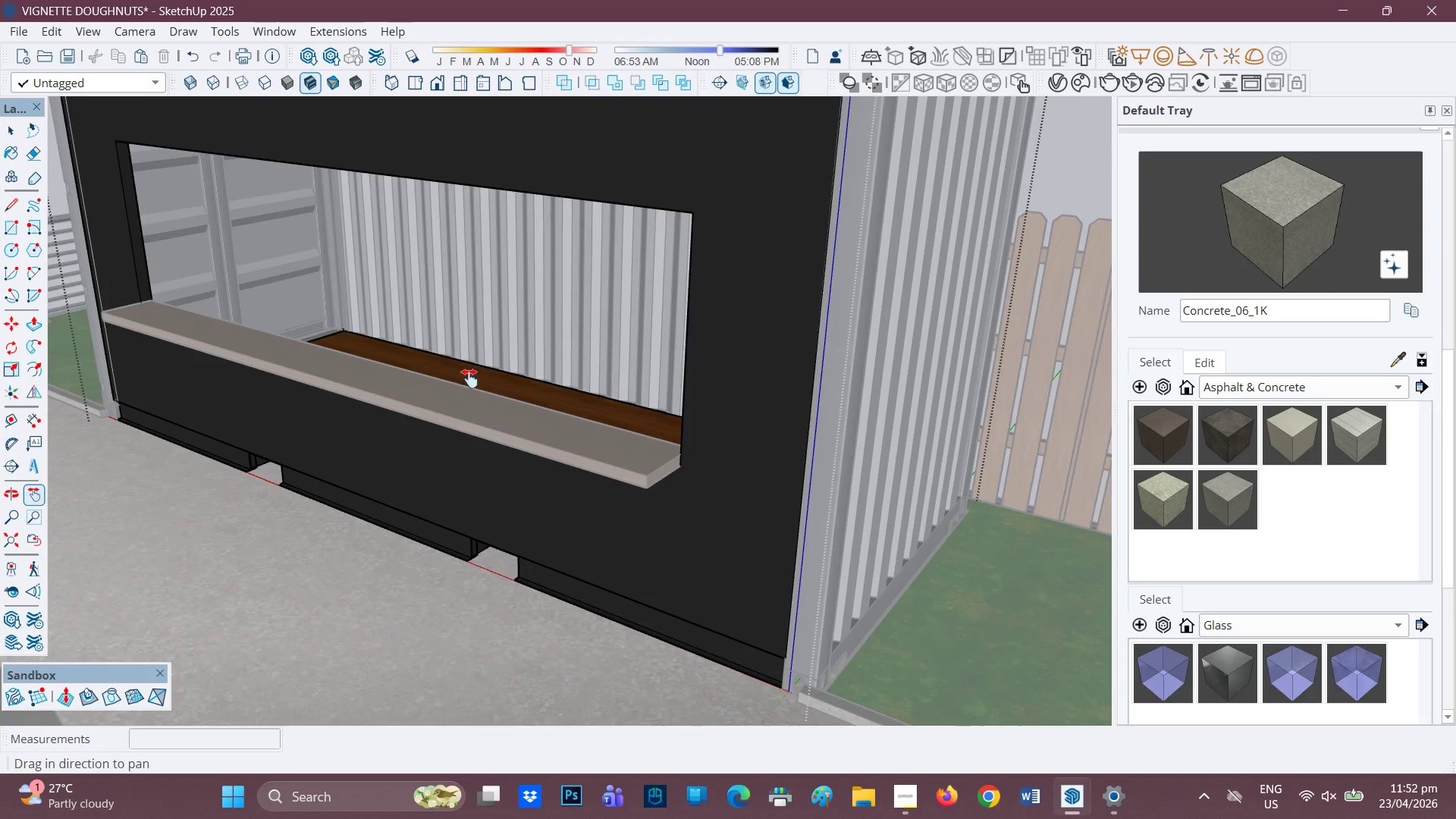 
left_click_drag(start_coordinate=[469, 393], to_coordinate=[463, 515])
 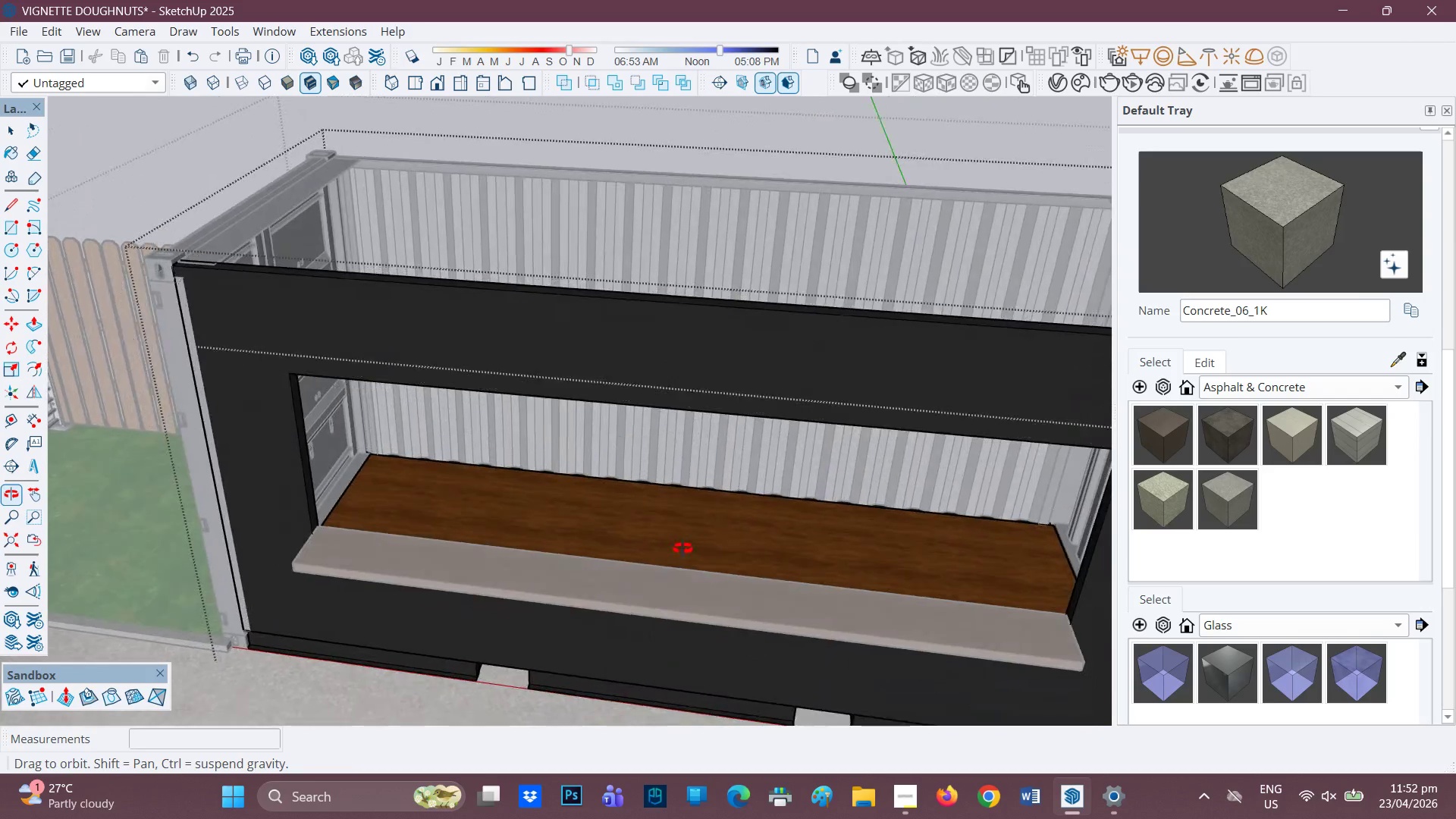 
scroll: coordinate [510, 442], scroll_direction: up, amount: 2.0
 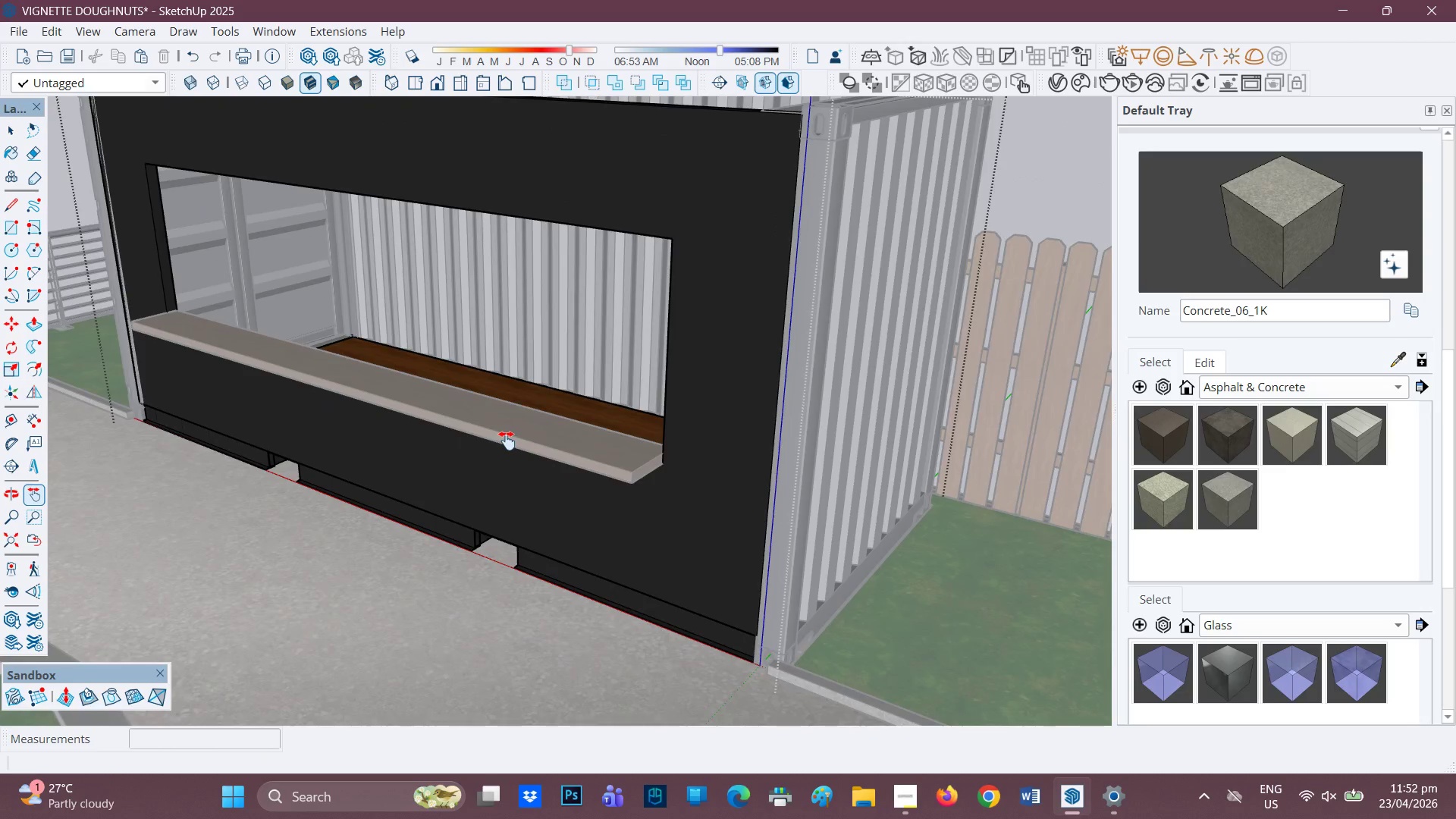 
scroll: coordinate [637, 477], scroll_direction: down, amount: 5.0
 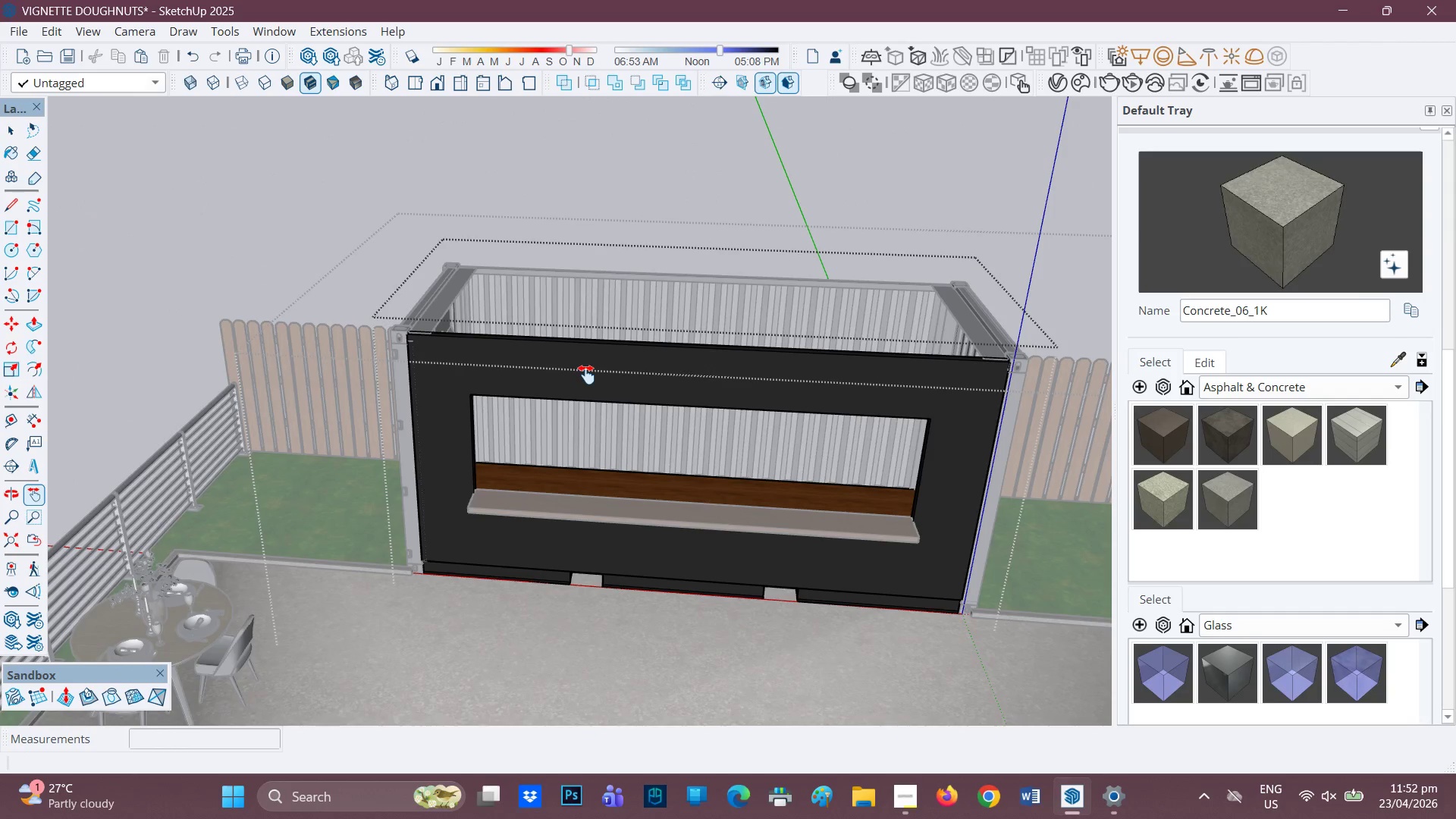 
scroll: coordinate [541, 441], scroll_direction: up, amount: 2.0
 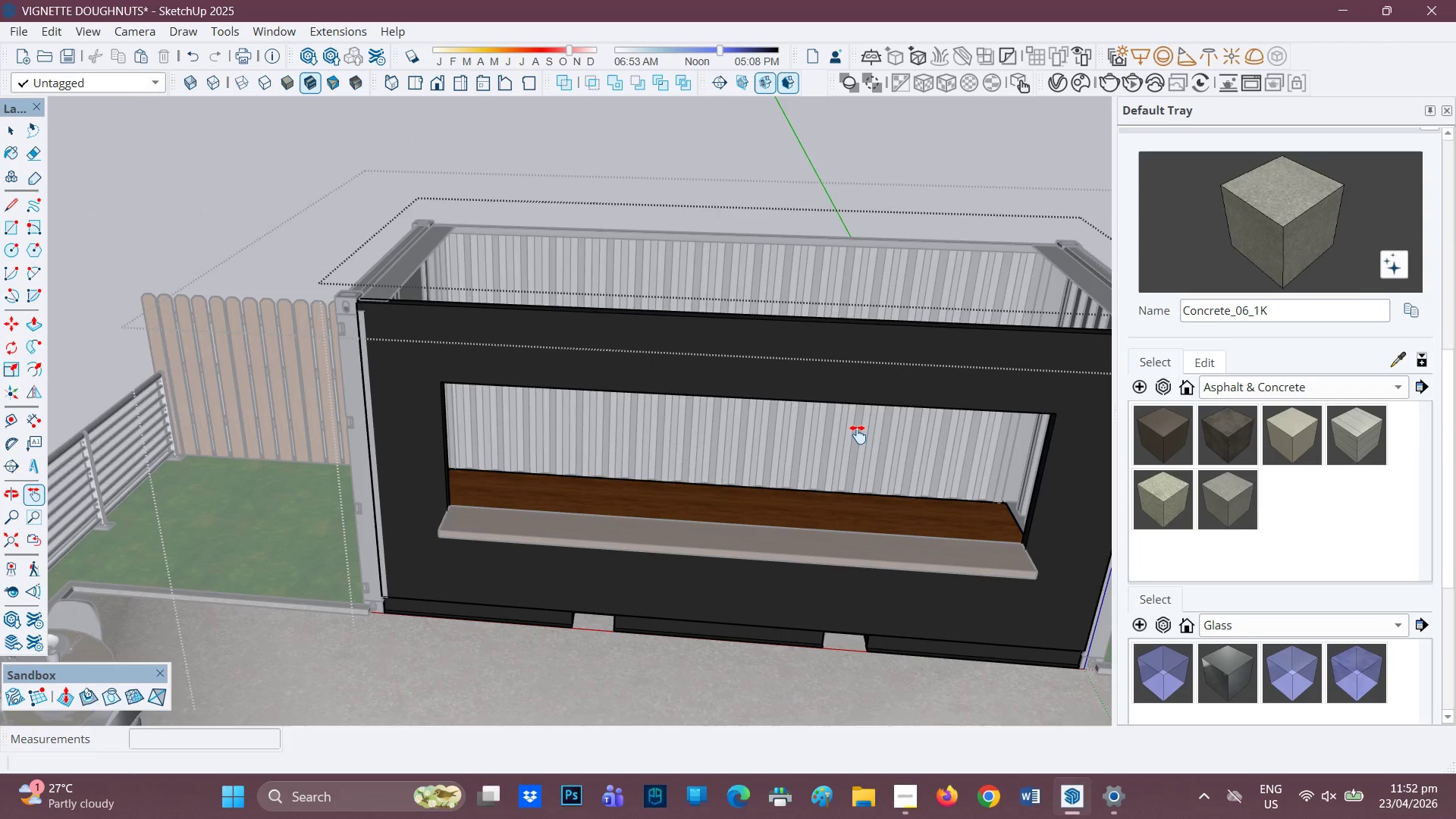 
scroll: coordinate [940, 470], scroll_direction: down, amount: 3.0
 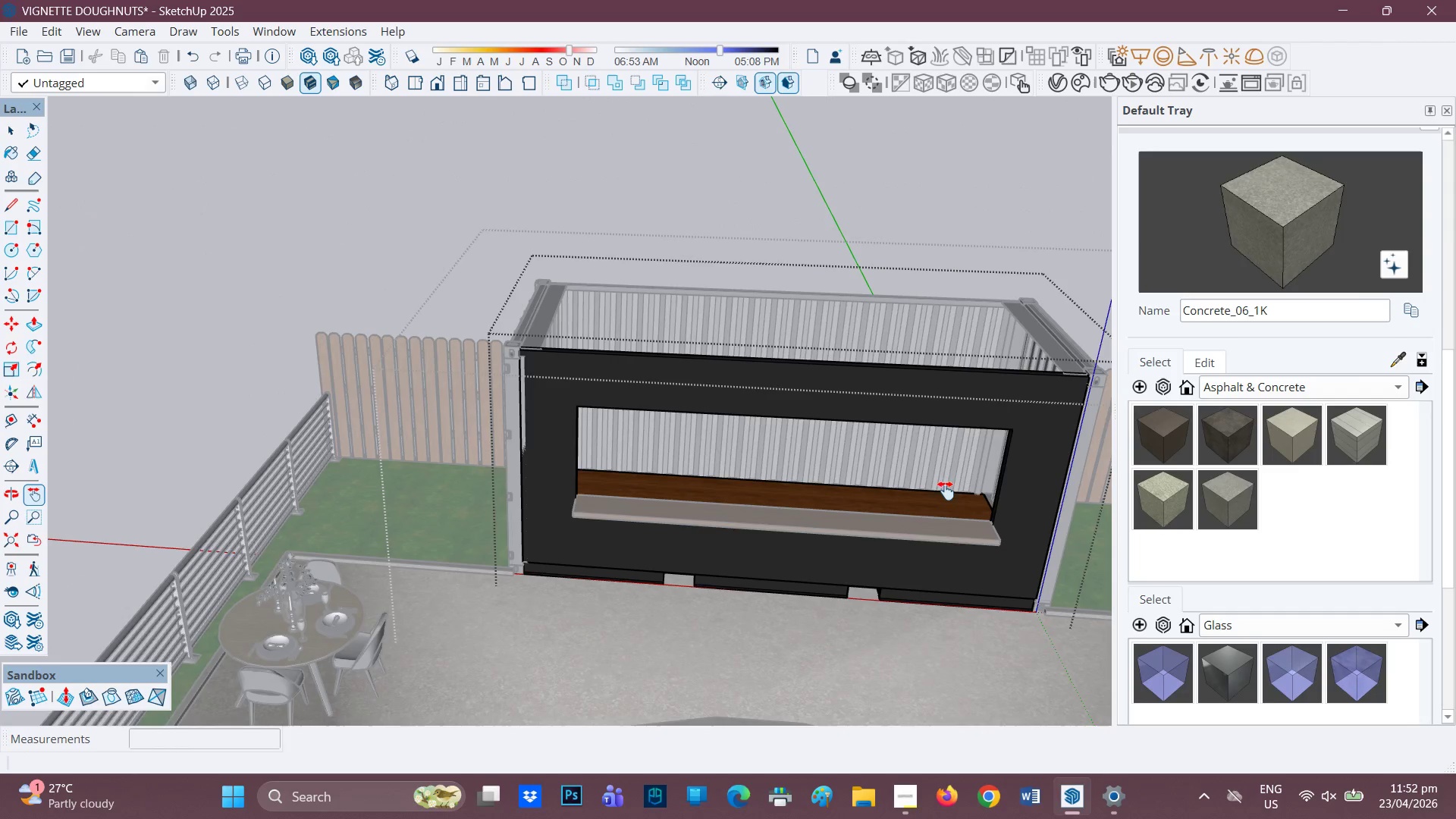 
scroll: coordinate [432, 429], scroll_direction: up, amount: 4.0
 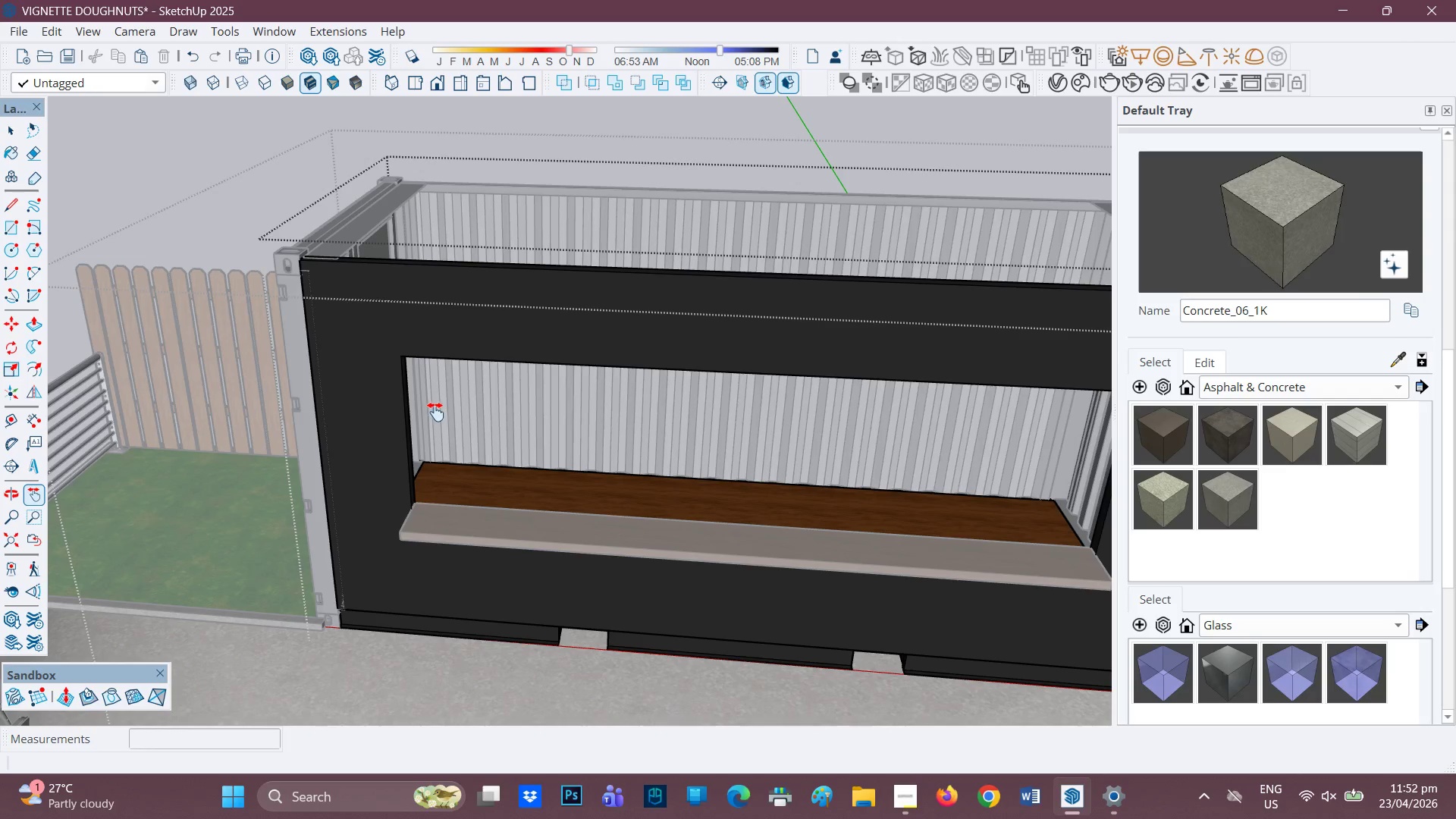 
scroll: coordinate [931, 491], scroll_direction: down, amount: 5.0
 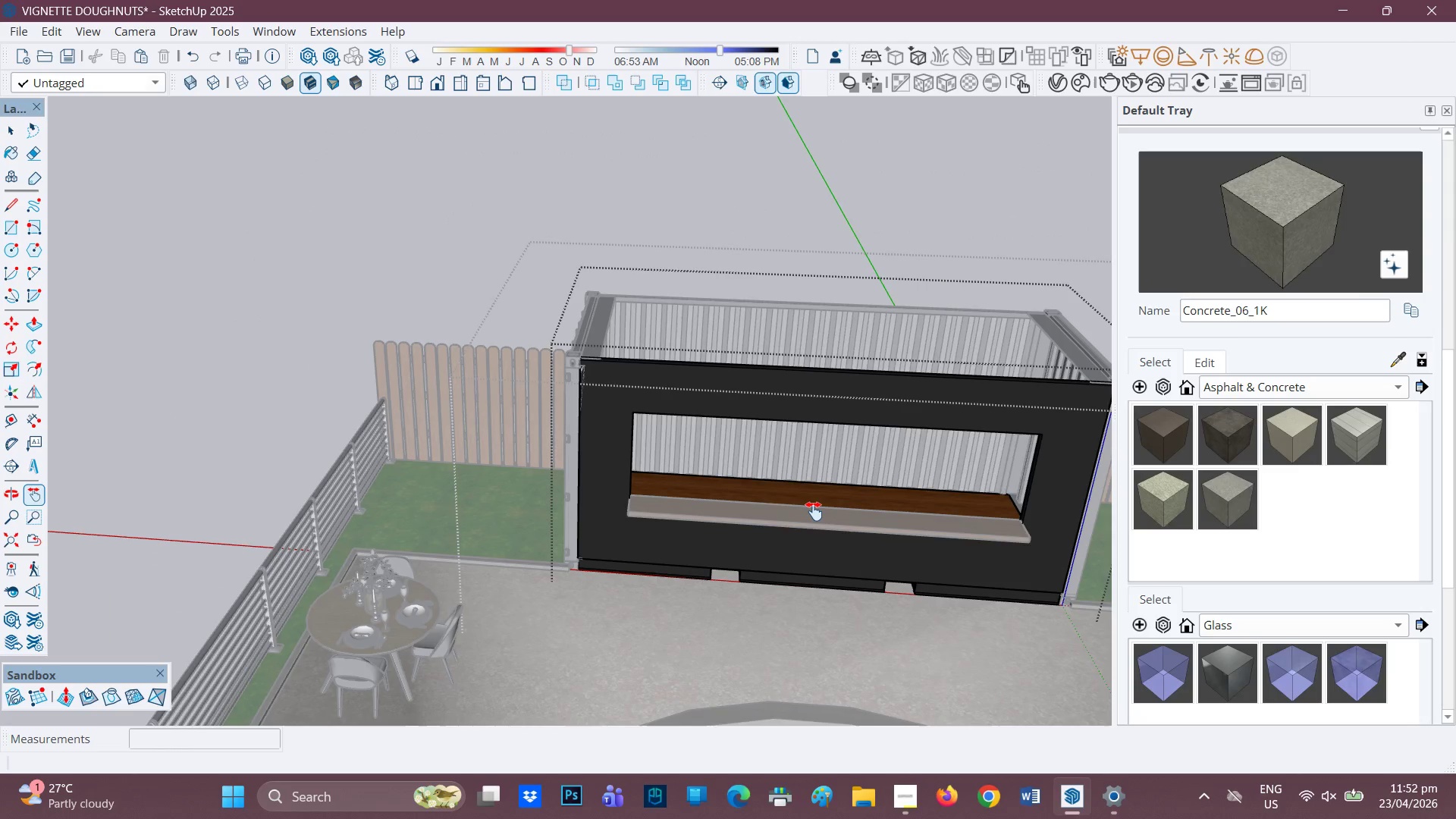 
scroll: coordinate [582, 450], scroll_direction: up, amount: 3.0
 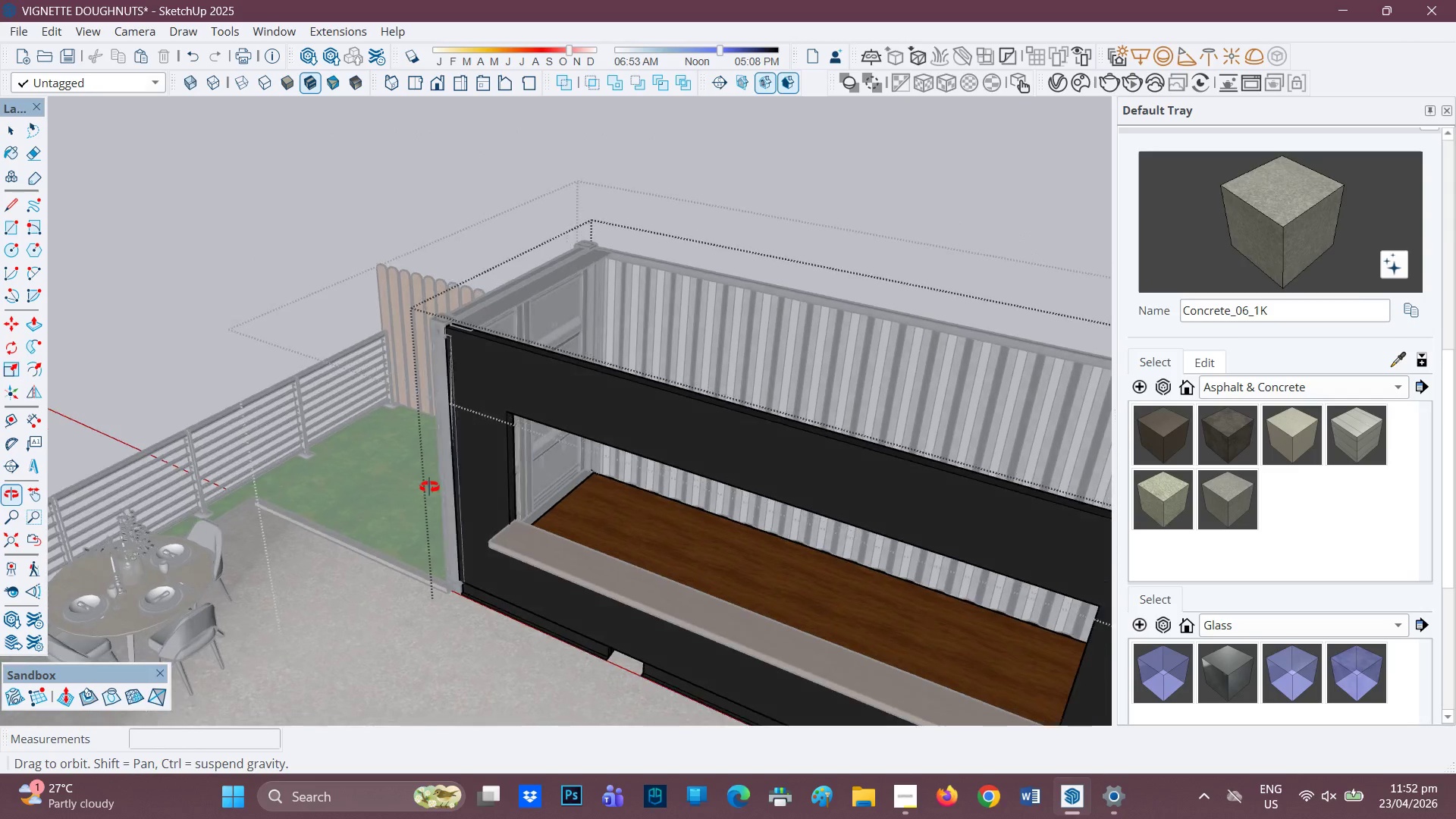 
key(Space)
 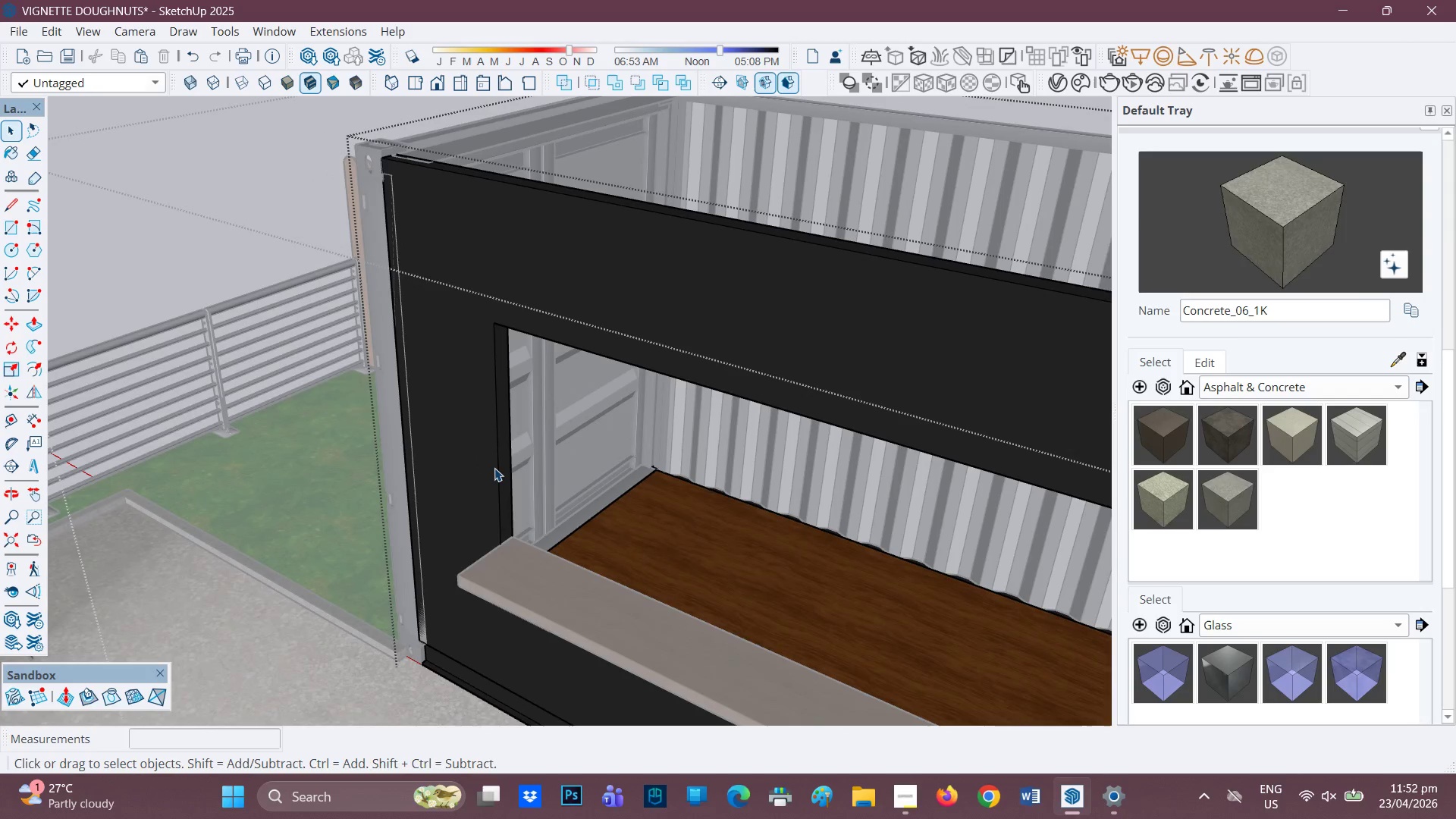 
left_click([495, 467])
 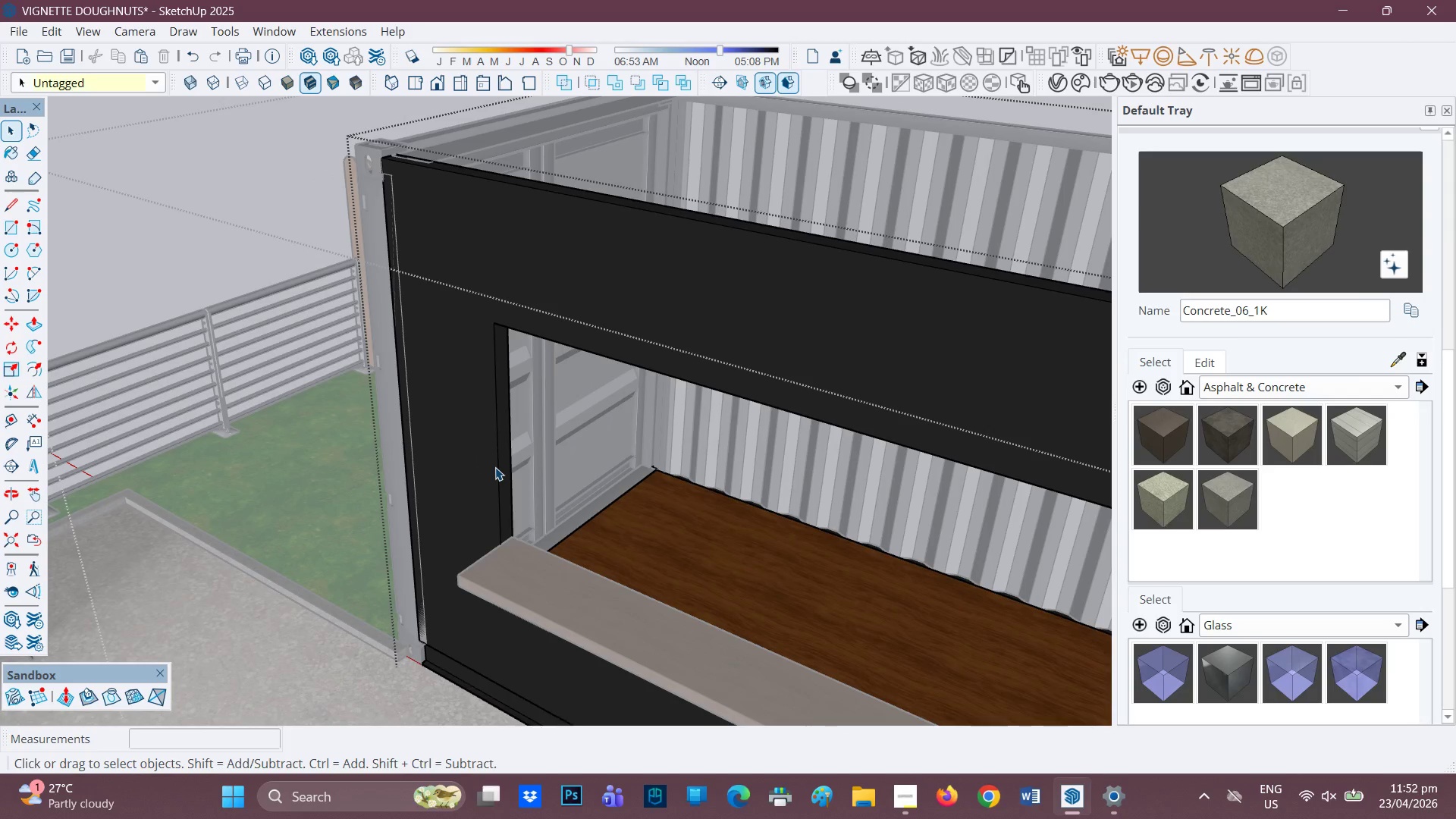 
scroll: coordinate [497, 488], scroll_direction: up, amount: 6.0
 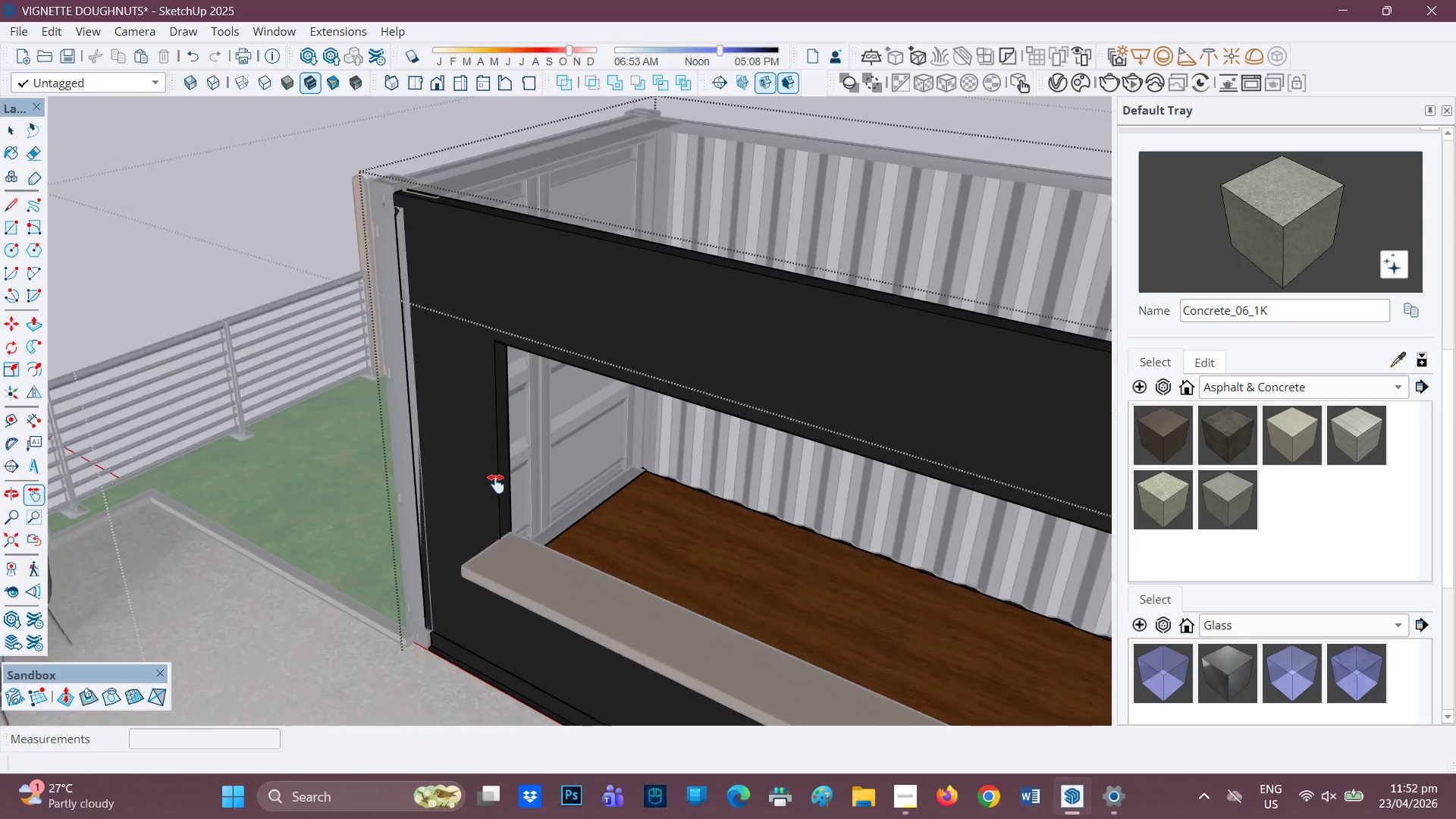 
double_click([497, 467])
 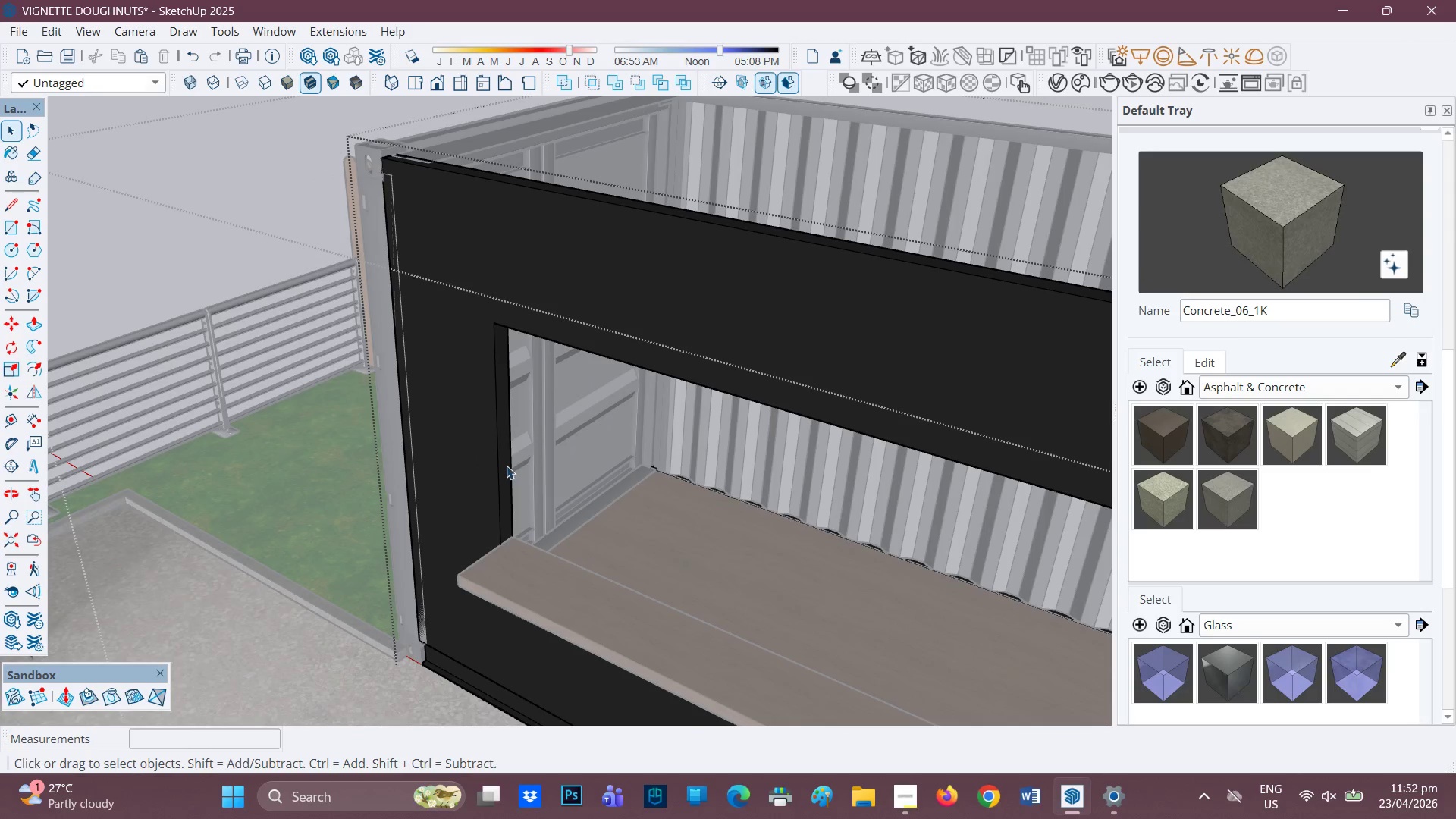 
left_click([510, 463])
 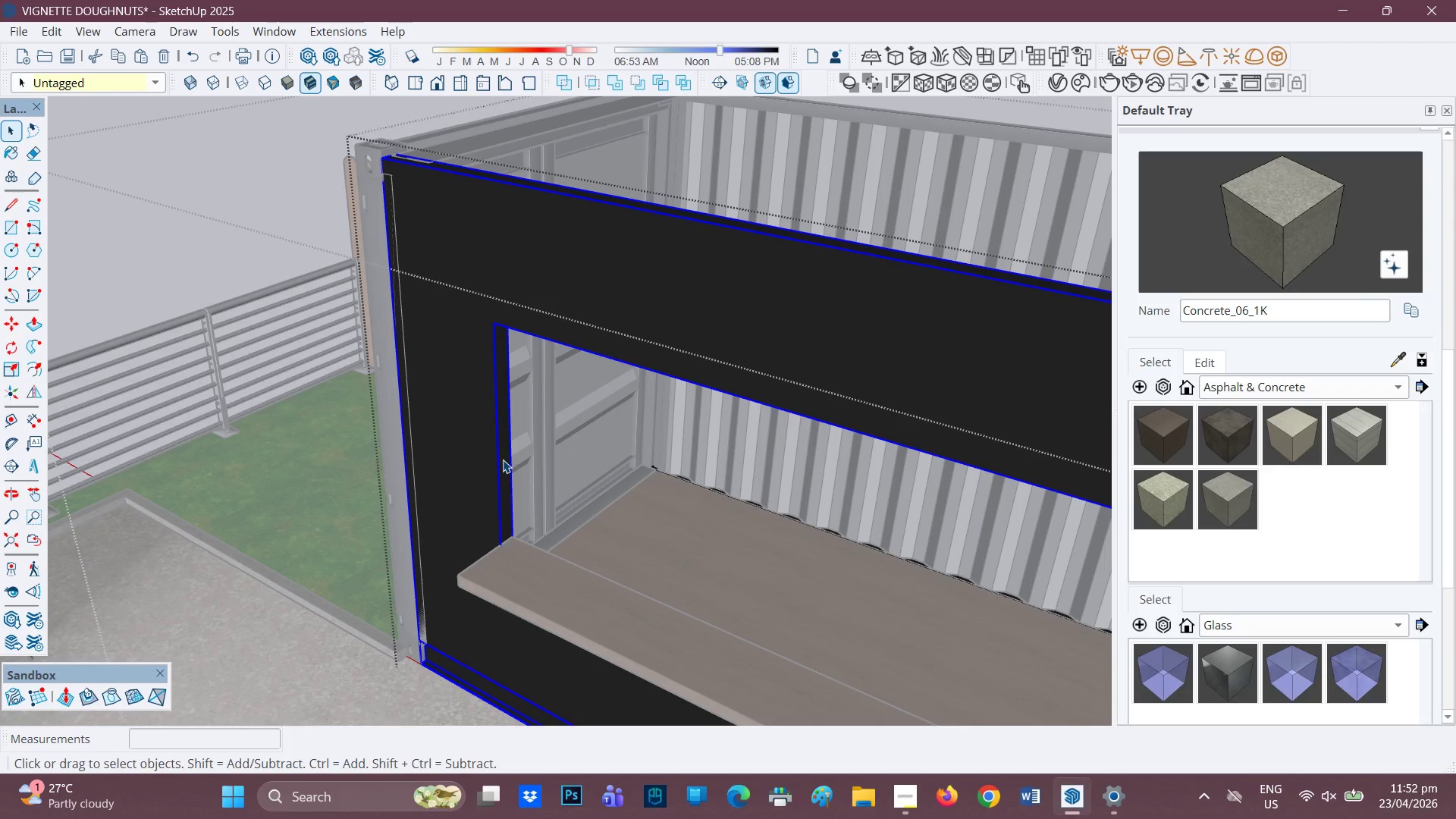 
double_click([503, 460])
 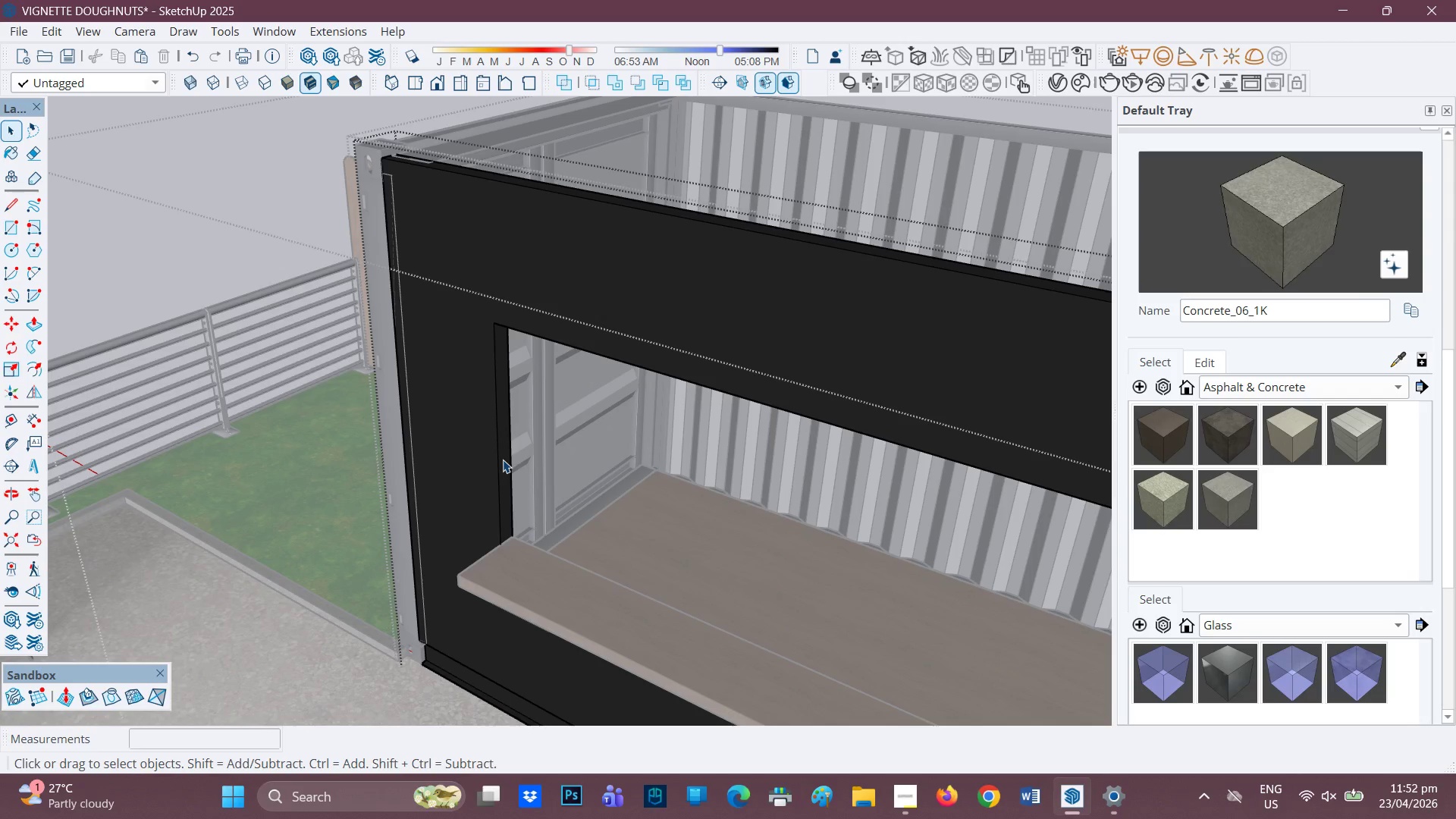 
key(P)
 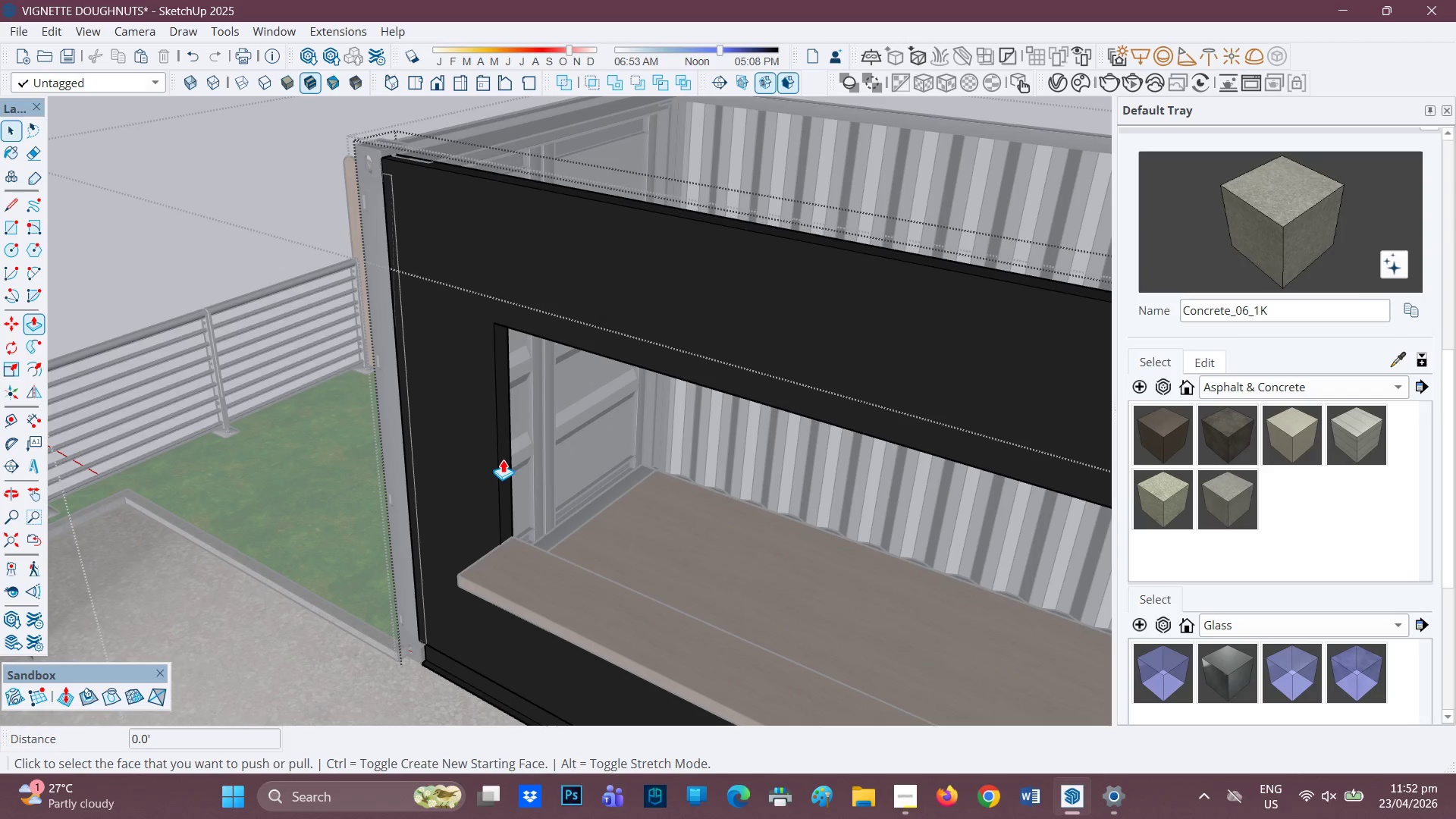 
left_click([503, 460])
 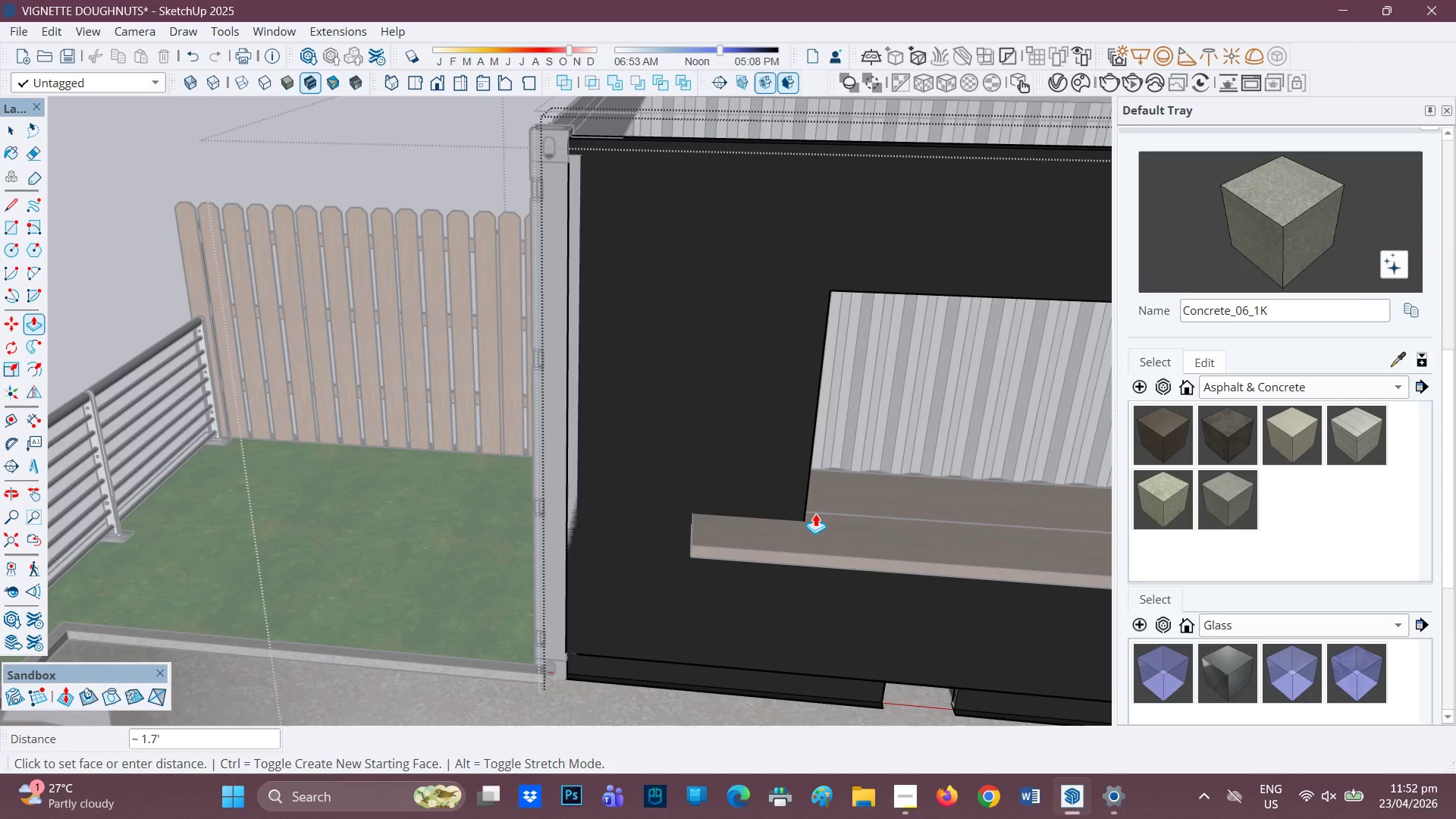 
mouse_move([901, 667])
 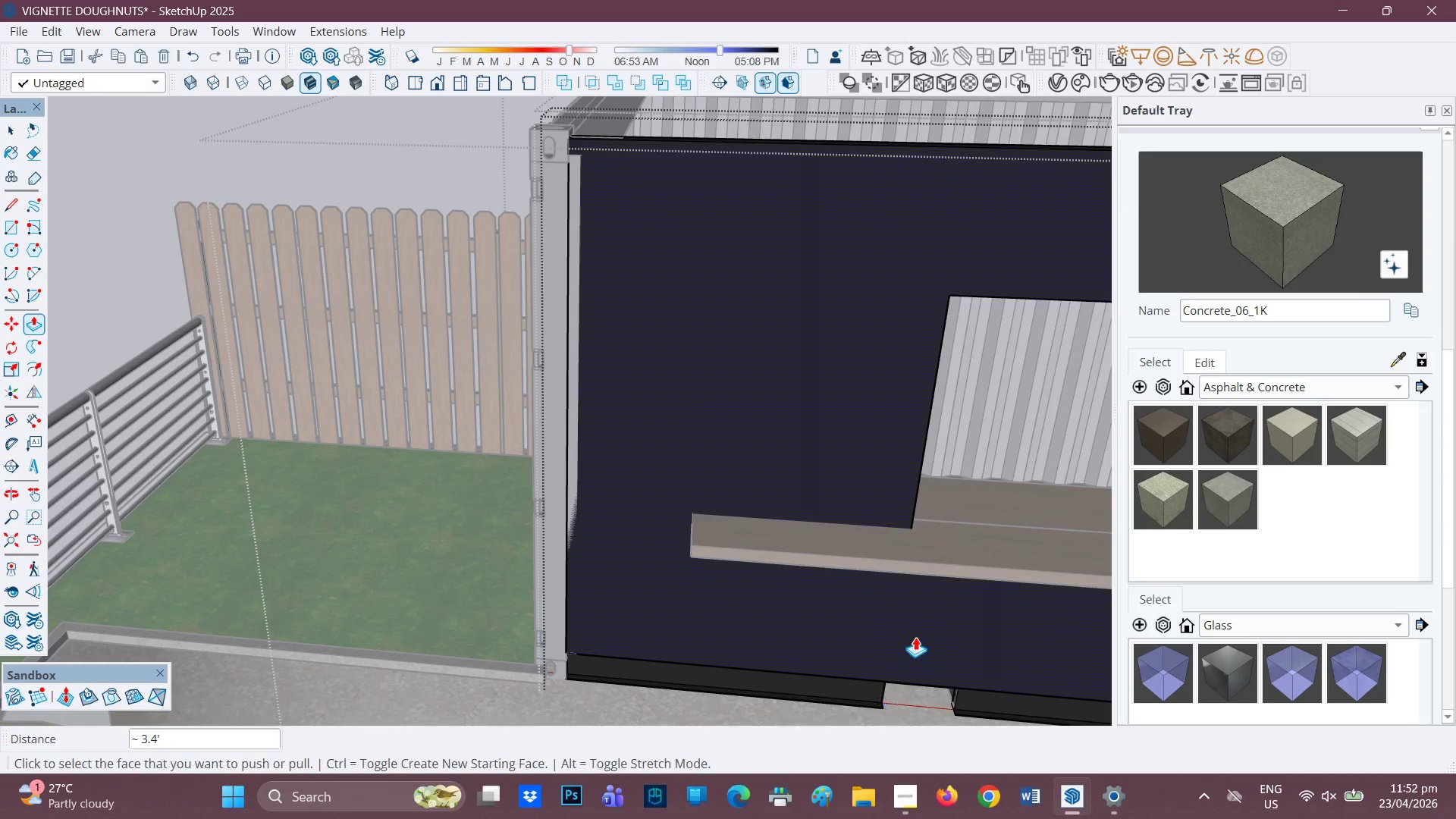 
scroll: coordinate [865, 609], scroll_direction: down, amount: 6.0
 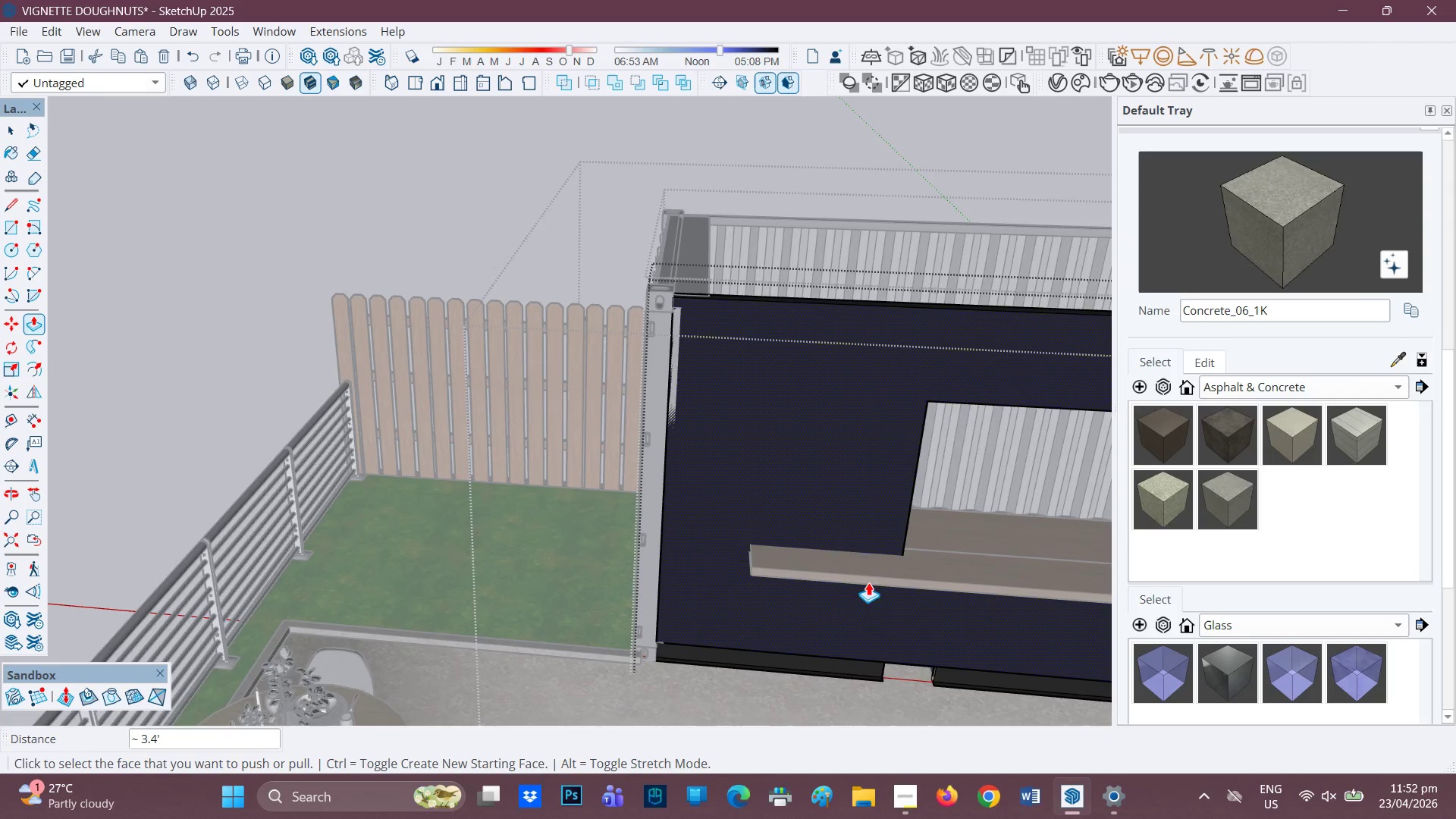 
key(H)
 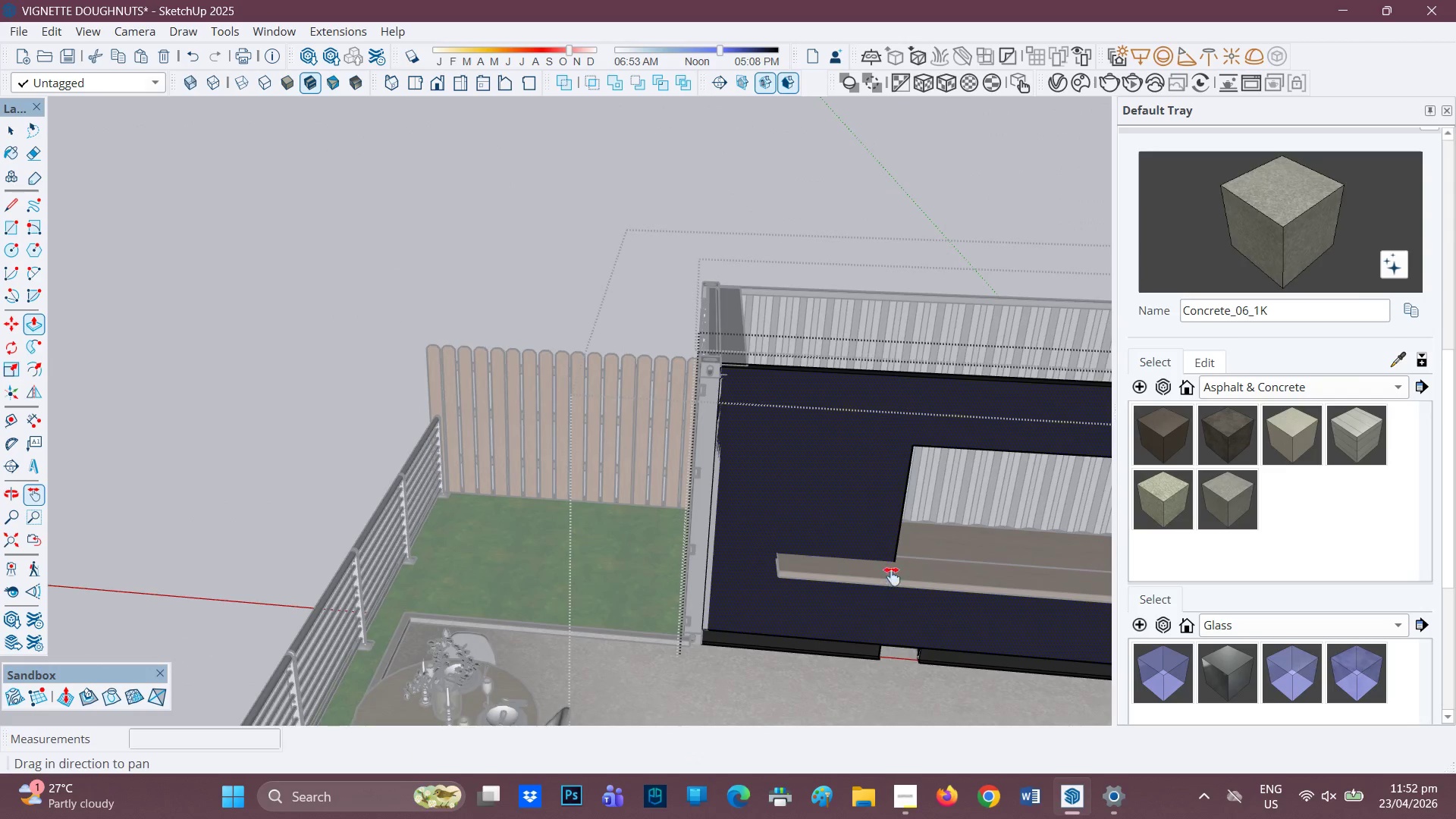 
left_click_drag(start_coordinate=[883, 566], to_coordinate=[517, 461])
 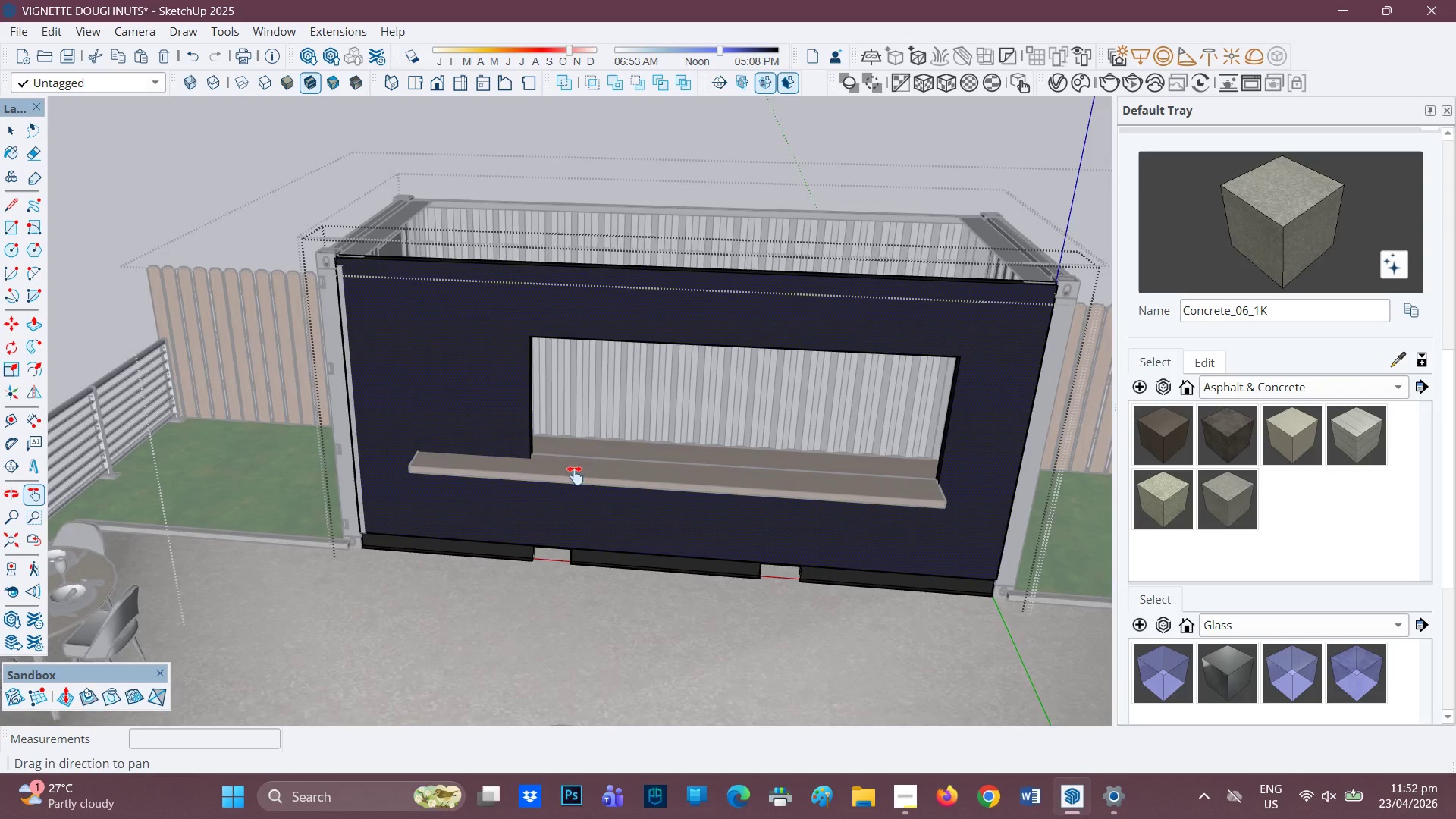 
scroll: coordinate [595, 487], scroll_direction: down, amount: 7.0
 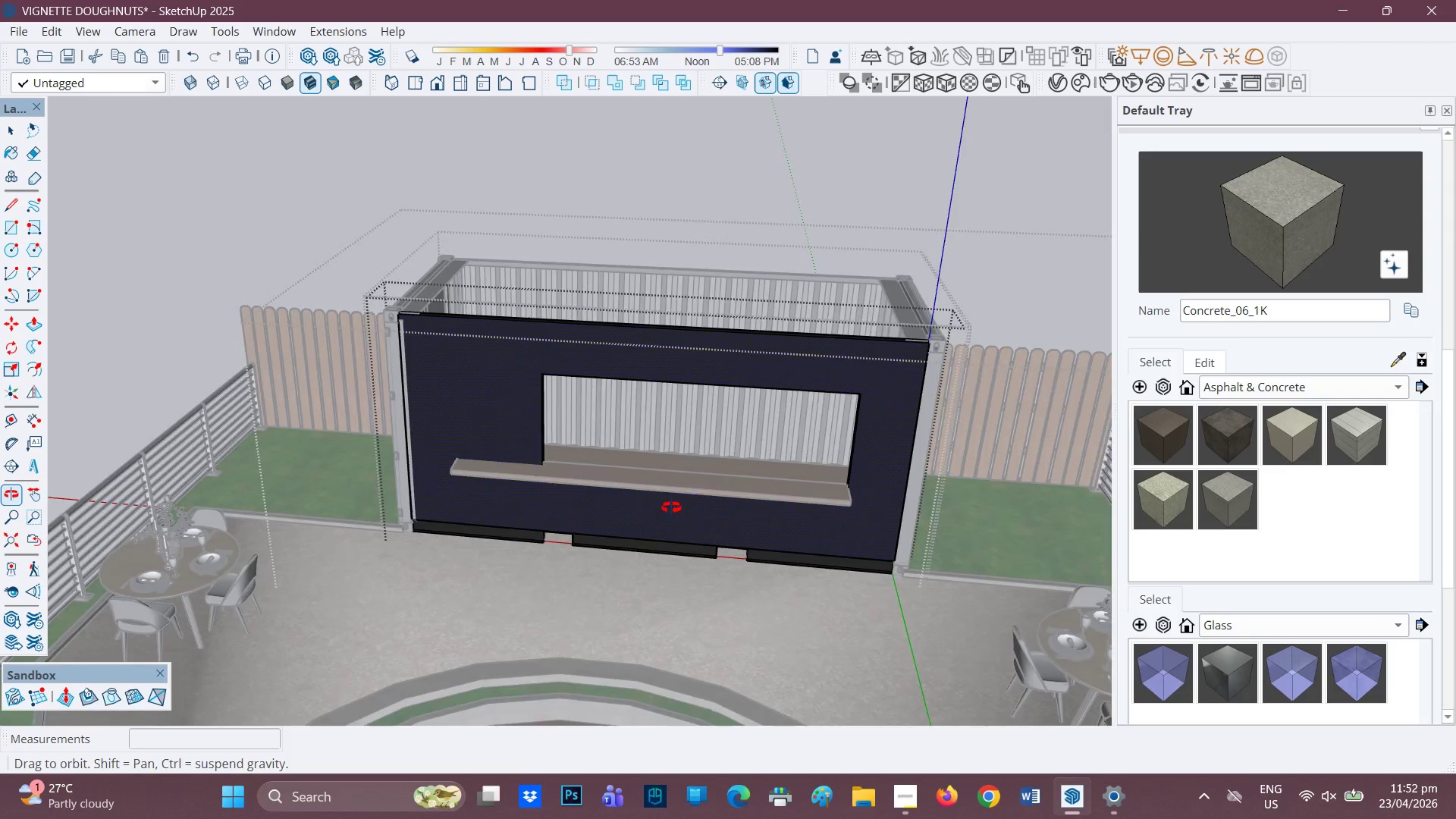 
key(Space)
 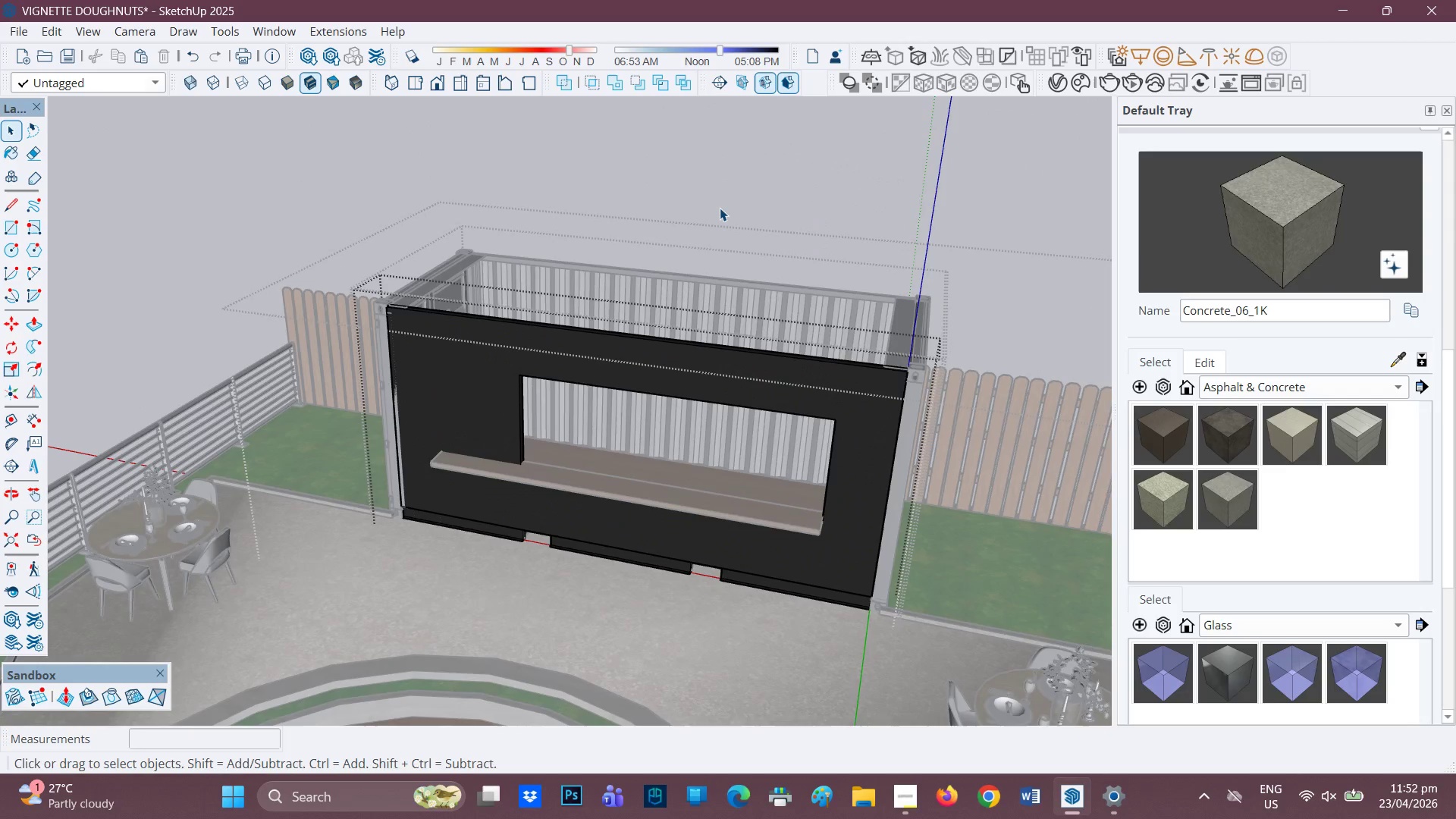 
left_click([720, 206])
 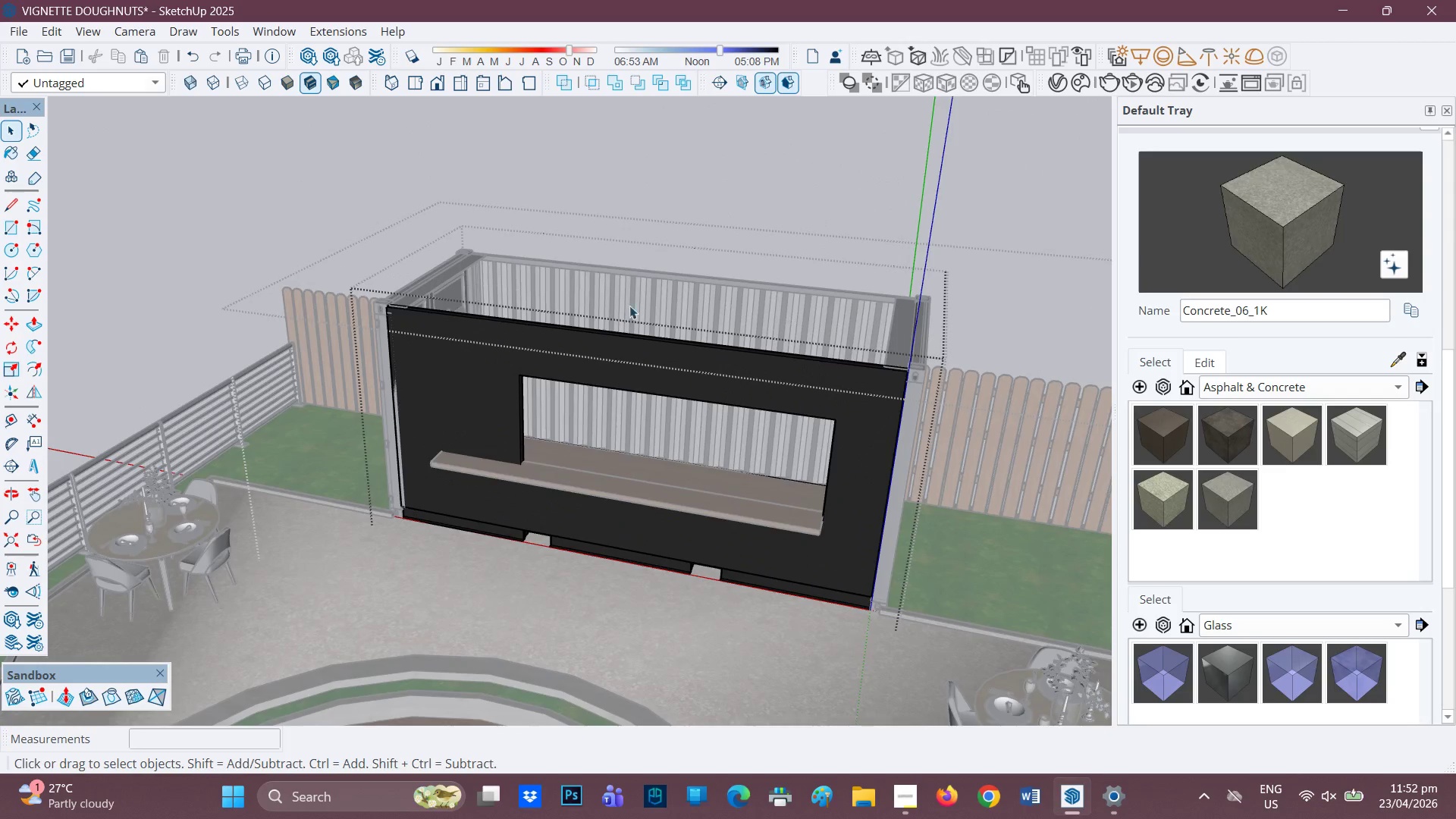 
left_click([724, 217])
 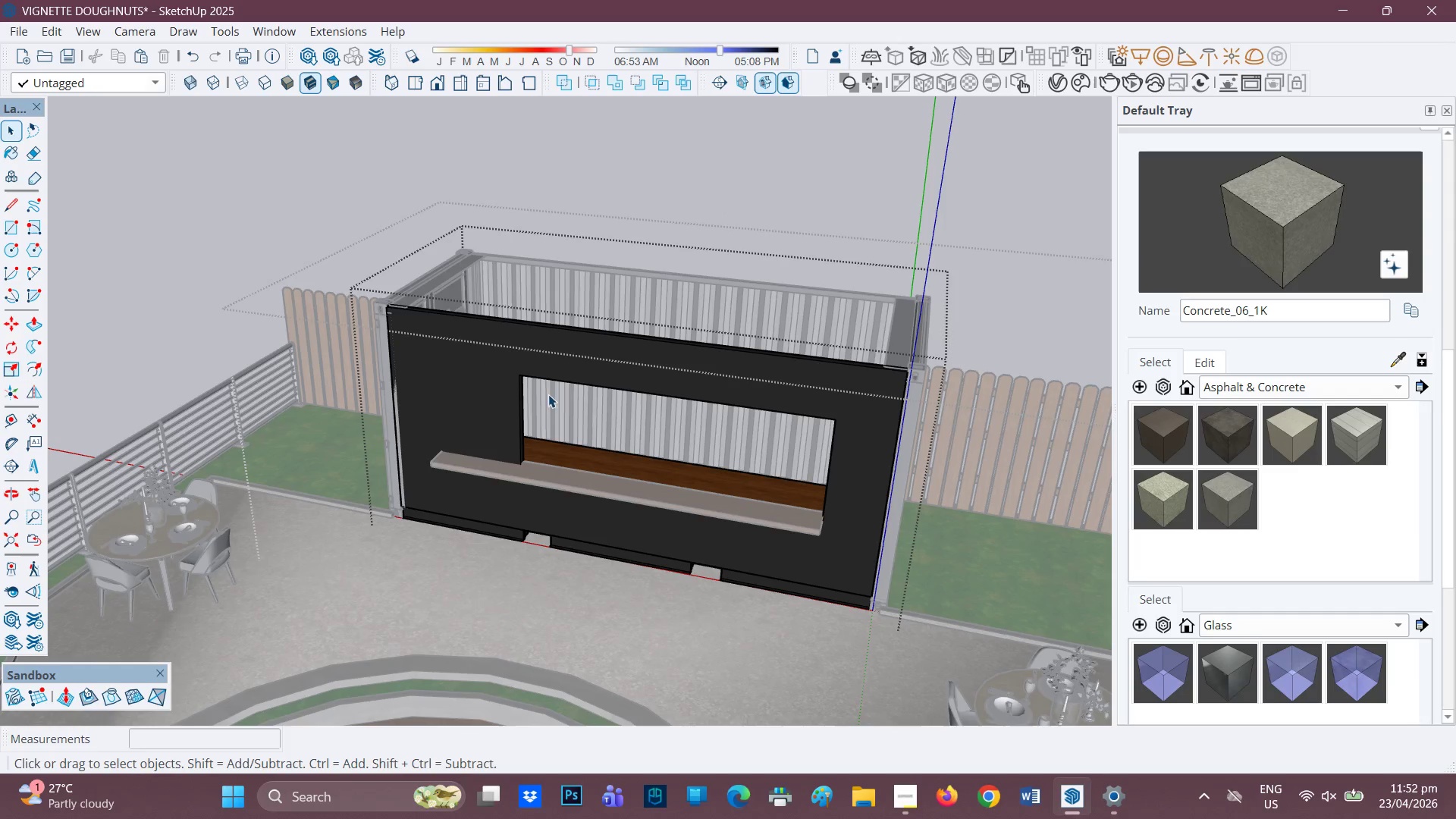 
scroll: coordinate [510, 431], scroll_direction: up, amount: 2.0
 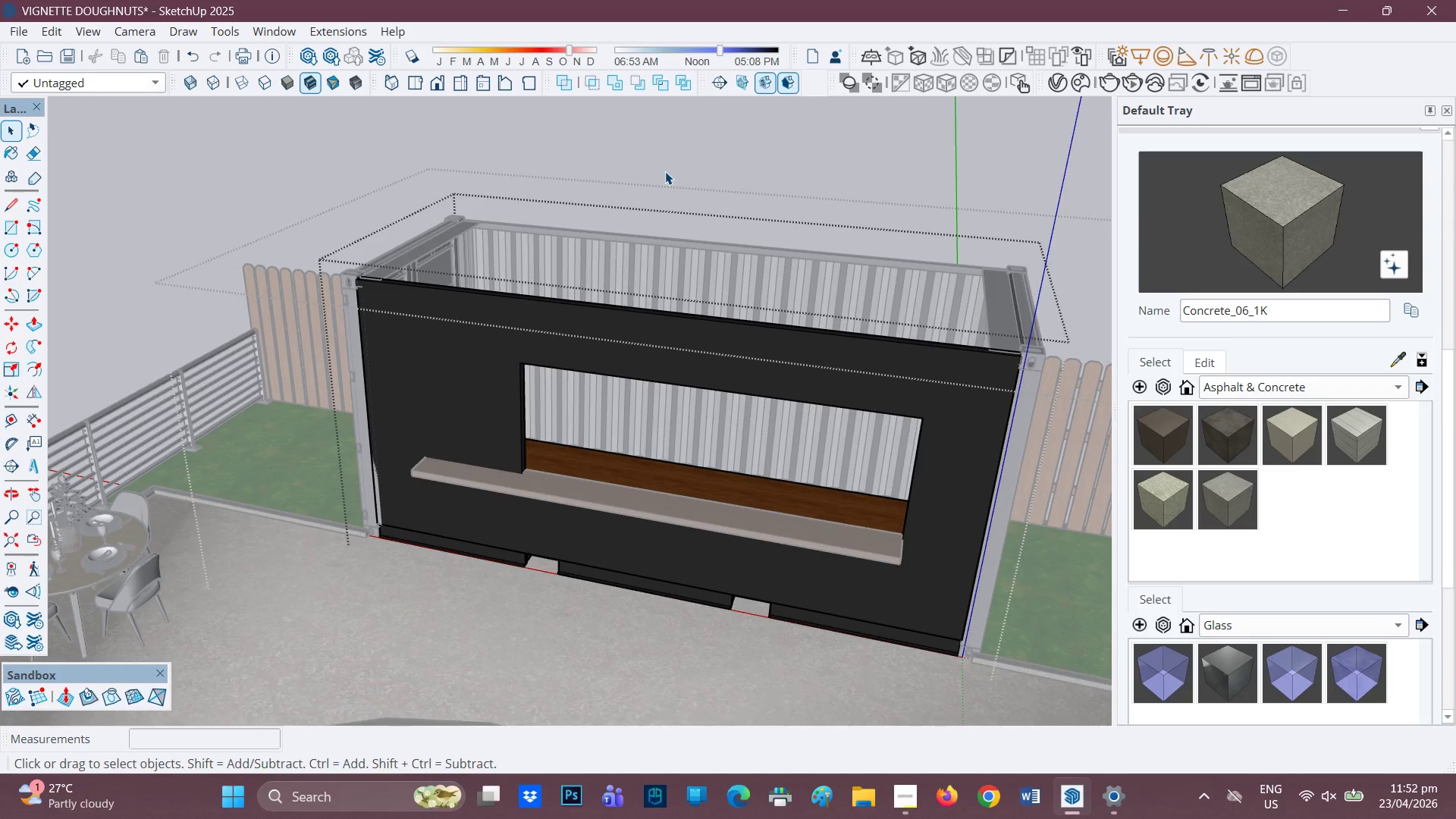 
double_click([665, 171])
 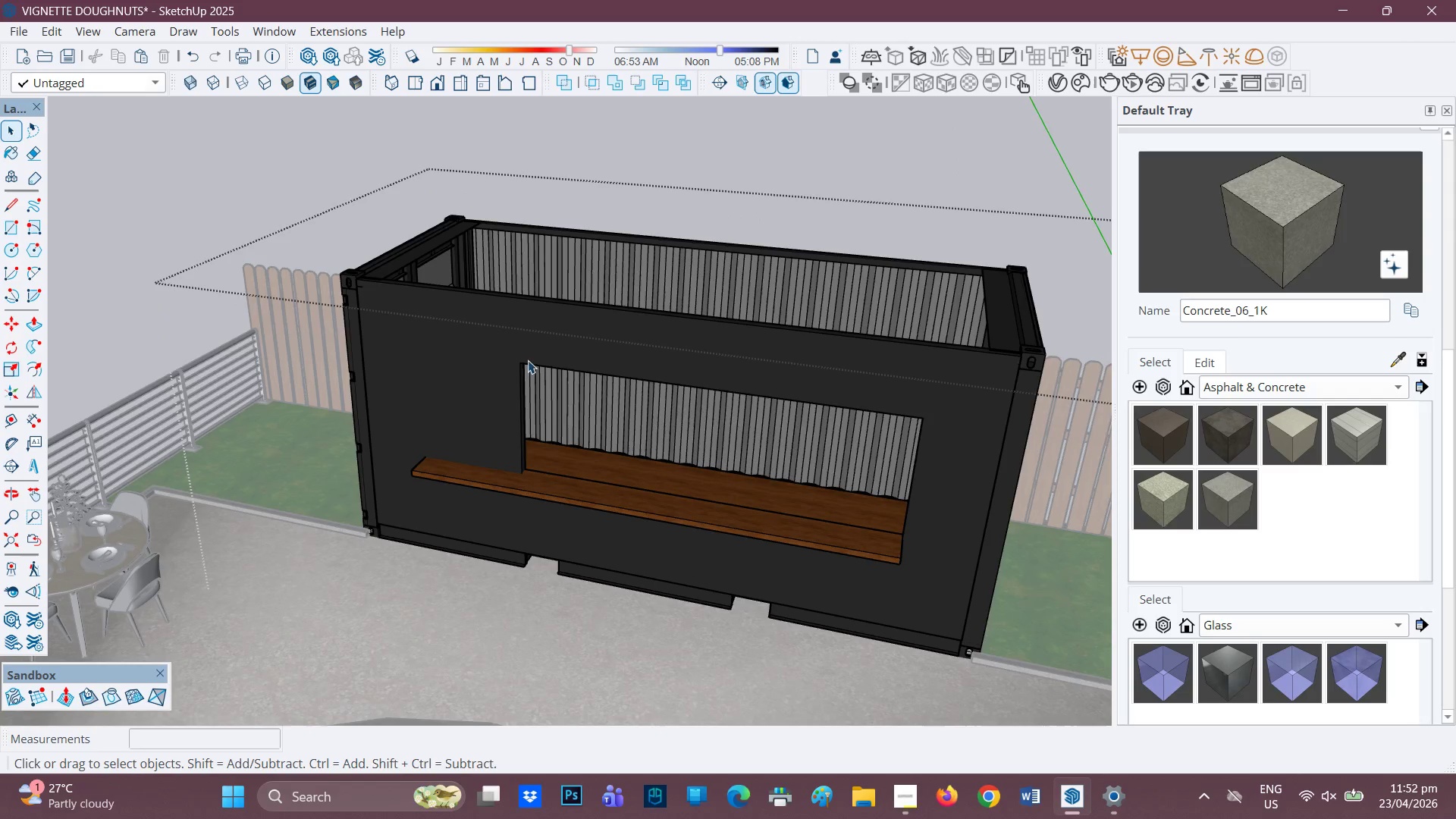 
scroll: coordinate [503, 460], scroll_direction: up, amount: 2.0
 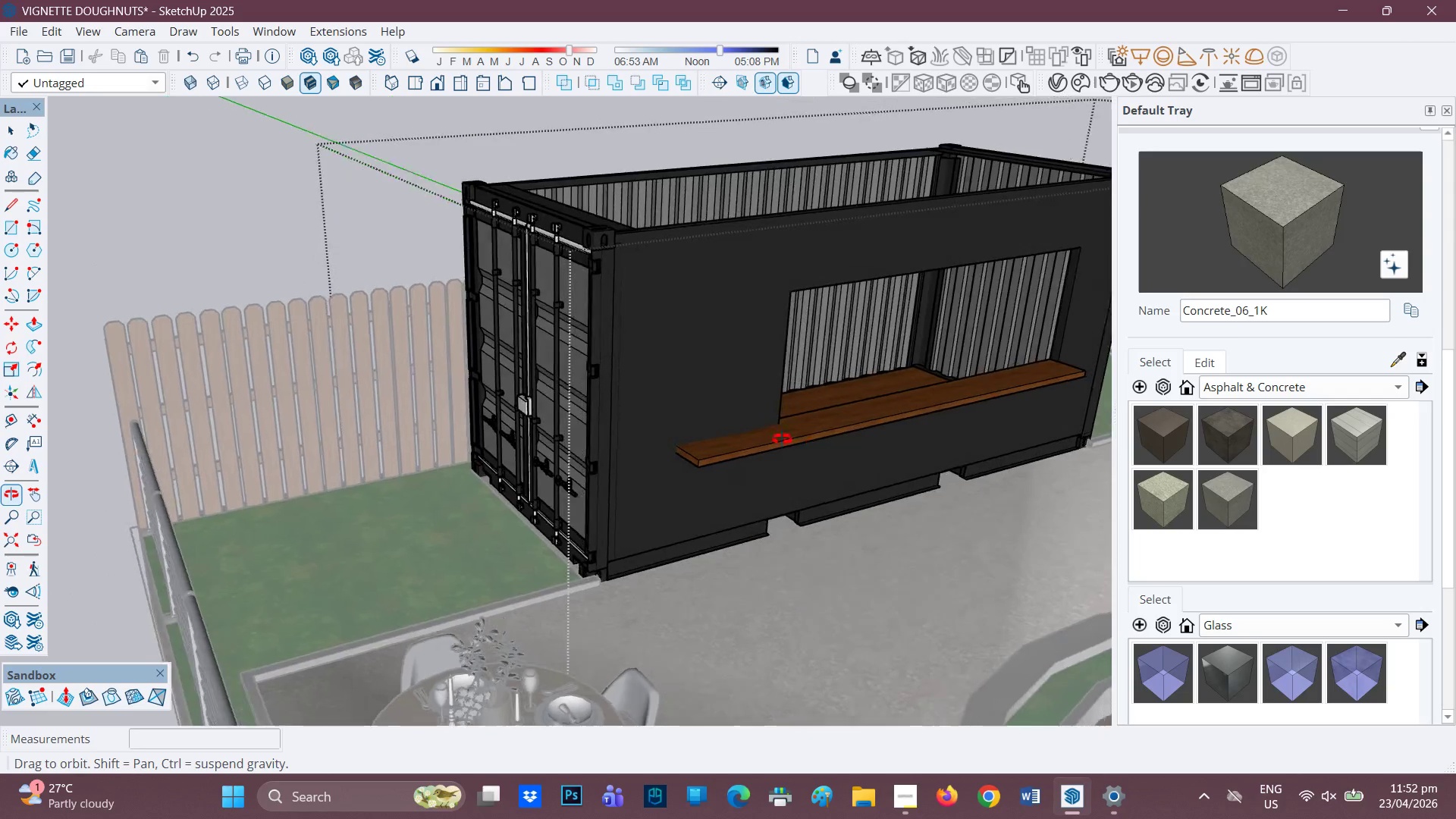 
key(Space)
 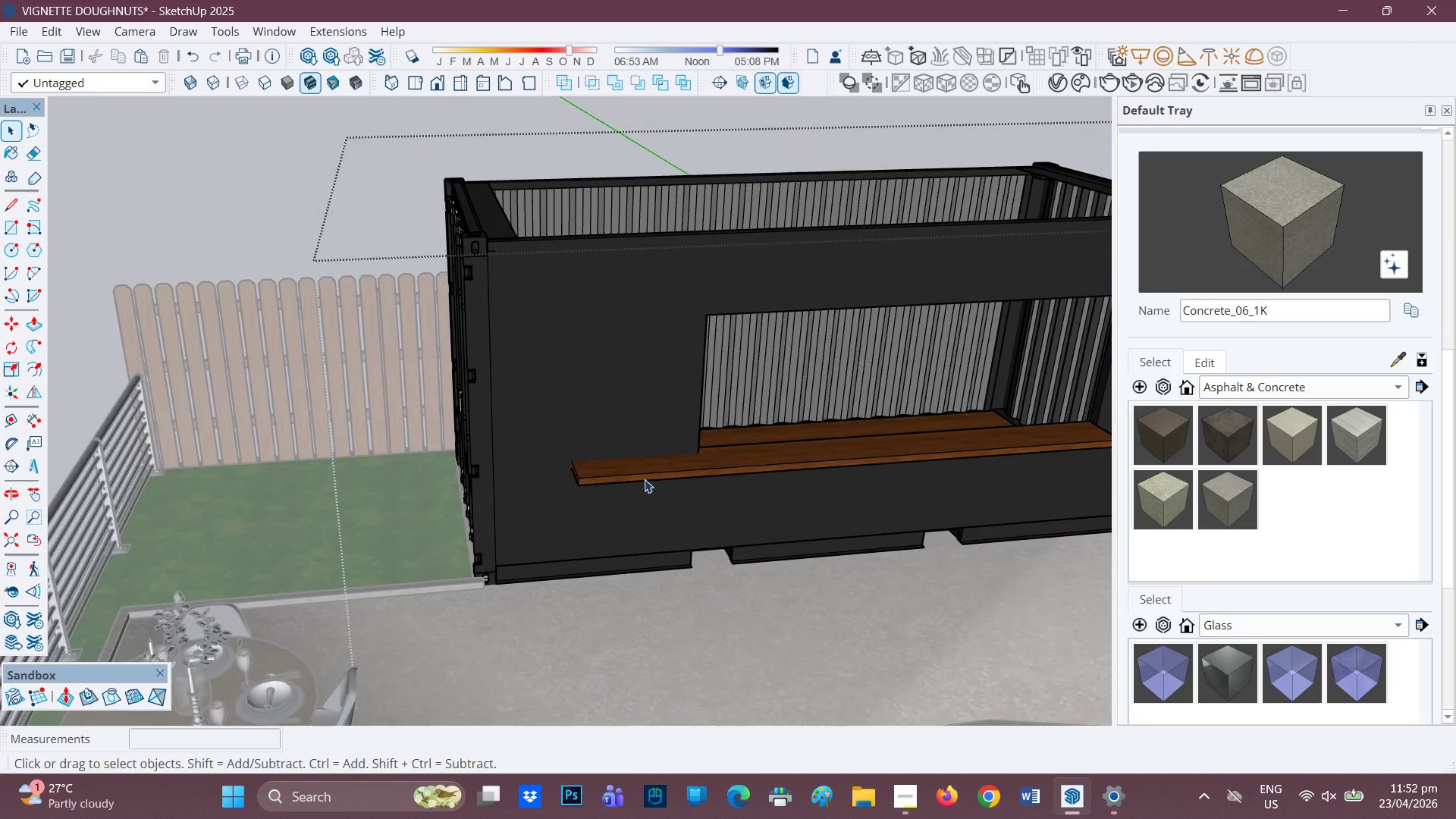 
scroll: coordinate [723, 466], scroll_direction: up, amount: 5.0
 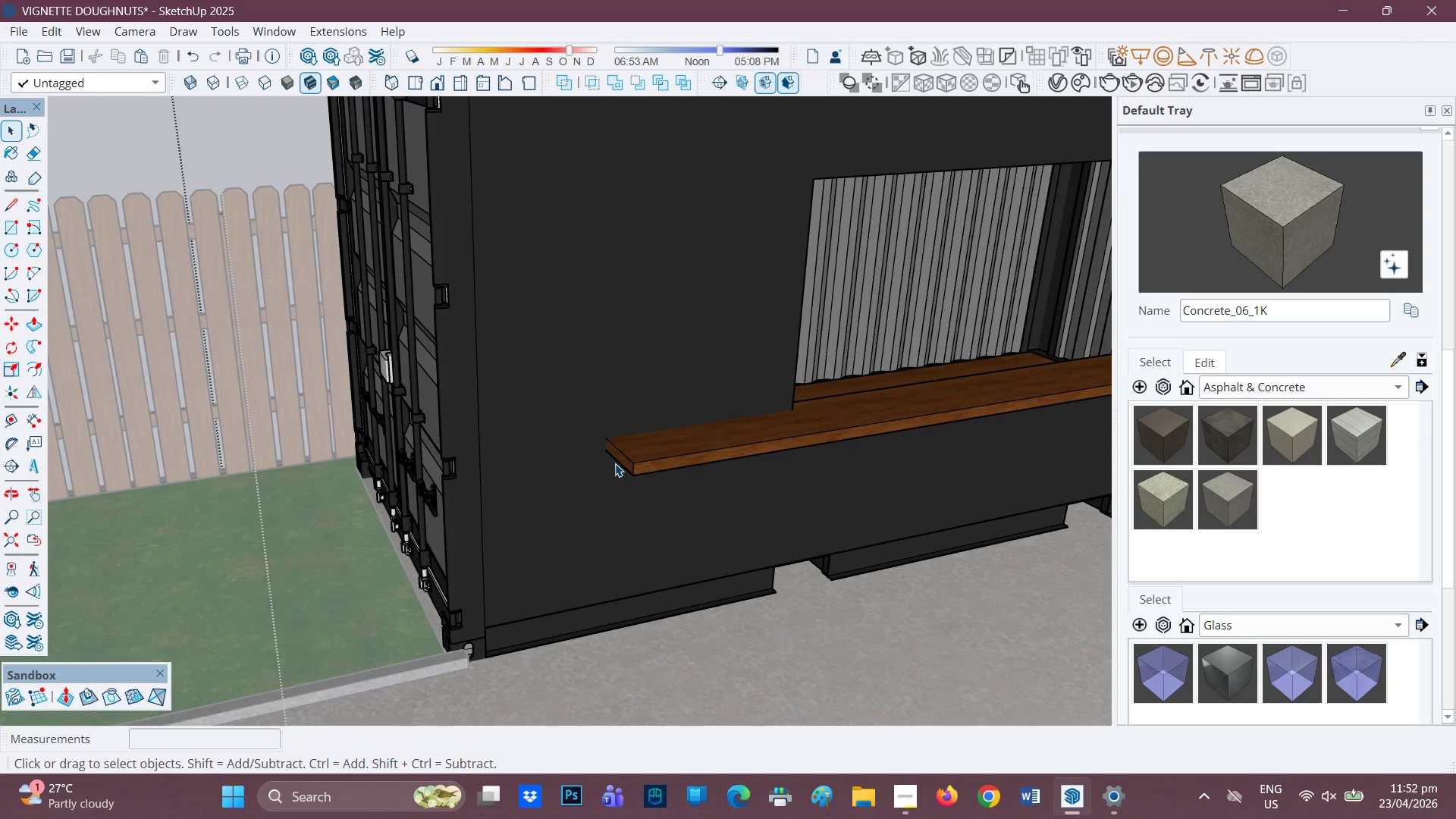 
double_click([615, 463])
 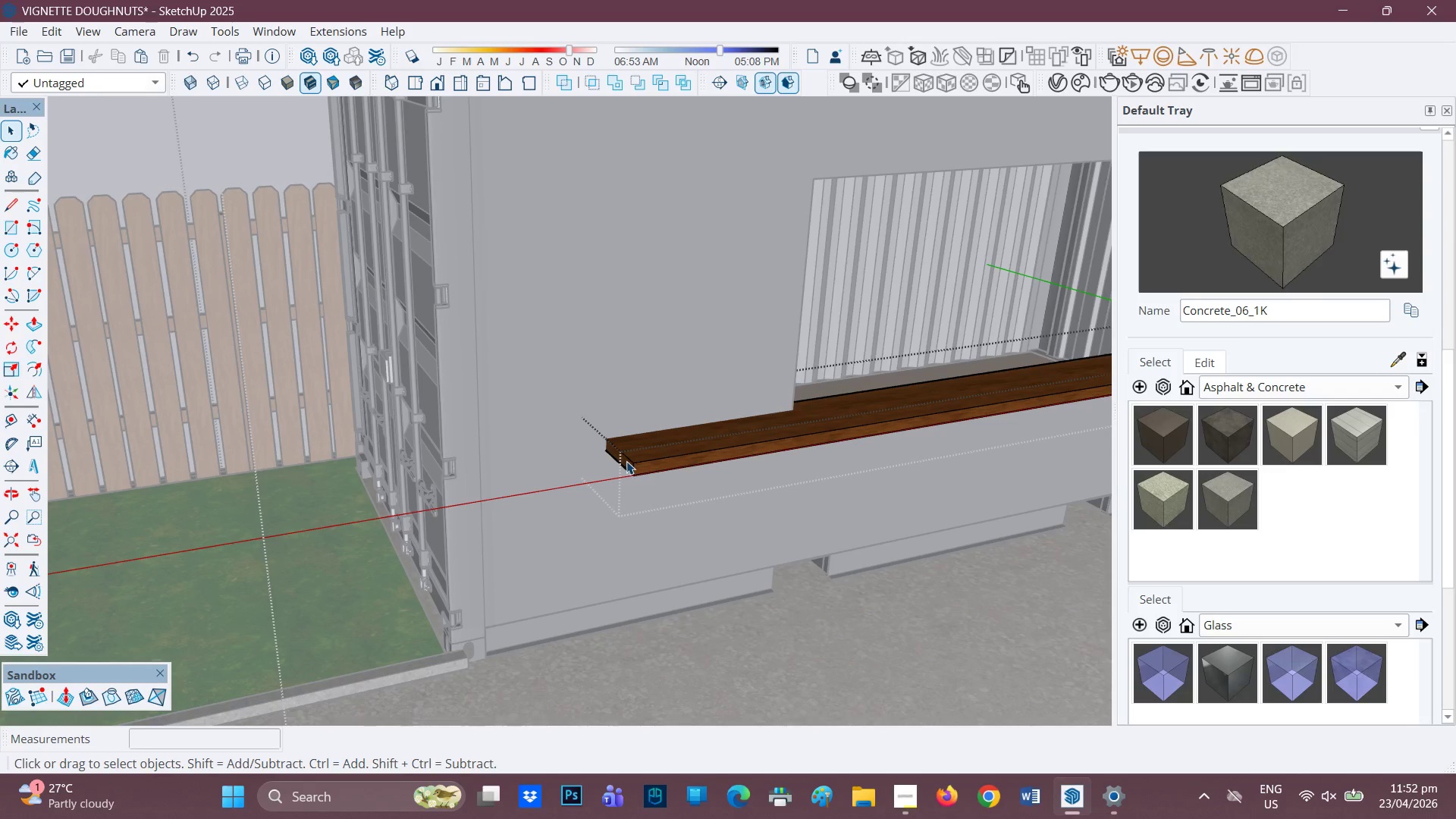 
scroll: coordinate [626, 461], scroll_direction: up, amount: 2.0
 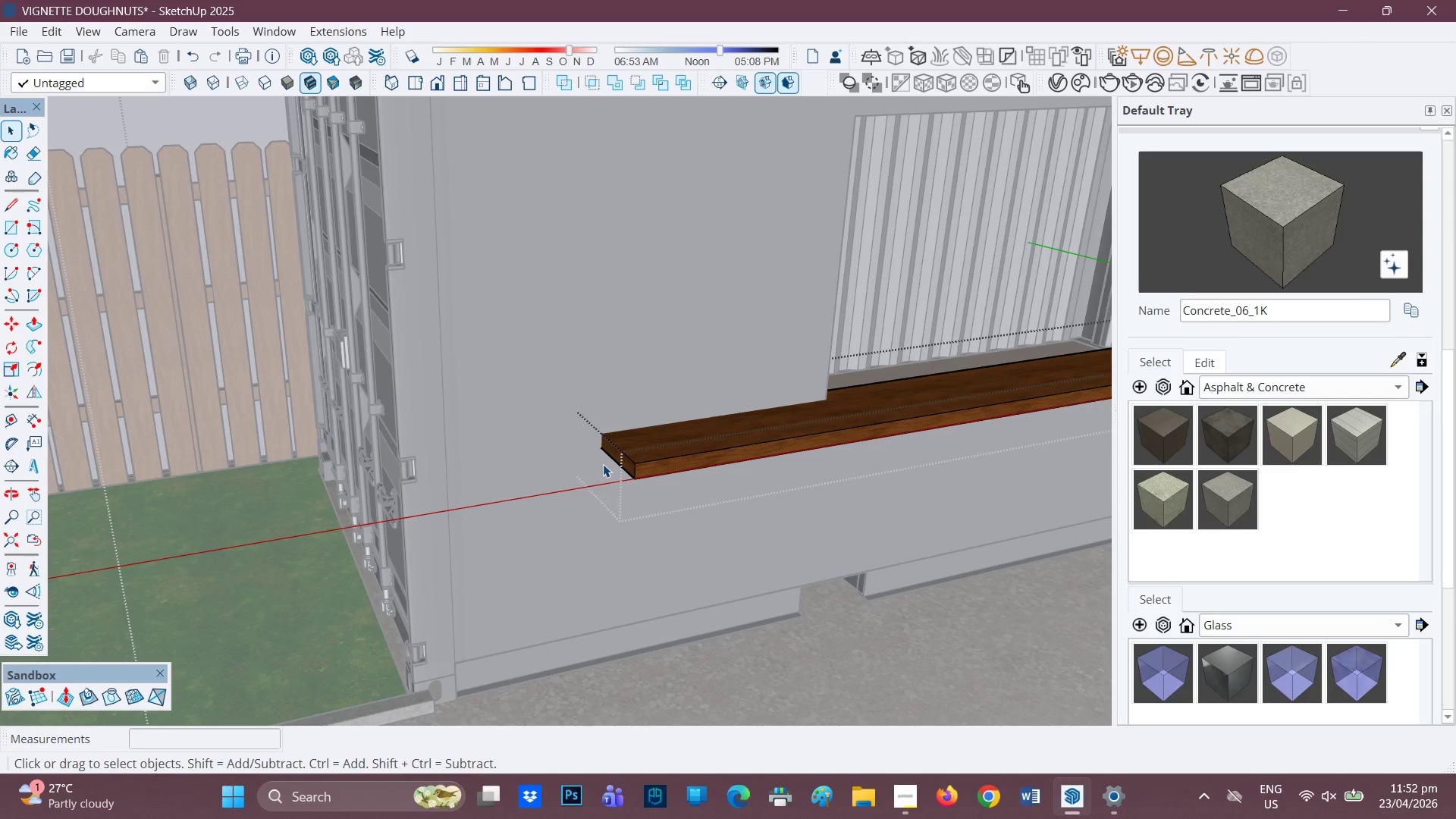 
key(P)
 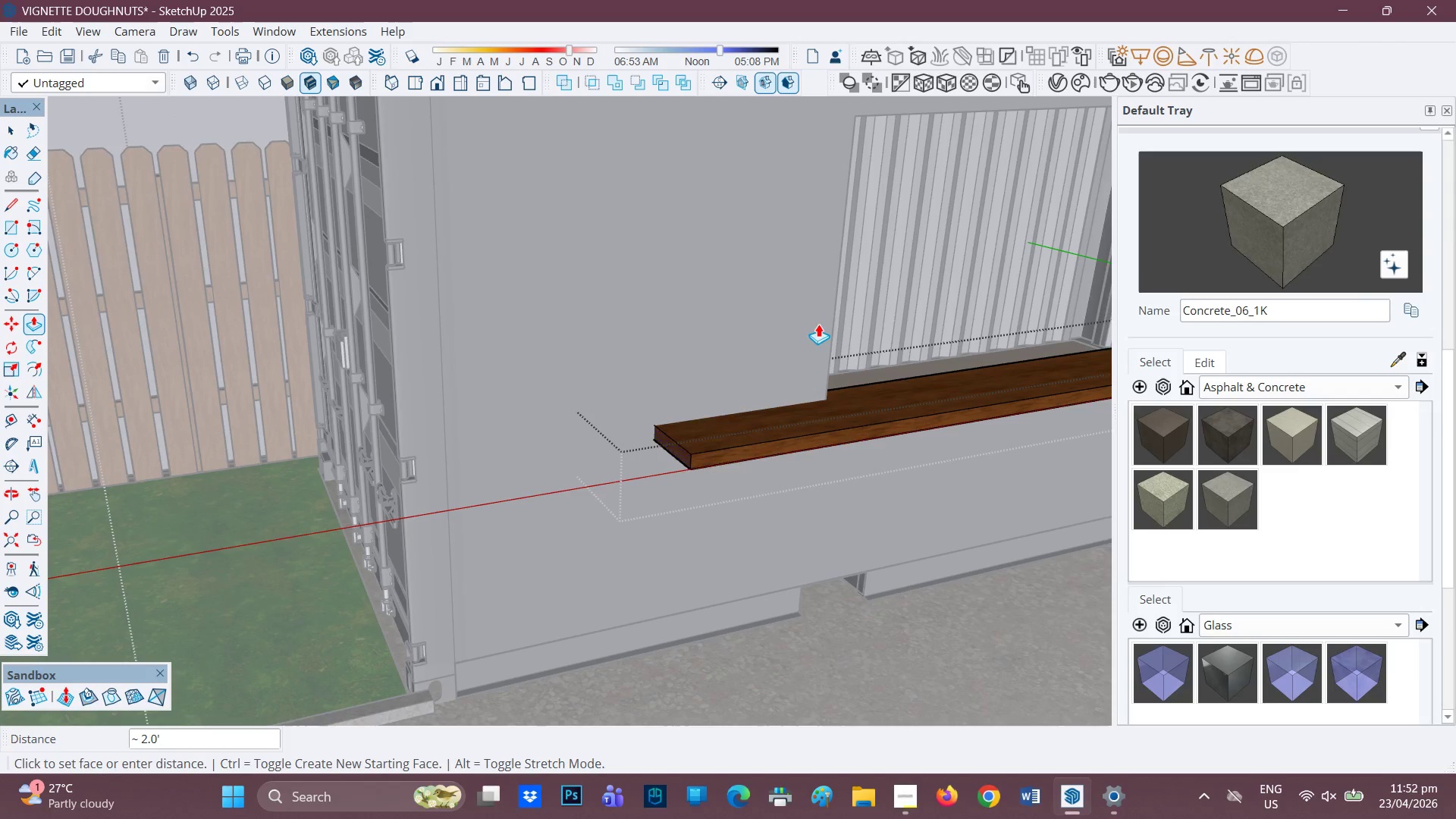 
left_click([833, 283])
 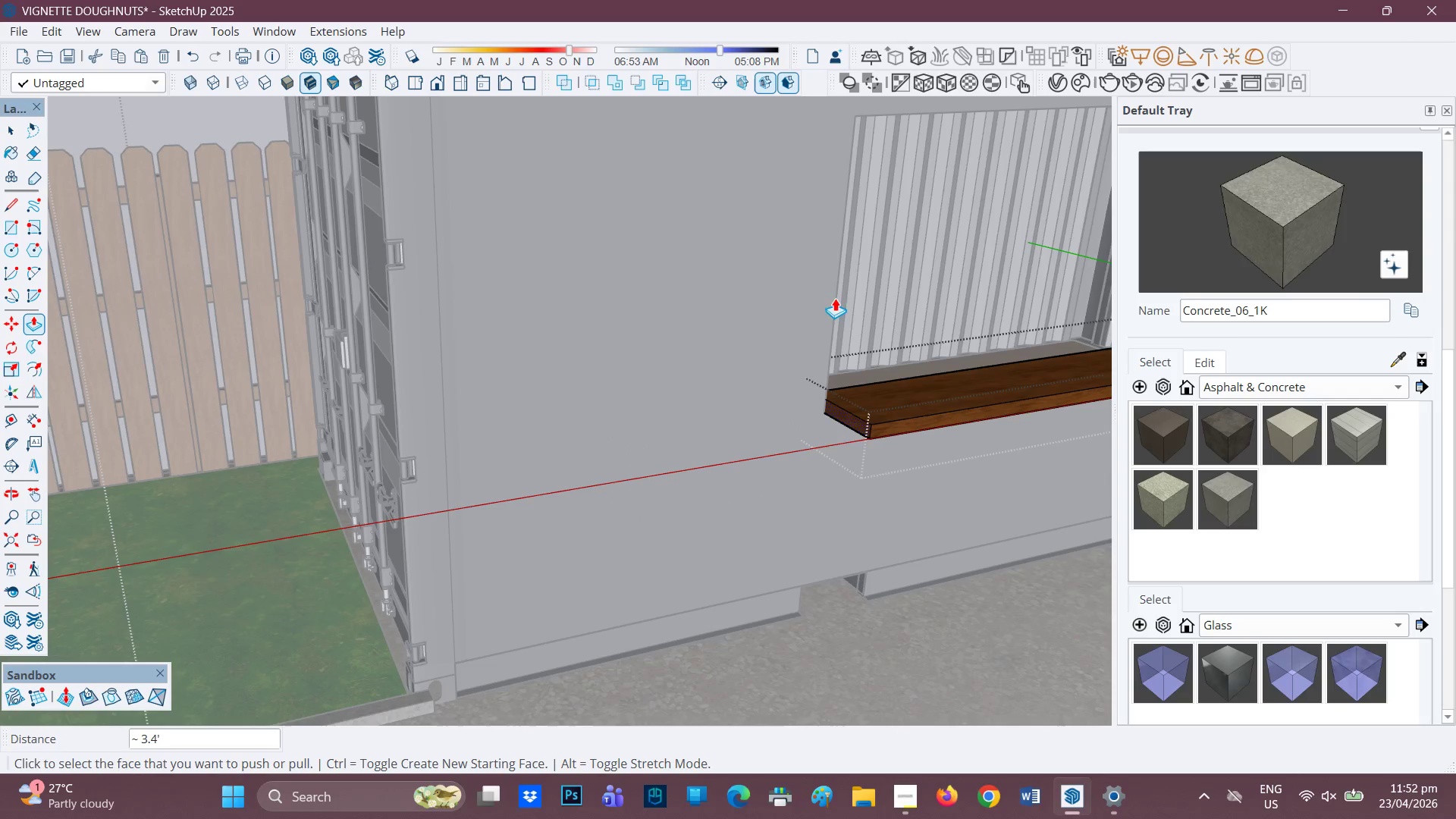 
key(H)
 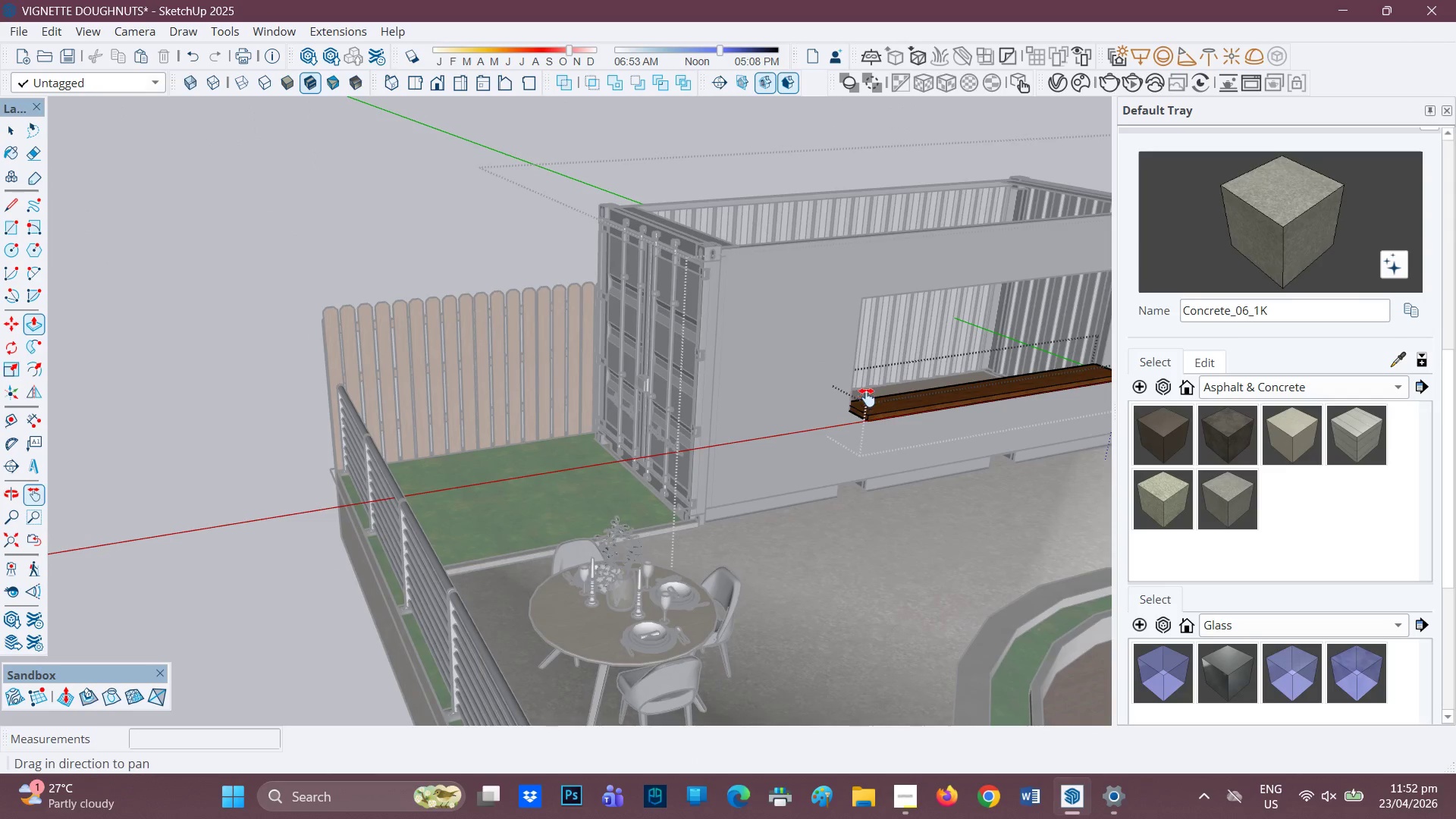 
left_click_drag(start_coordinate=[867, 397], to_coordinate=[584, 472])
 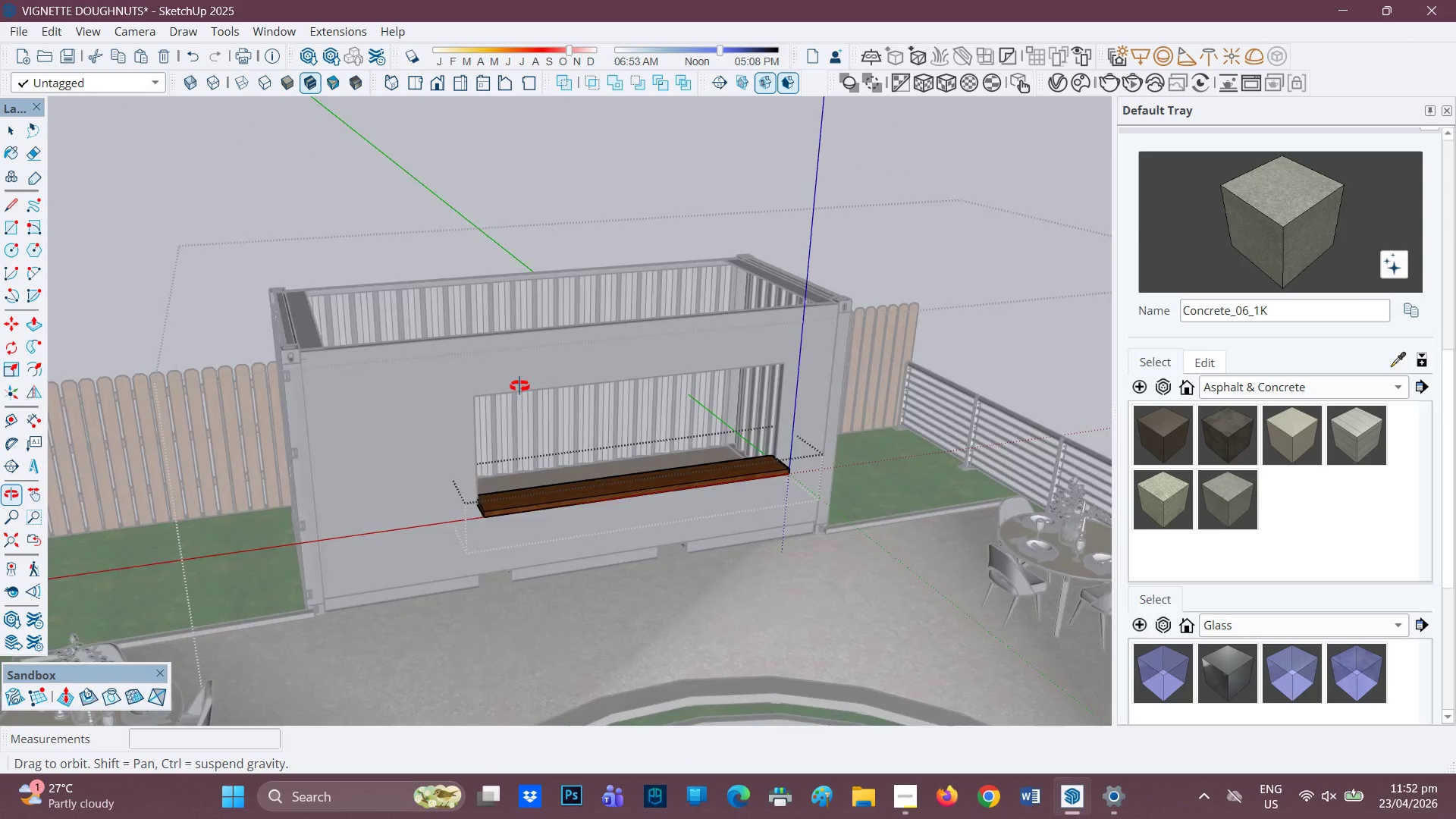 
scroll: coordinate [868, 438], scroll_direction: down, amount: 9.0
 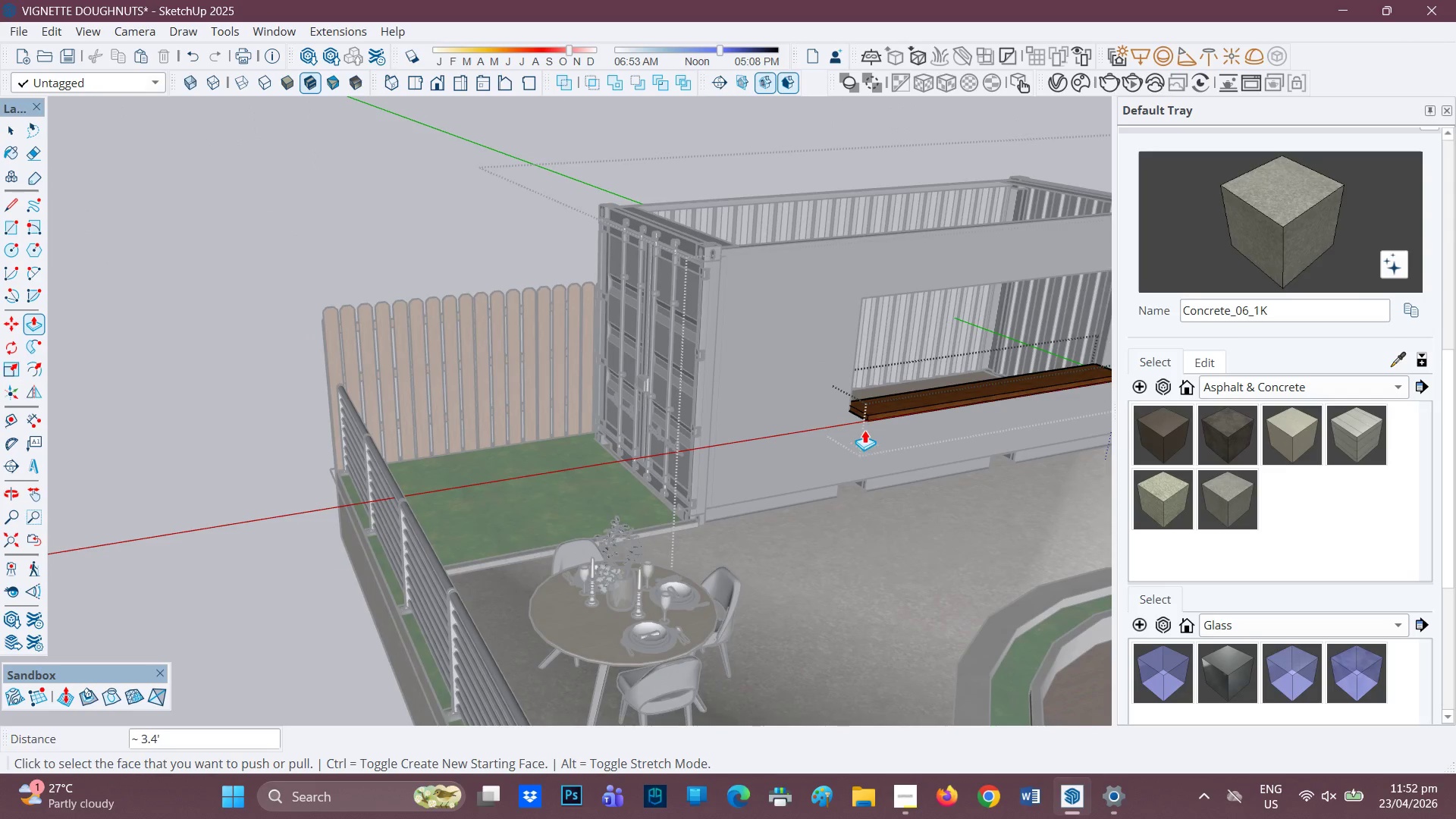 
key(Space)
 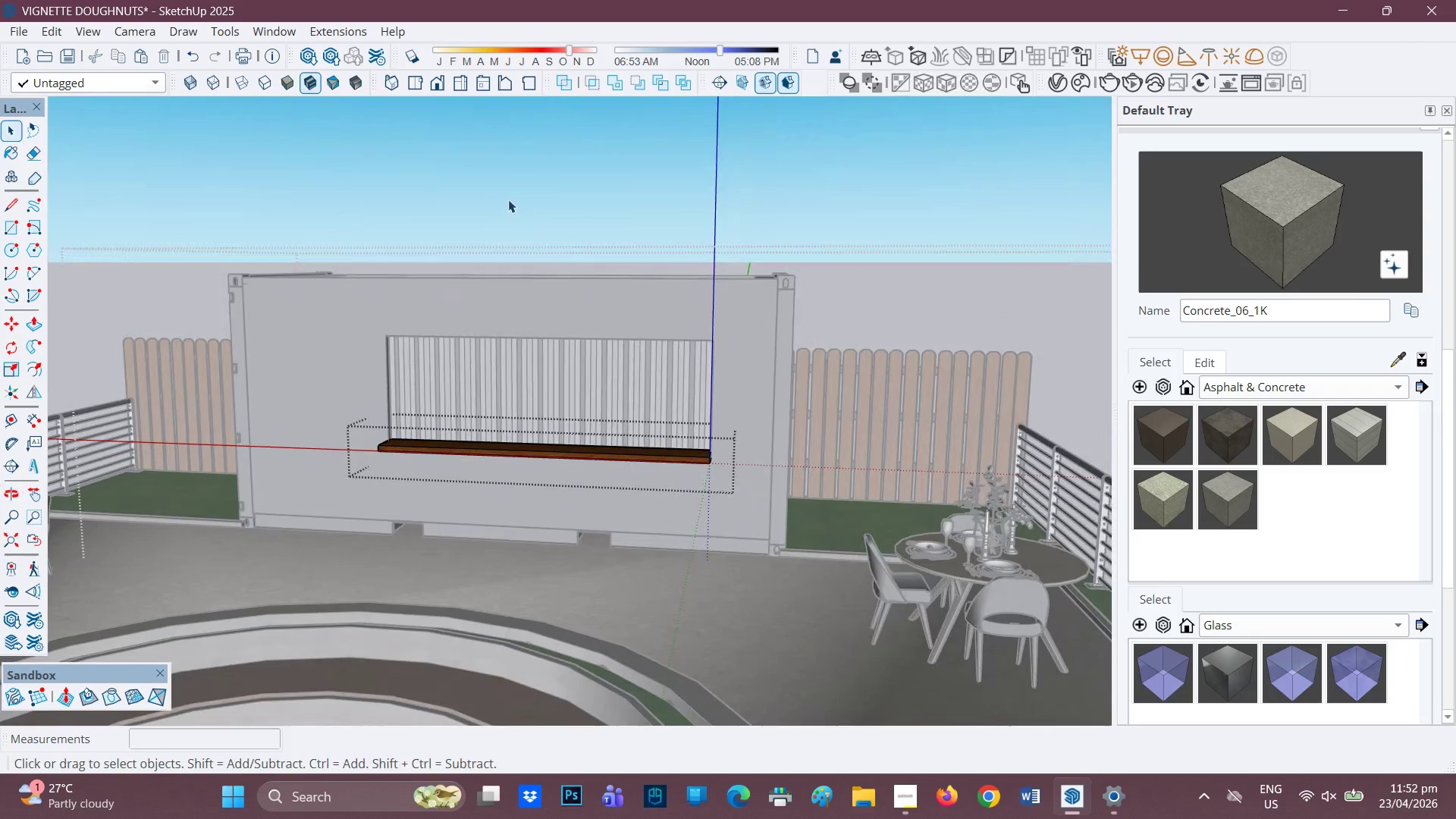 
left_click([510, 199])
 